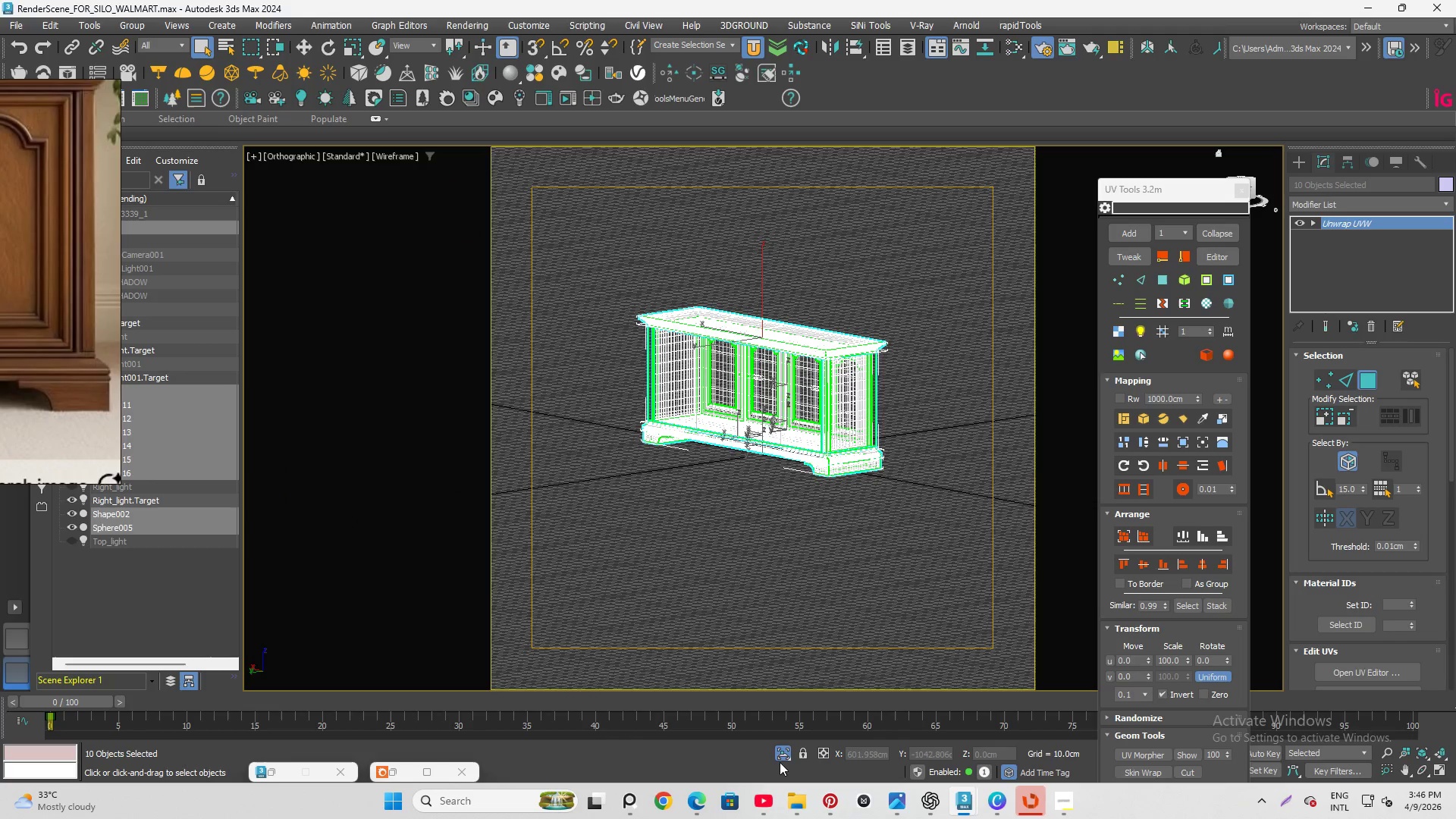 
left_click([777, 757])
 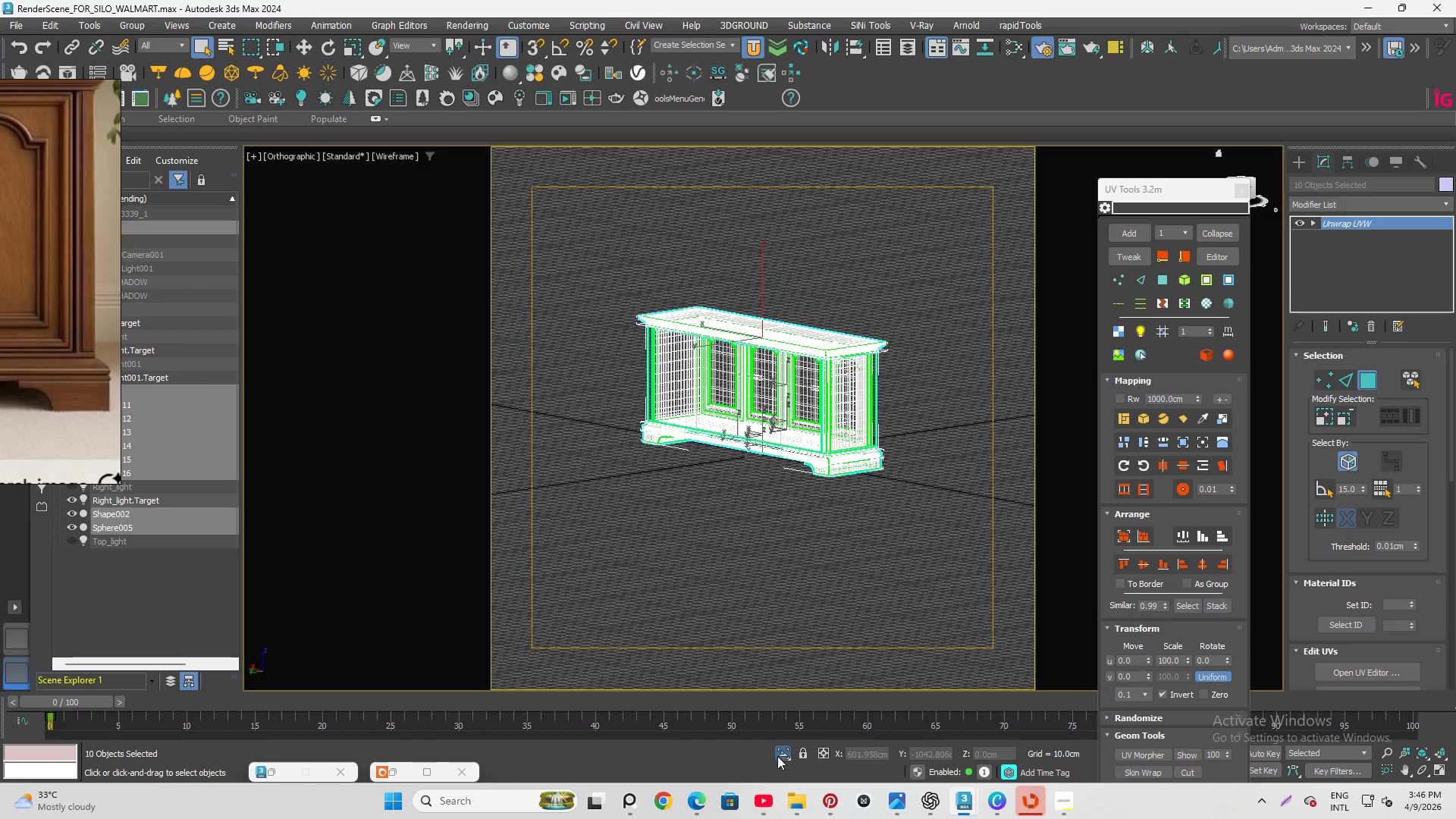 
left_click([782, 752])
 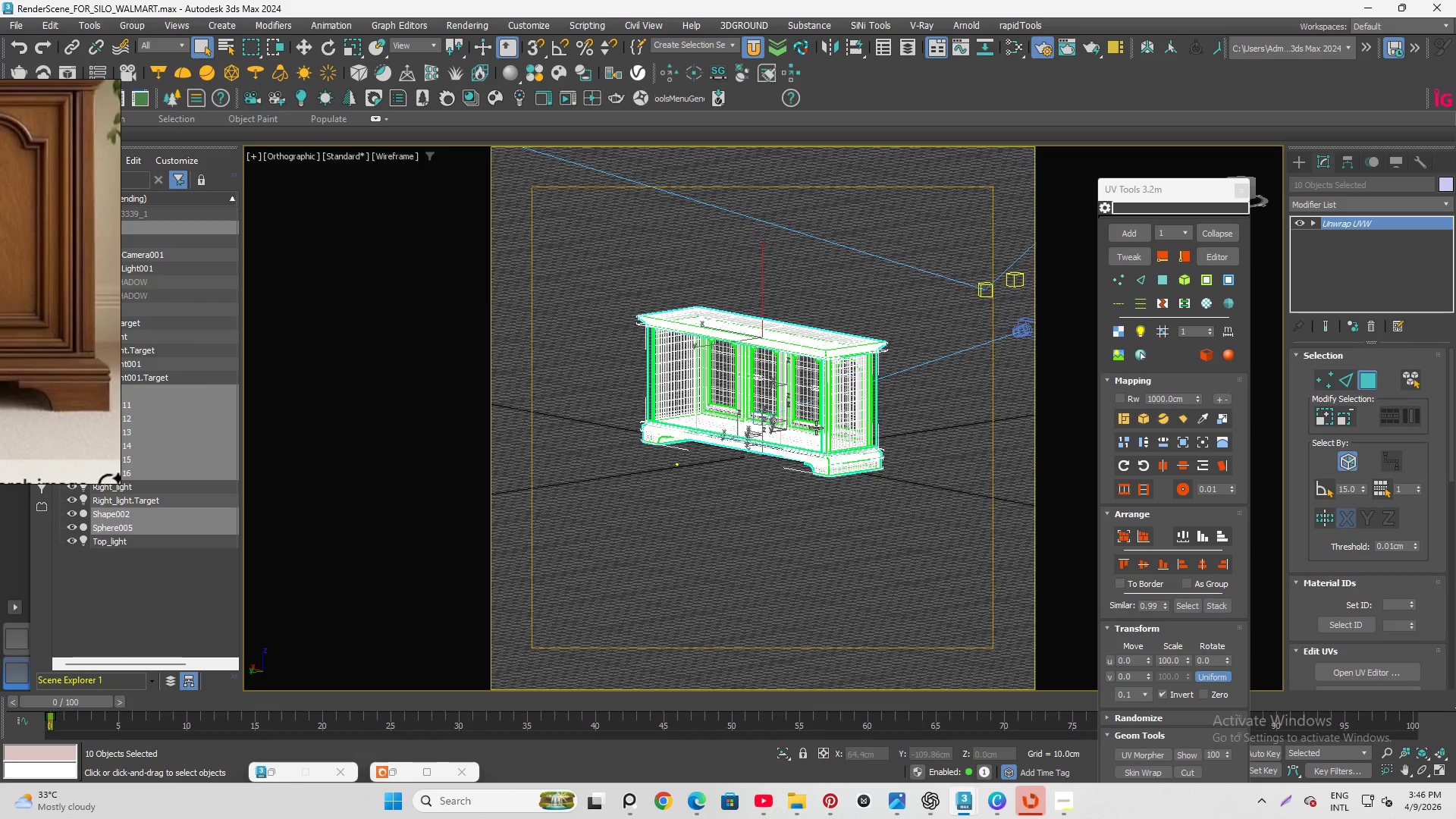 
scroll: coordinate [722, 462], scroll_direction: down, amount: 3.0
 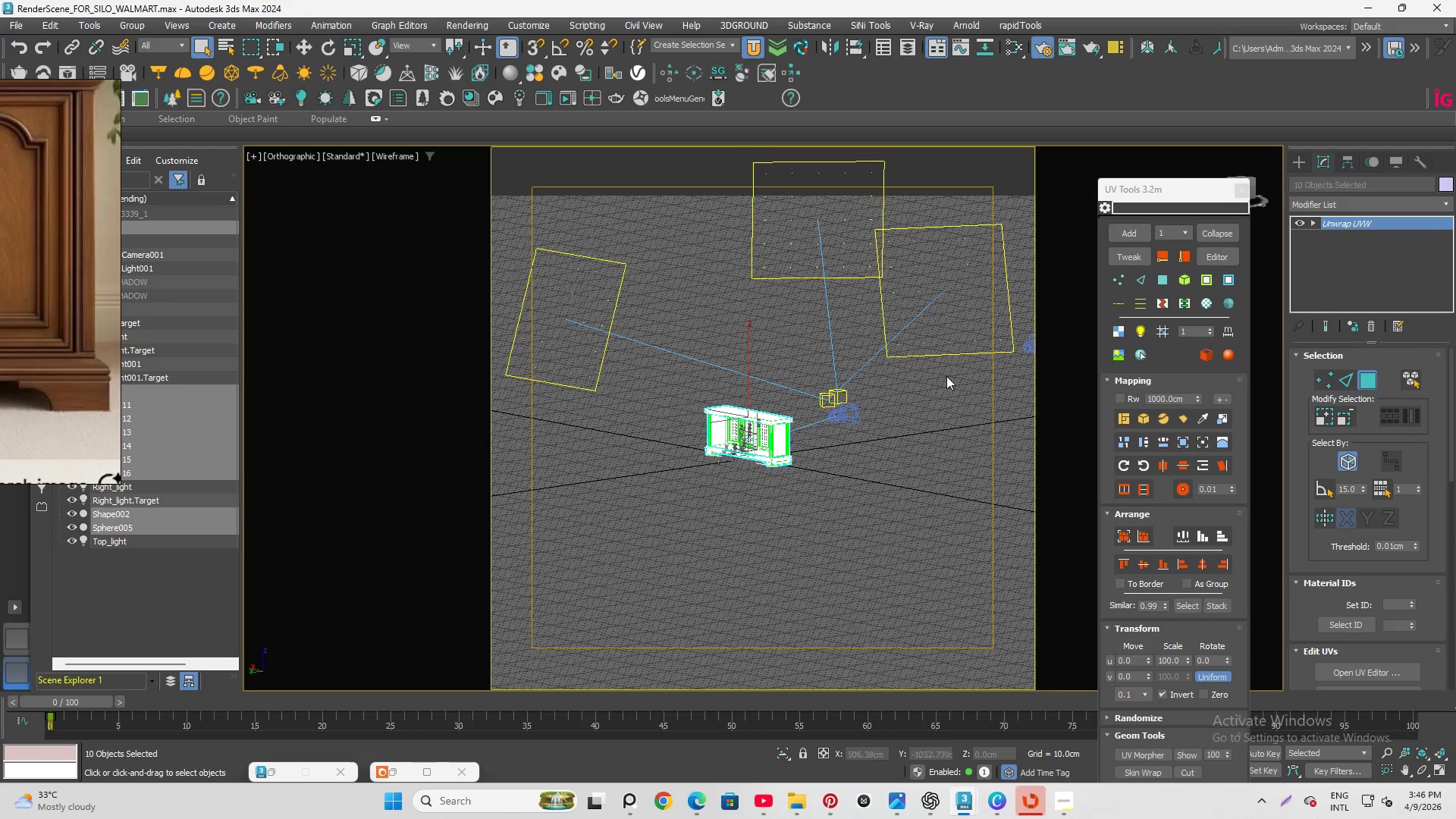 
hold_key(key=AltLeft, duration=1.16)
 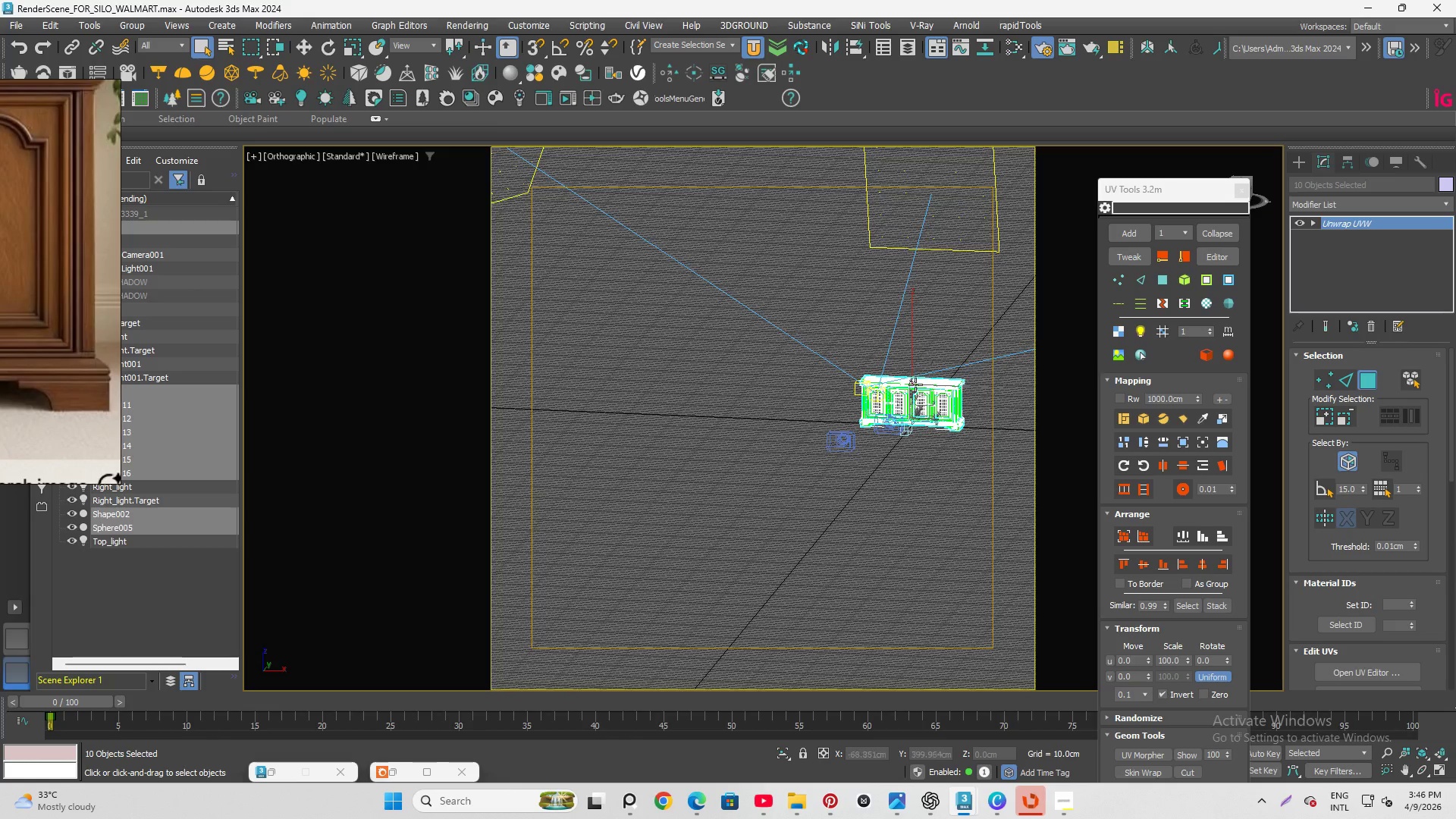 
scroll: coordinate [914, 397], scroll_direction: up, amount: 4.0
 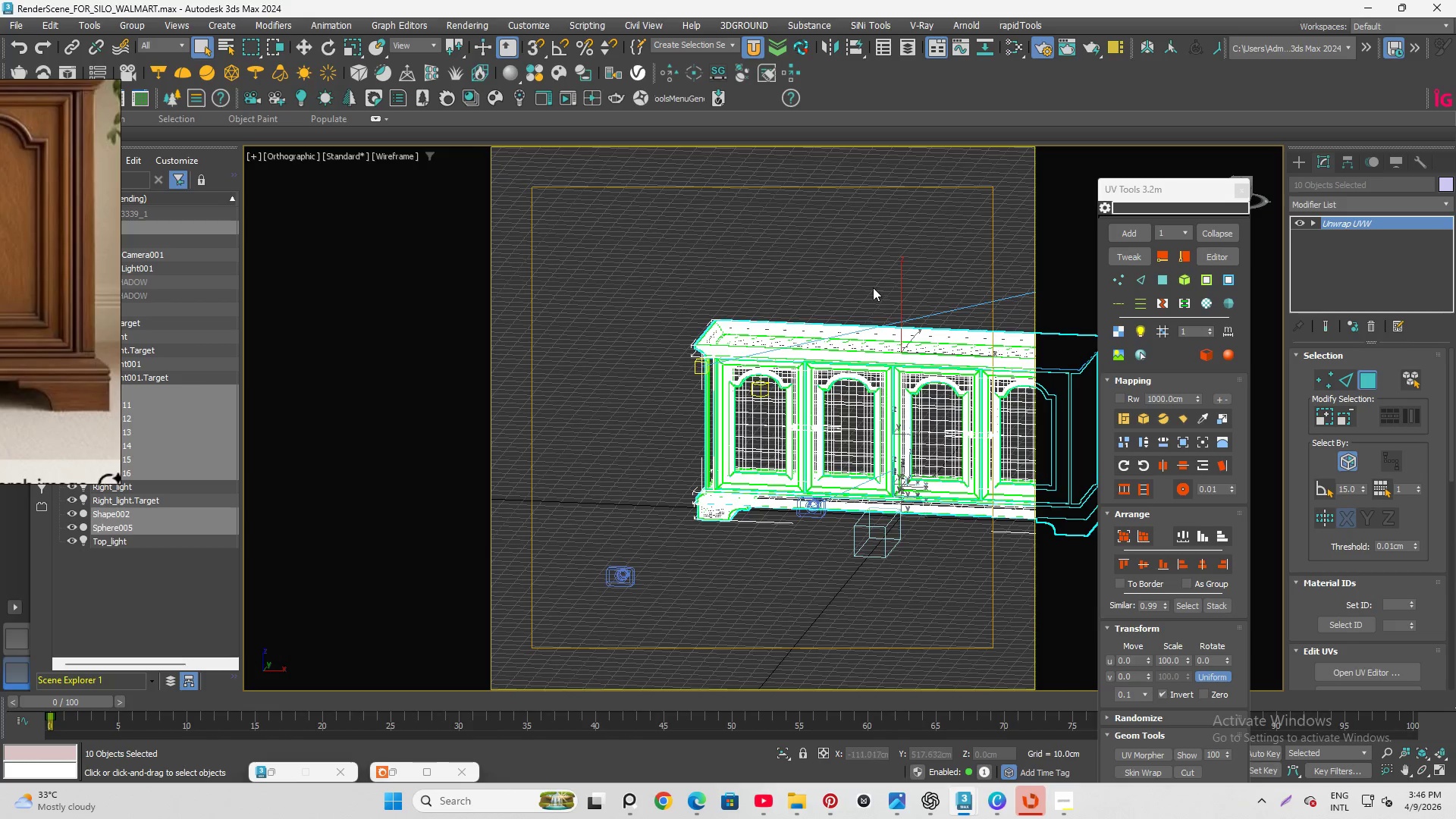 
scroll: coordinate [828, 433], scroll_direction: down, amount: 2.0
 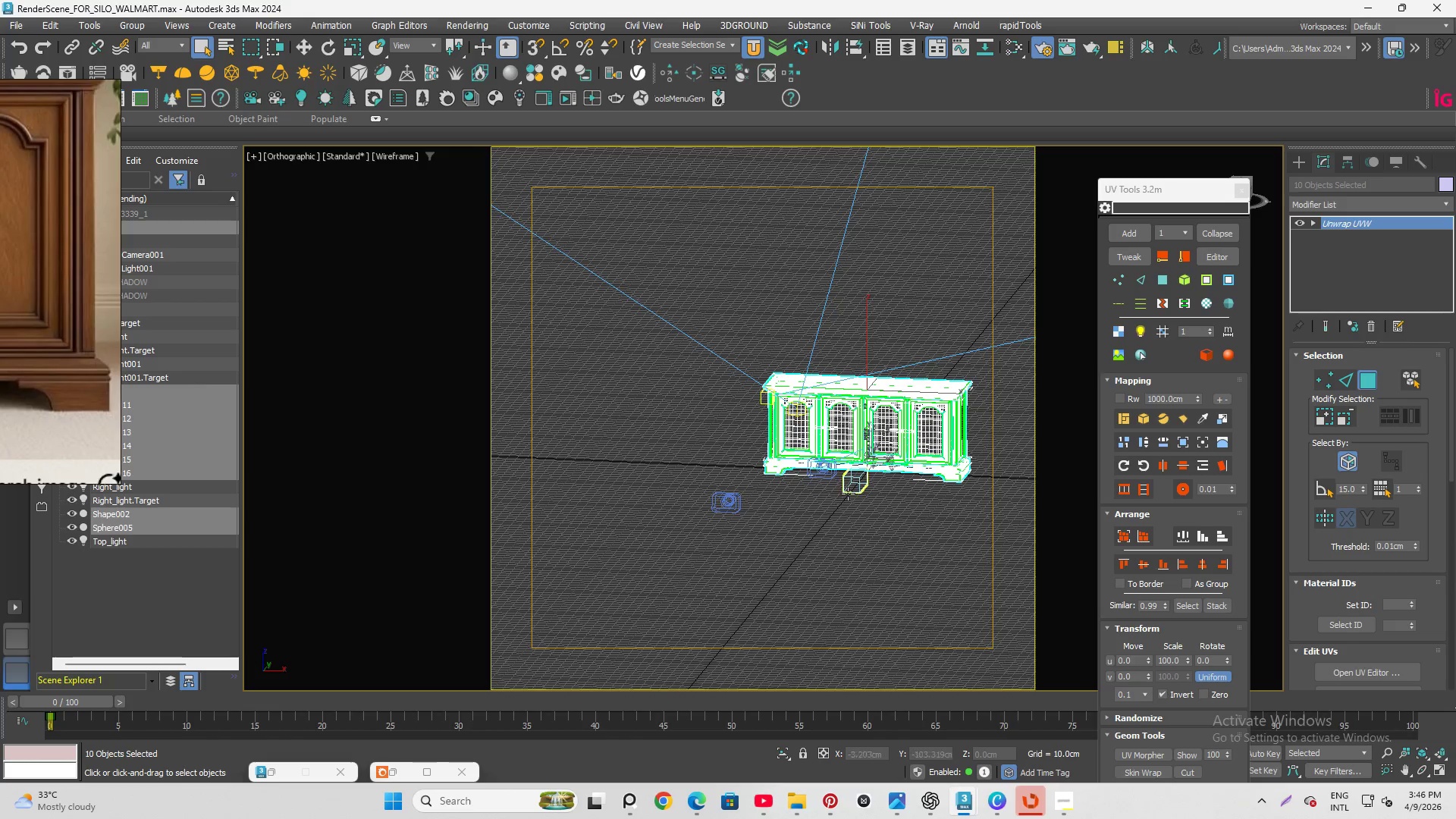 
scroll: coordinate [850, 475], scroll_direction: up, amount: 3.0
 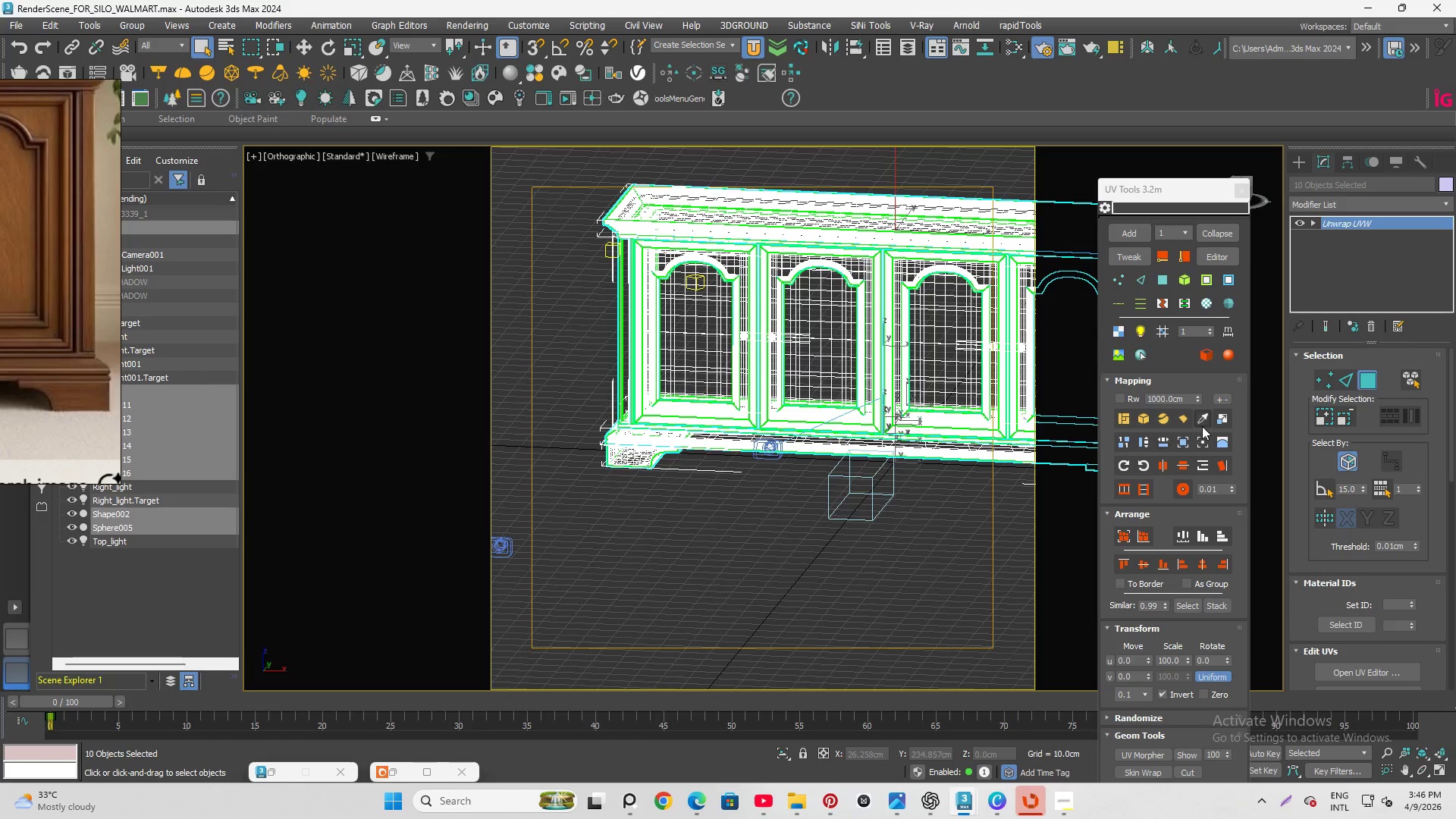 
left_click([1202, 421])
 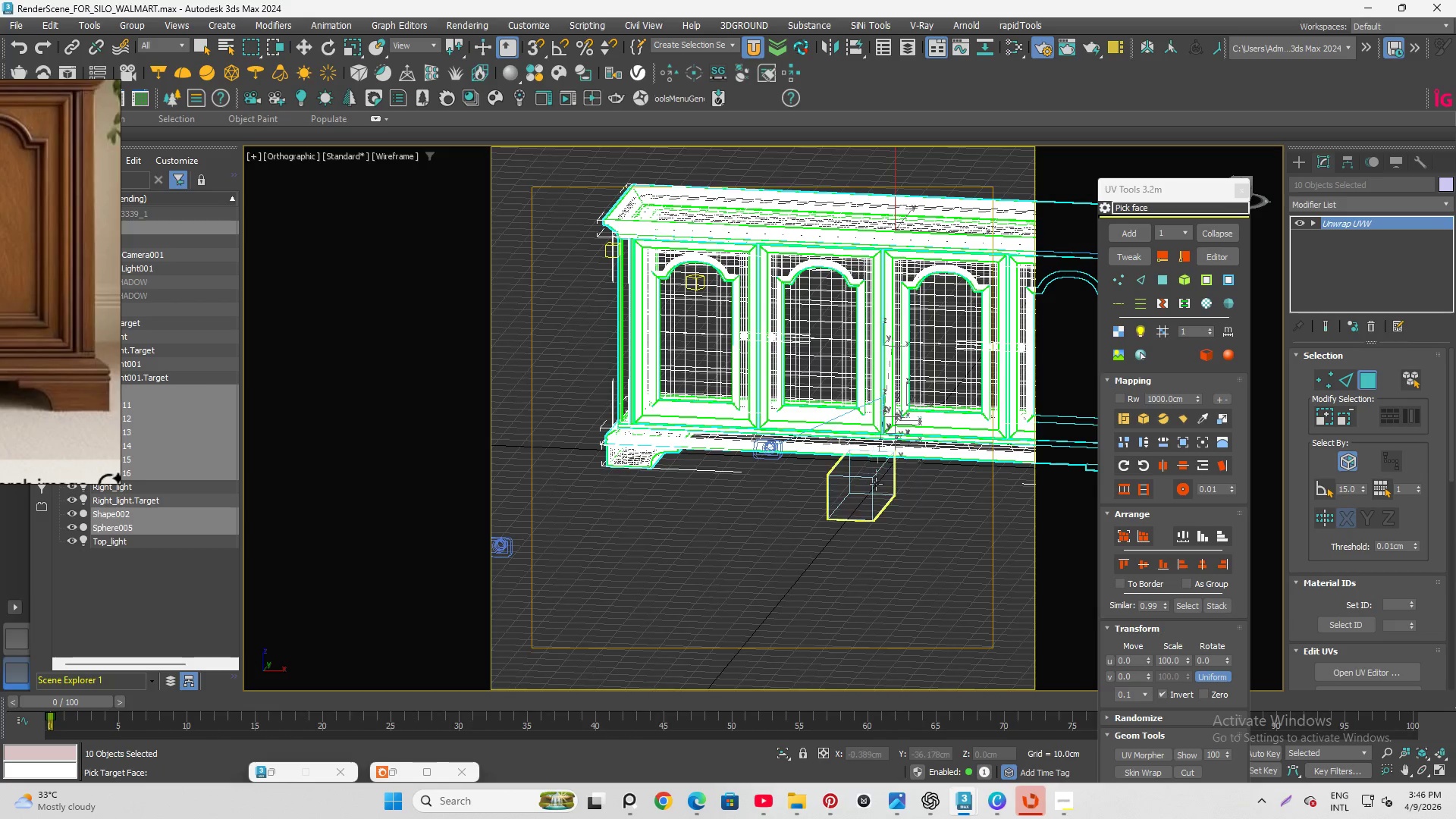 
left_click([873, 485])
 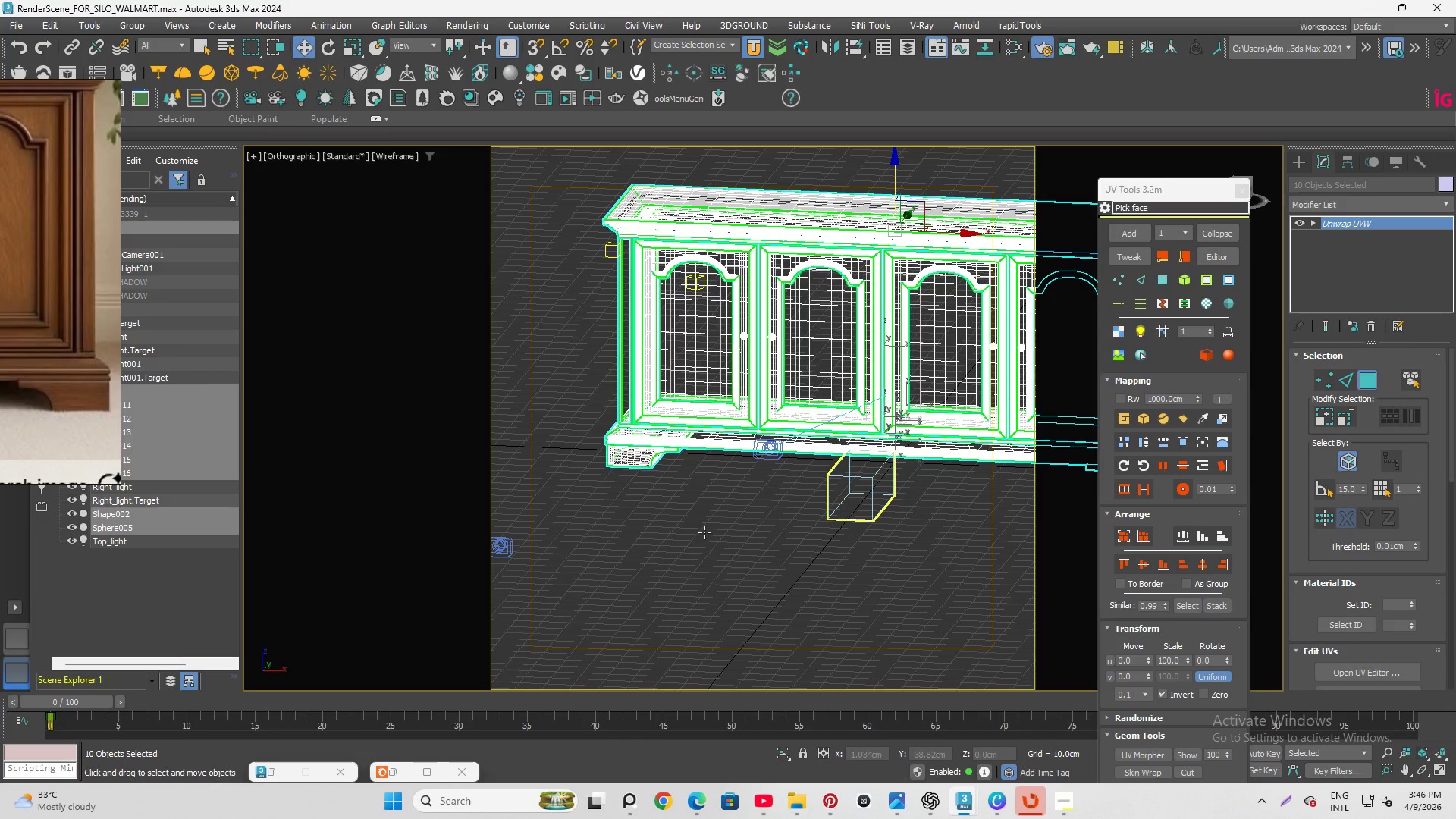 
scroll: coordinate [750, 494], scroll_direction: down, amount: 5.0
 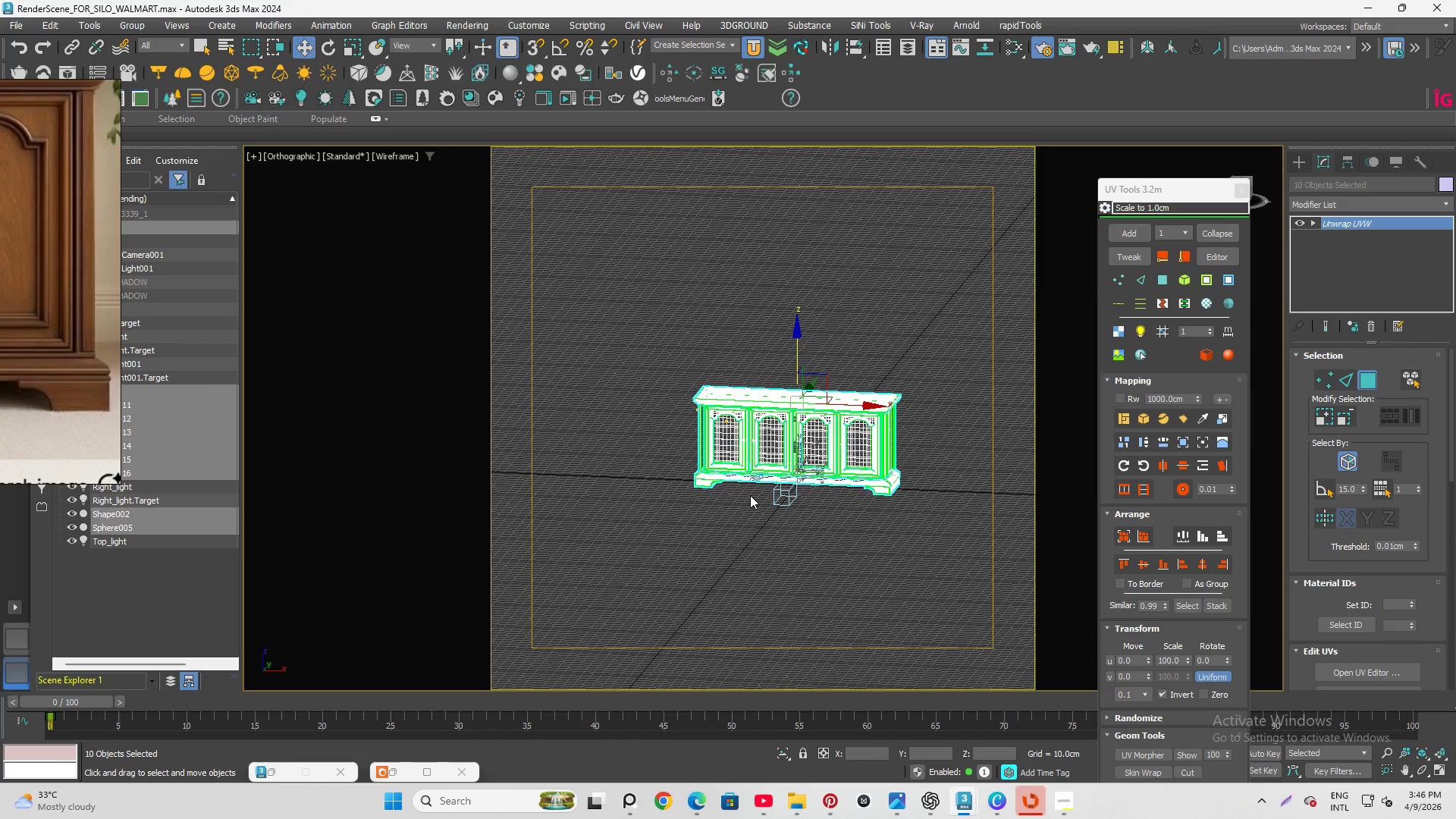 
key(F3)
 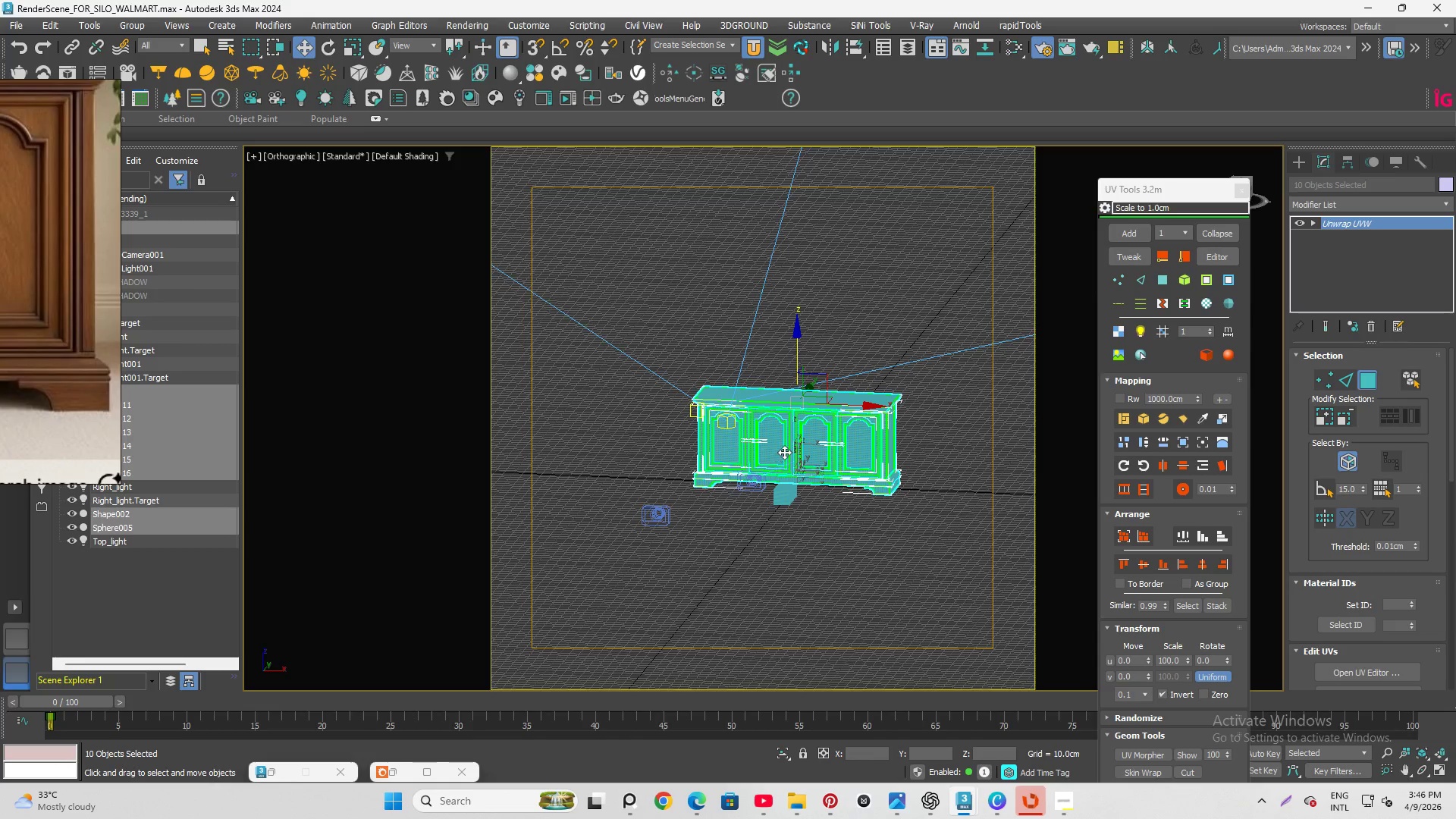 
hold_key(key=AltLeft, duration=0.91)
 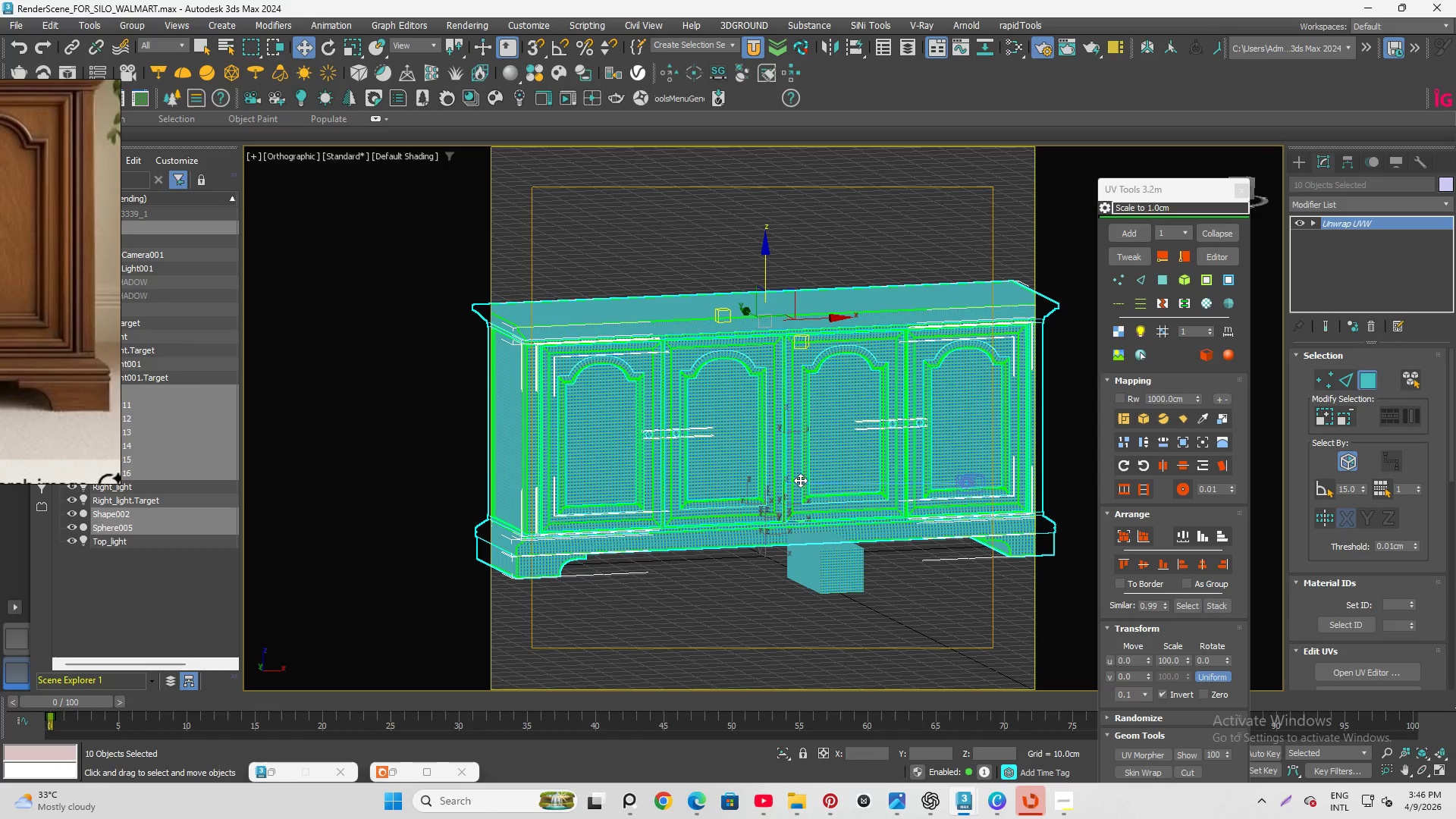 
scroll: coordinate [748, 463], scroll_direction: up, amount: 3.0
 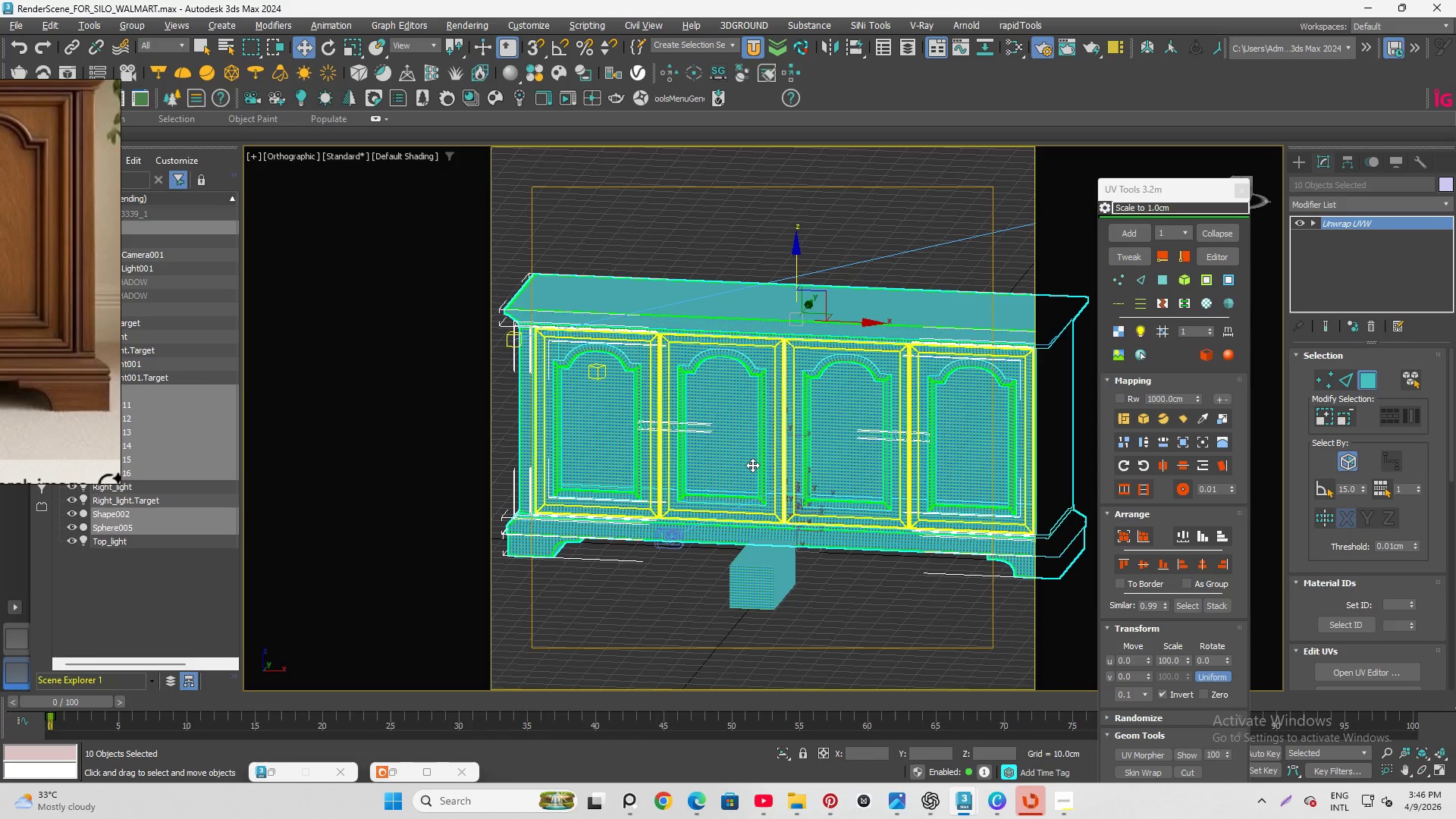 
hold_key(key=AltLeft, duration=10.86)
 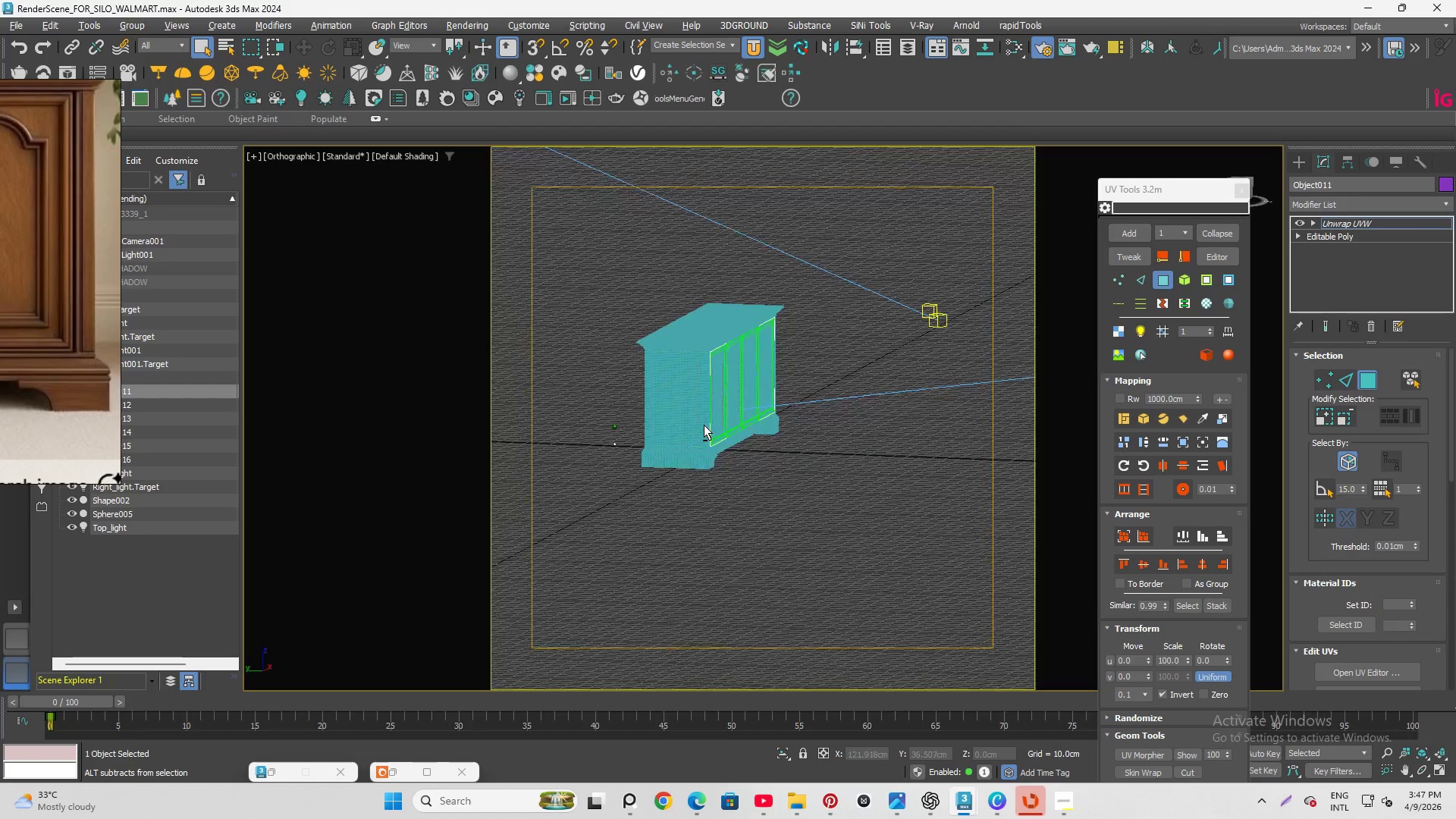 
key(Q)
 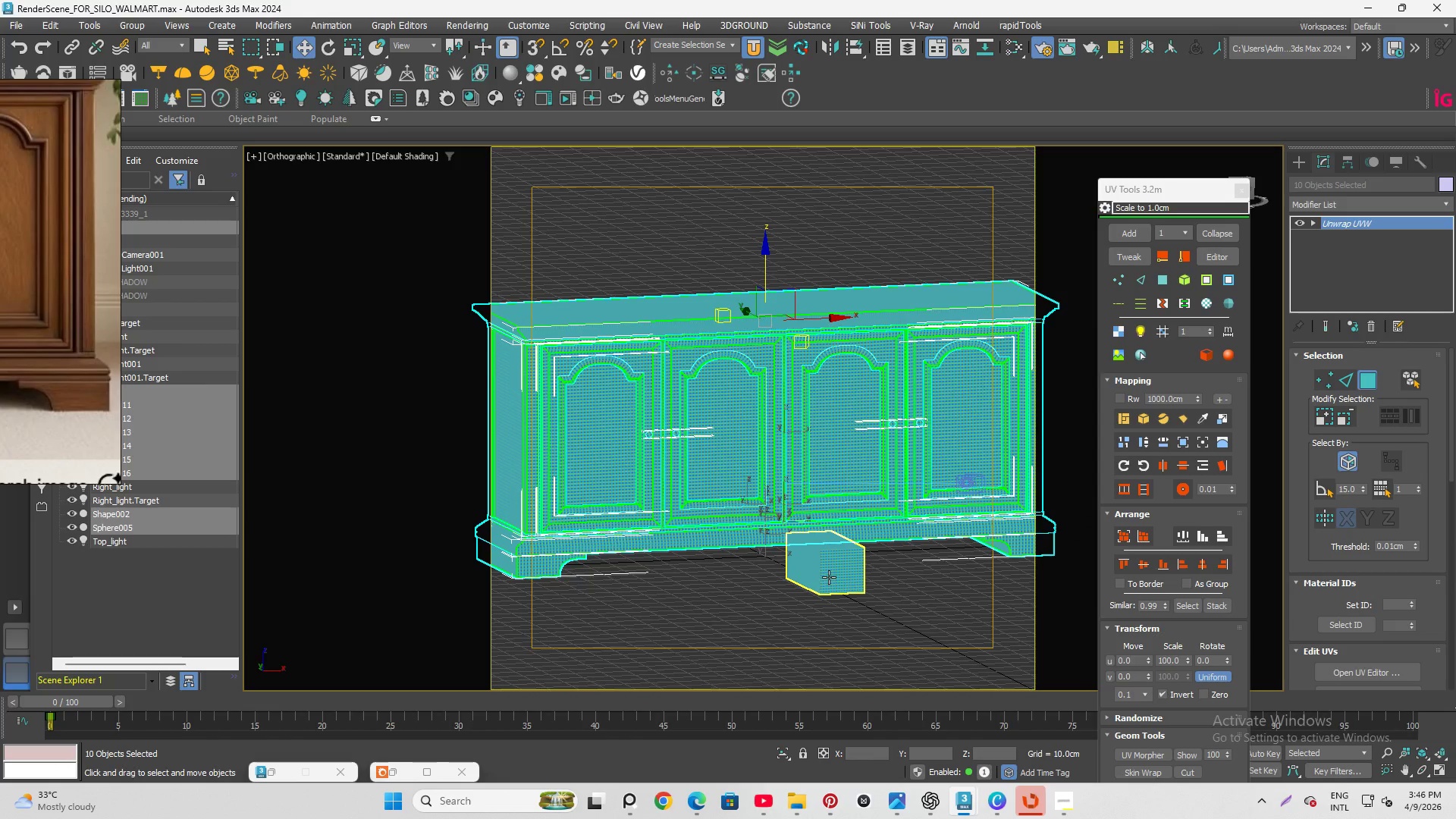 
left_click([828, 577])
 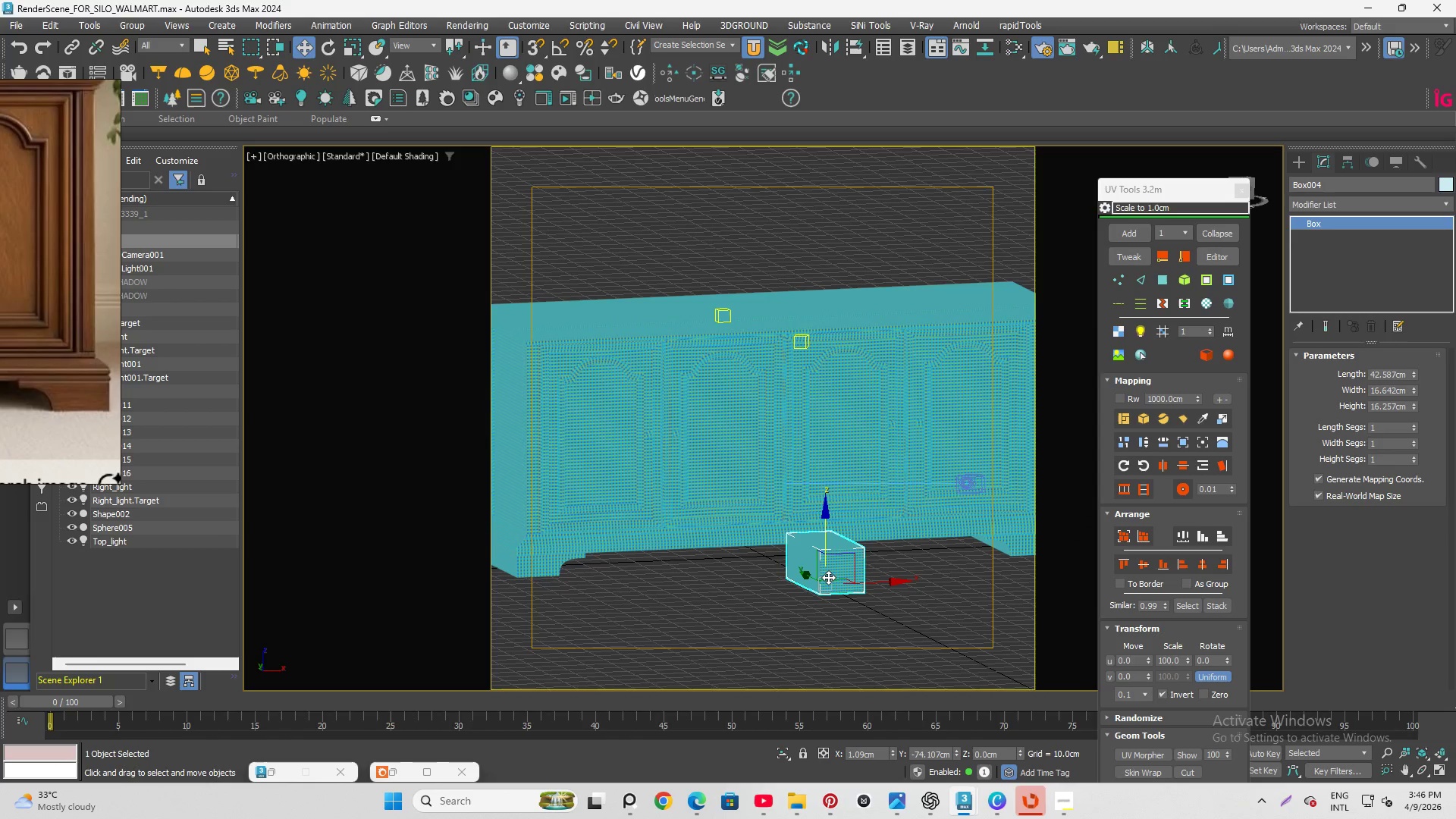 
key(Delete)
 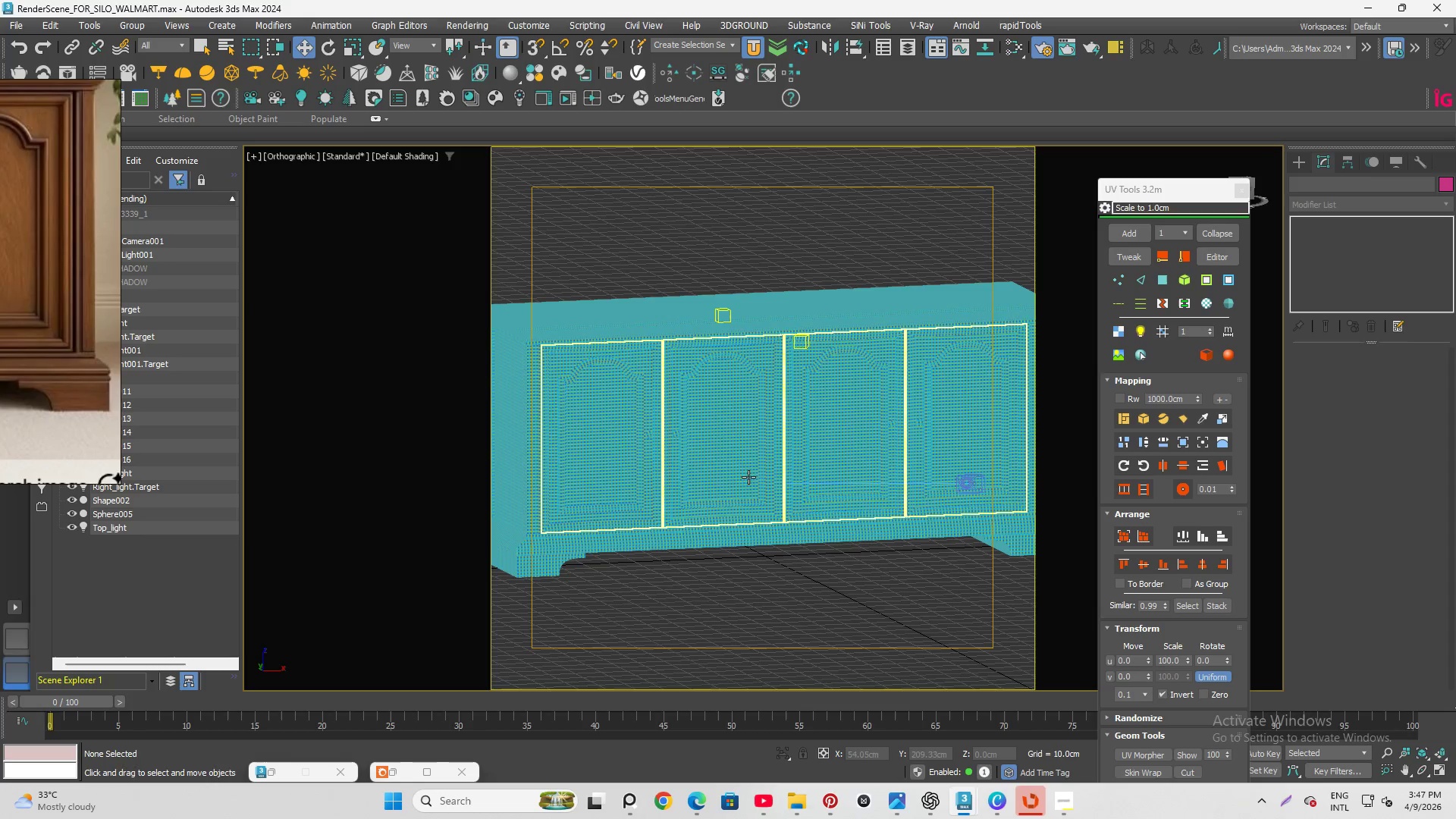 
left_click([750, 482])
 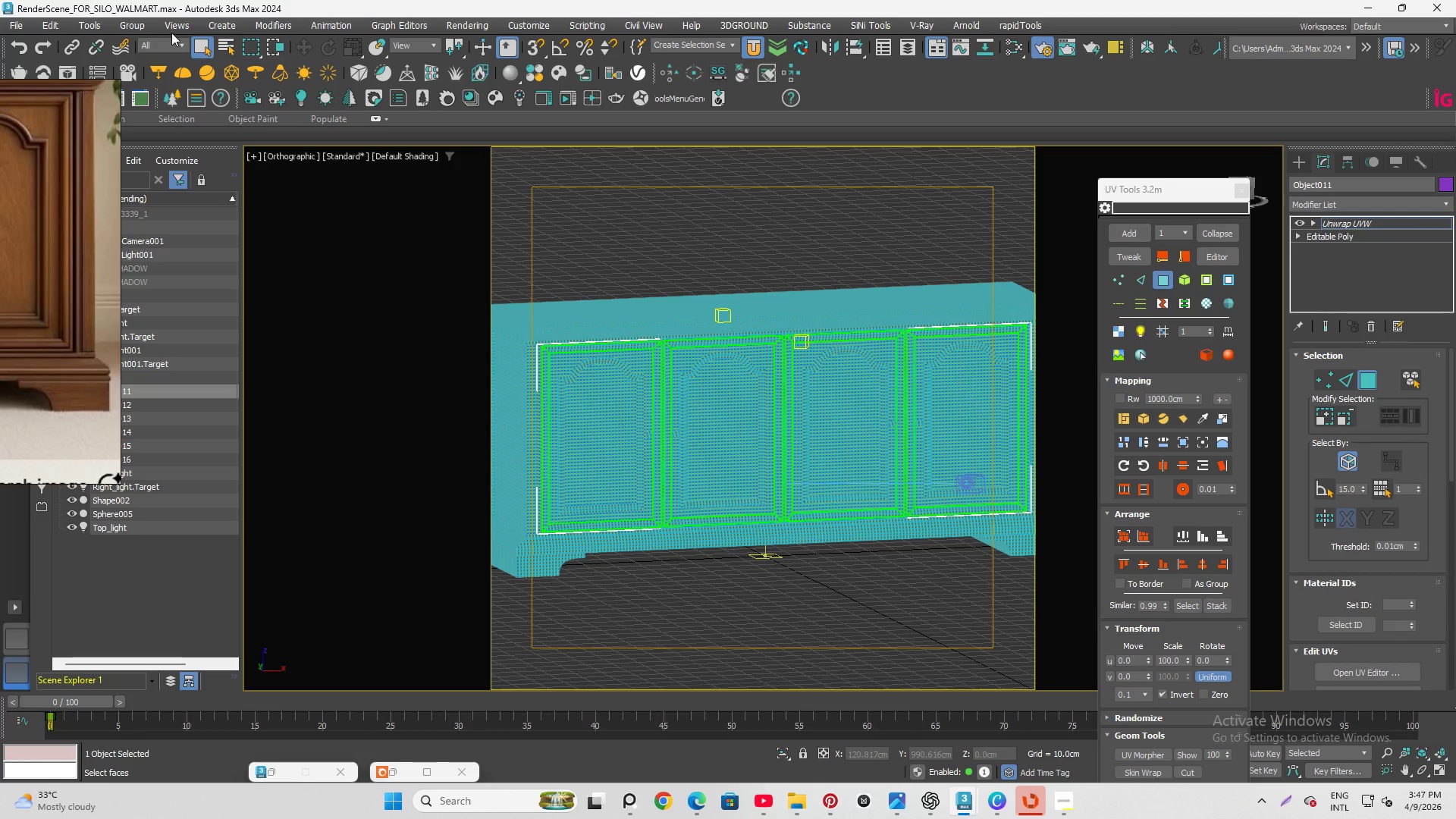 
left_click([142, 24])
 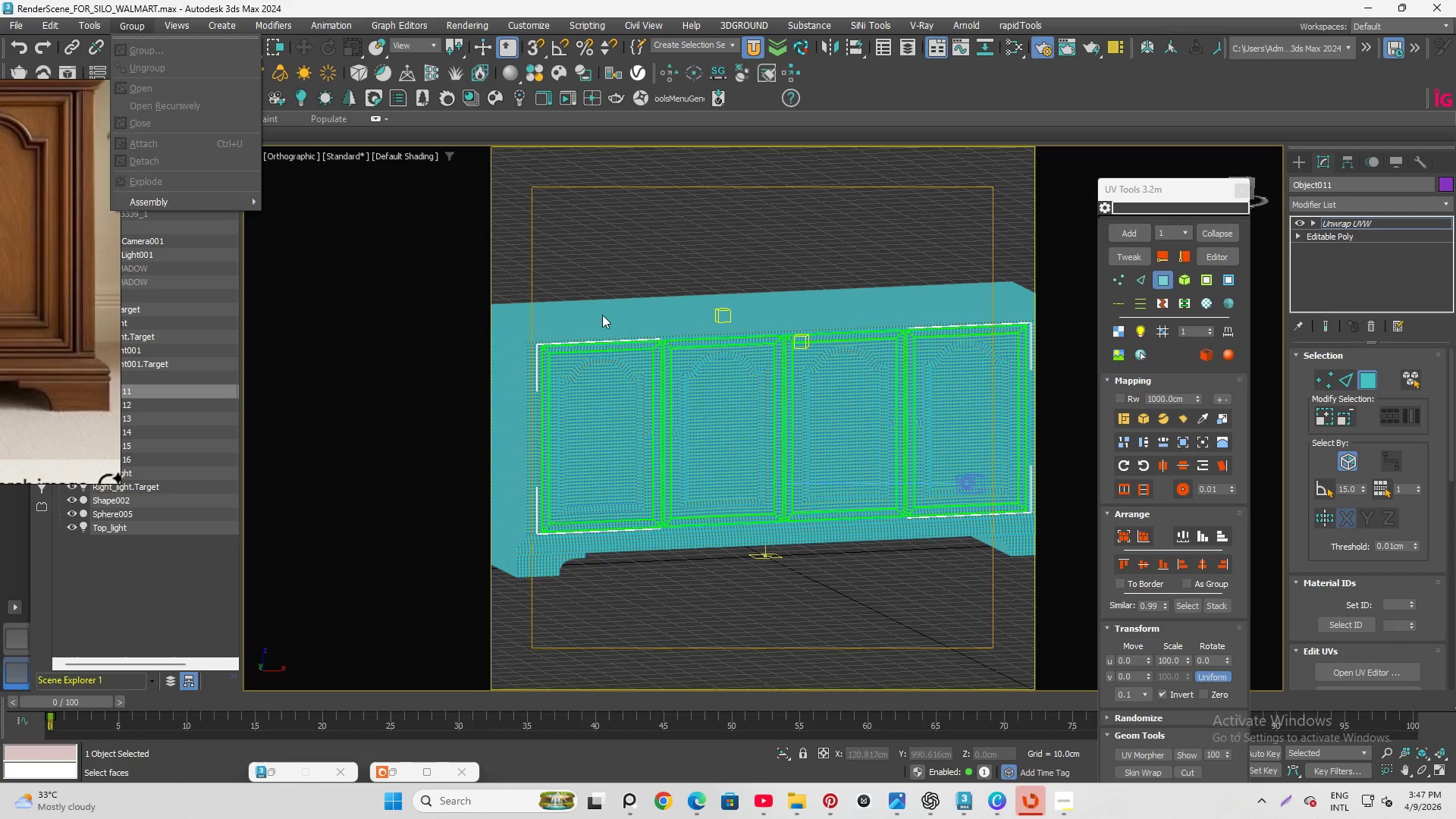 
scroll: coordinate [808, 385], scroll_direction: down, amount: 2.0
 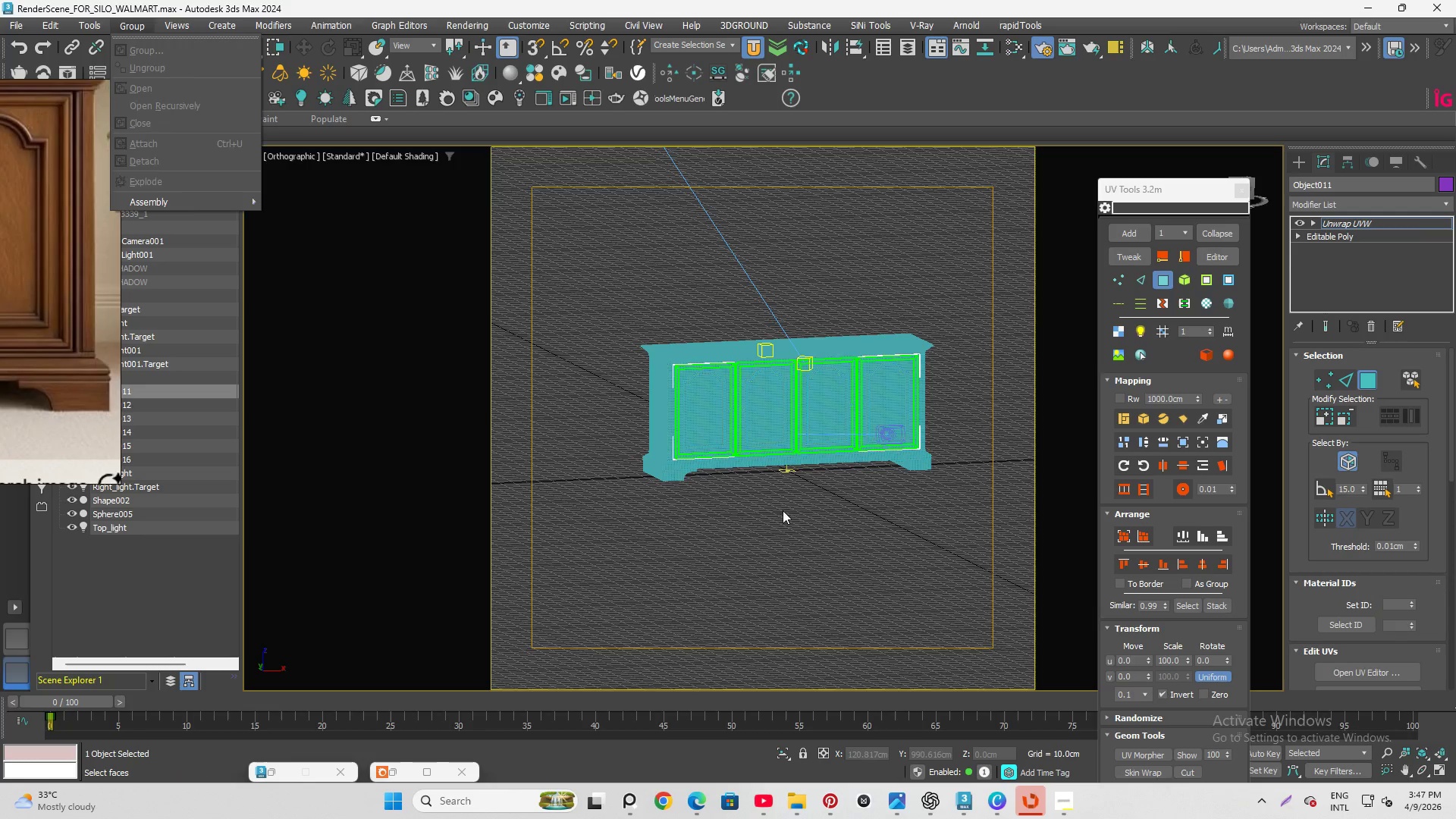 
left_click([768, 513])
 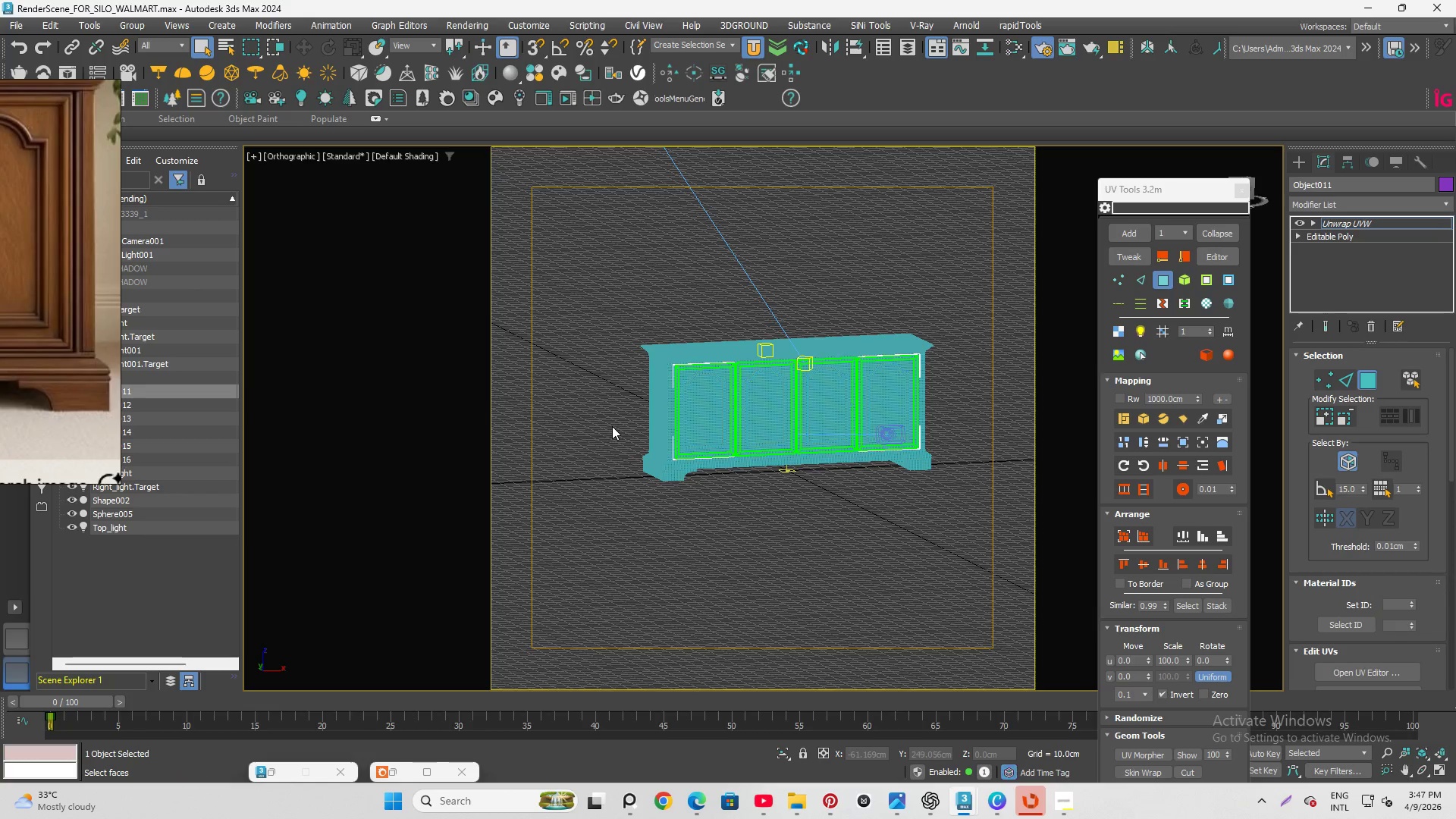 
hold_key(key=AltLeft, duration=1.52)
 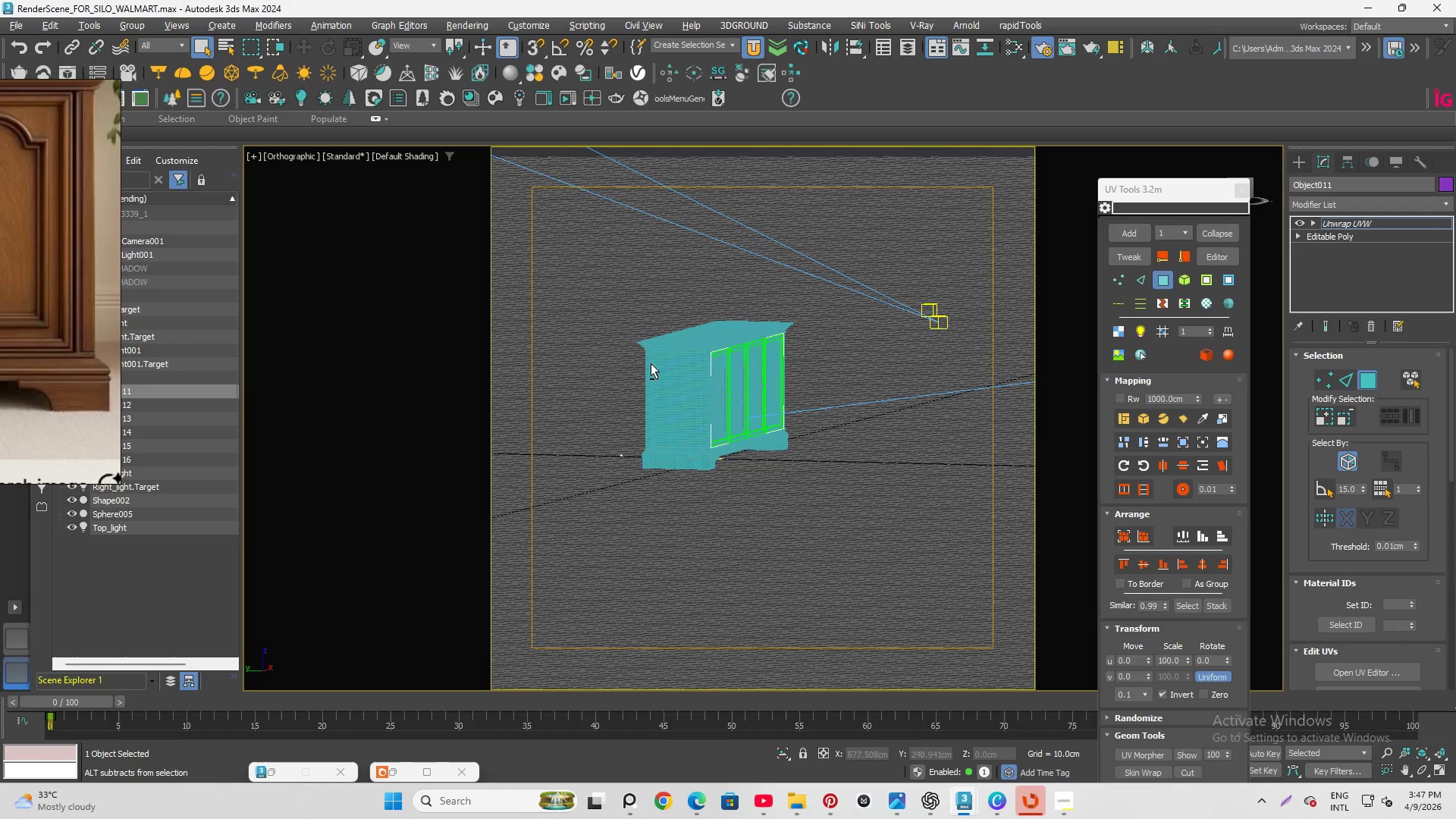 
hold_key(key=AltLeft, duration=0.64)
 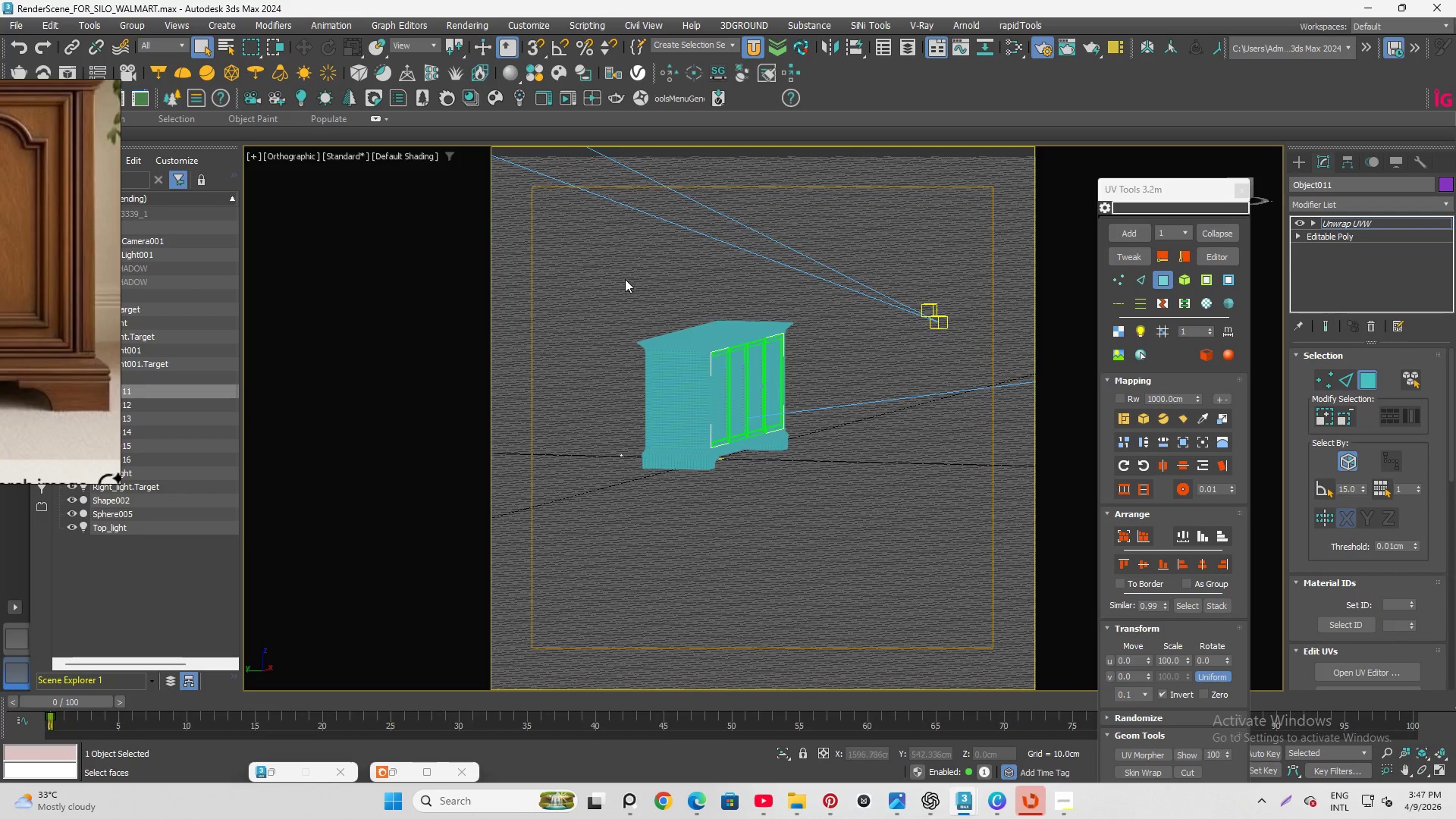 
left_click_drag(start_coordinate=[624, 280], to_coordinate=[811, 570])
 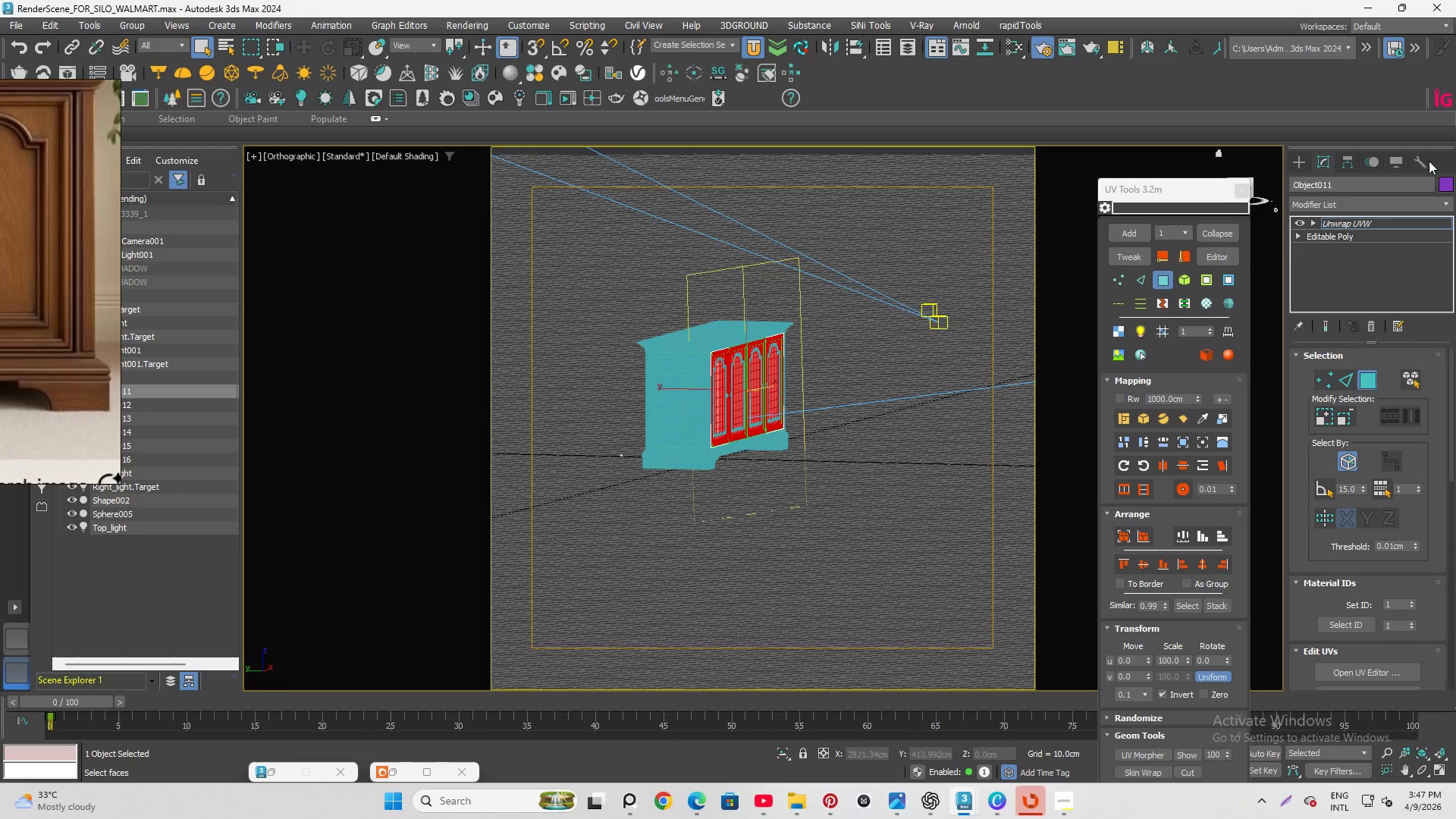 
left_click([1363, 220])
 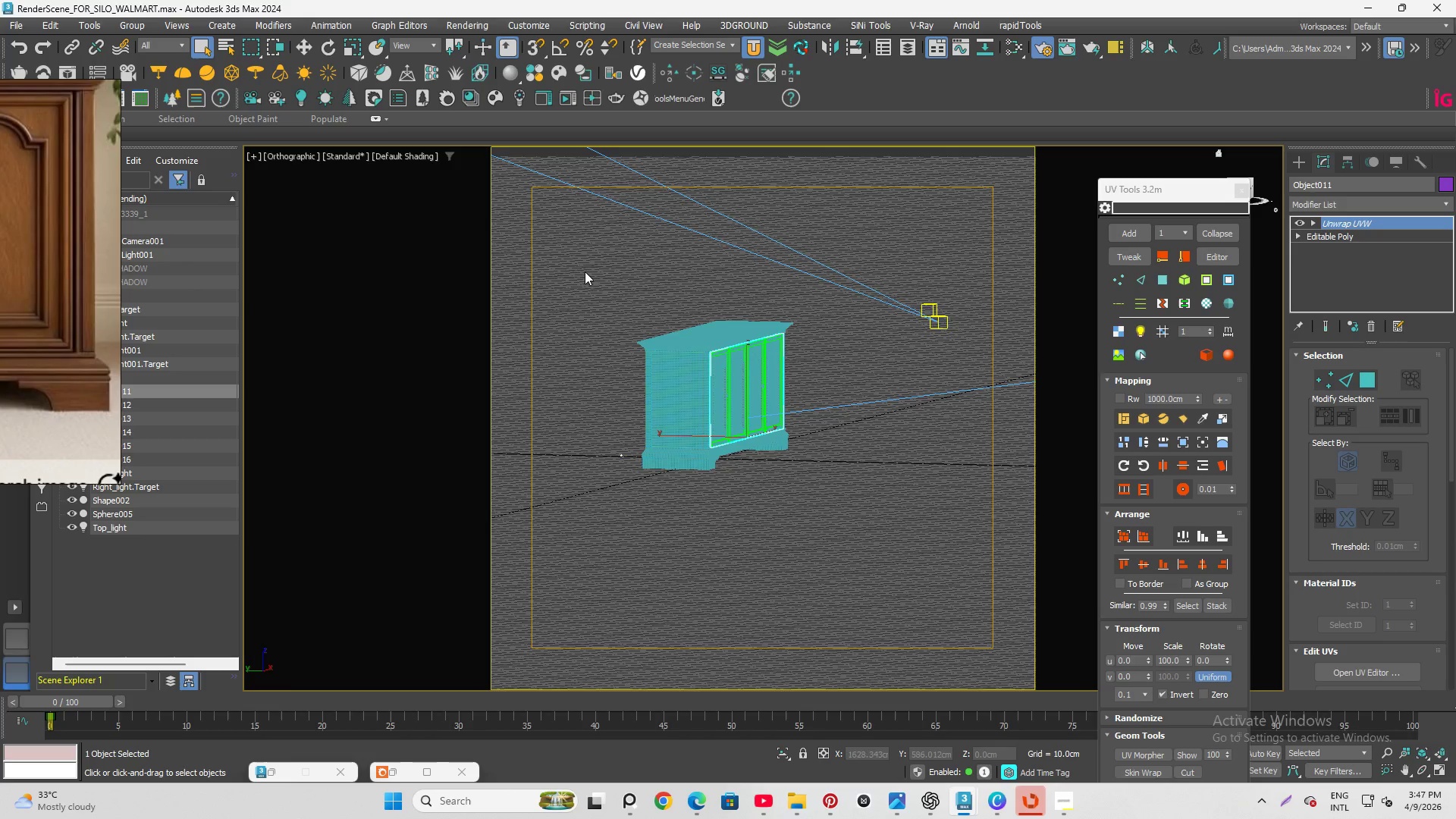 
left_click_drag(start_coordinate=[639, 279], to_coordinate=[796, 538])
 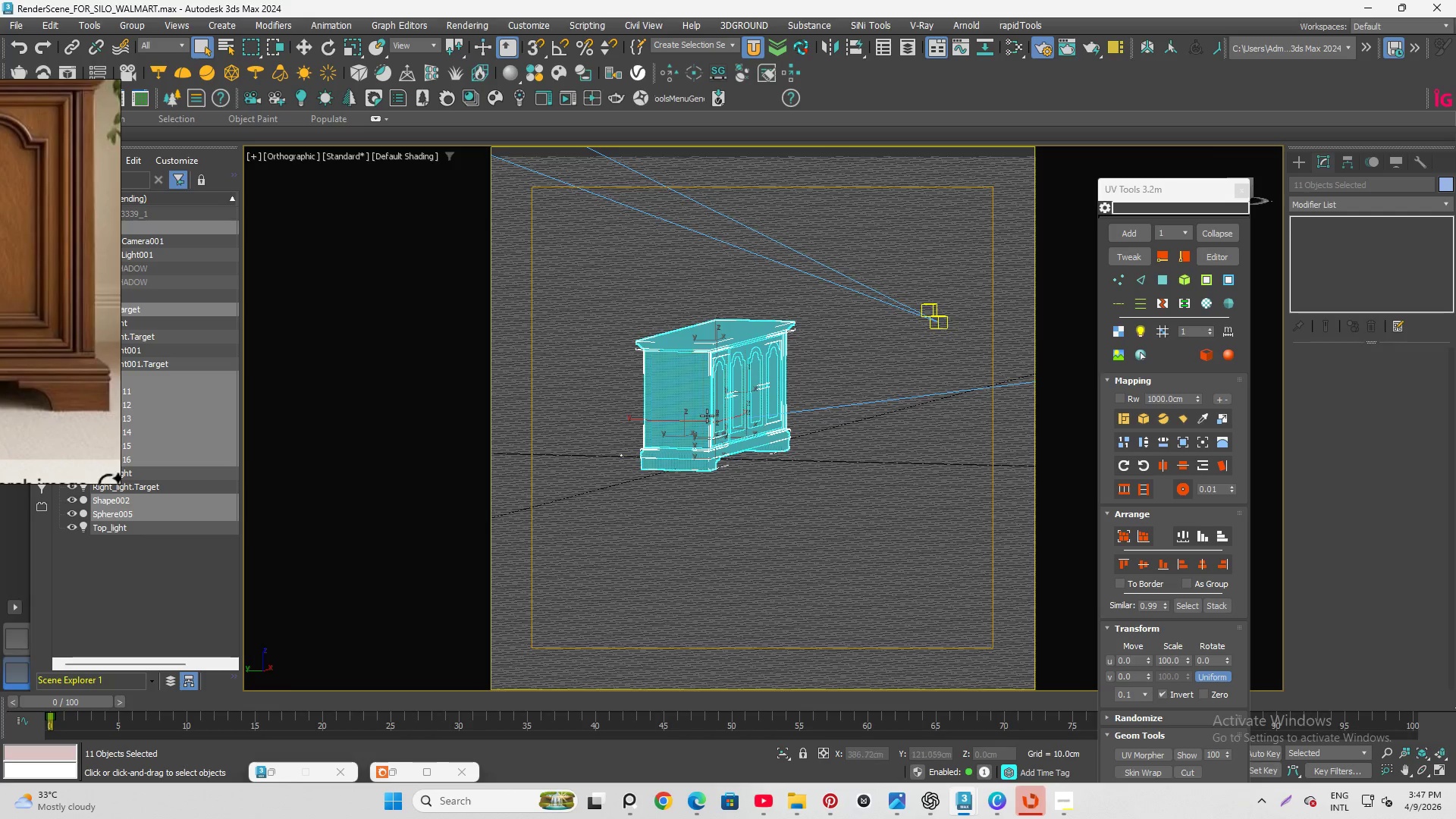 
scroll: coordinate [703, 415], scroll_direction: up, amount: 6.0
 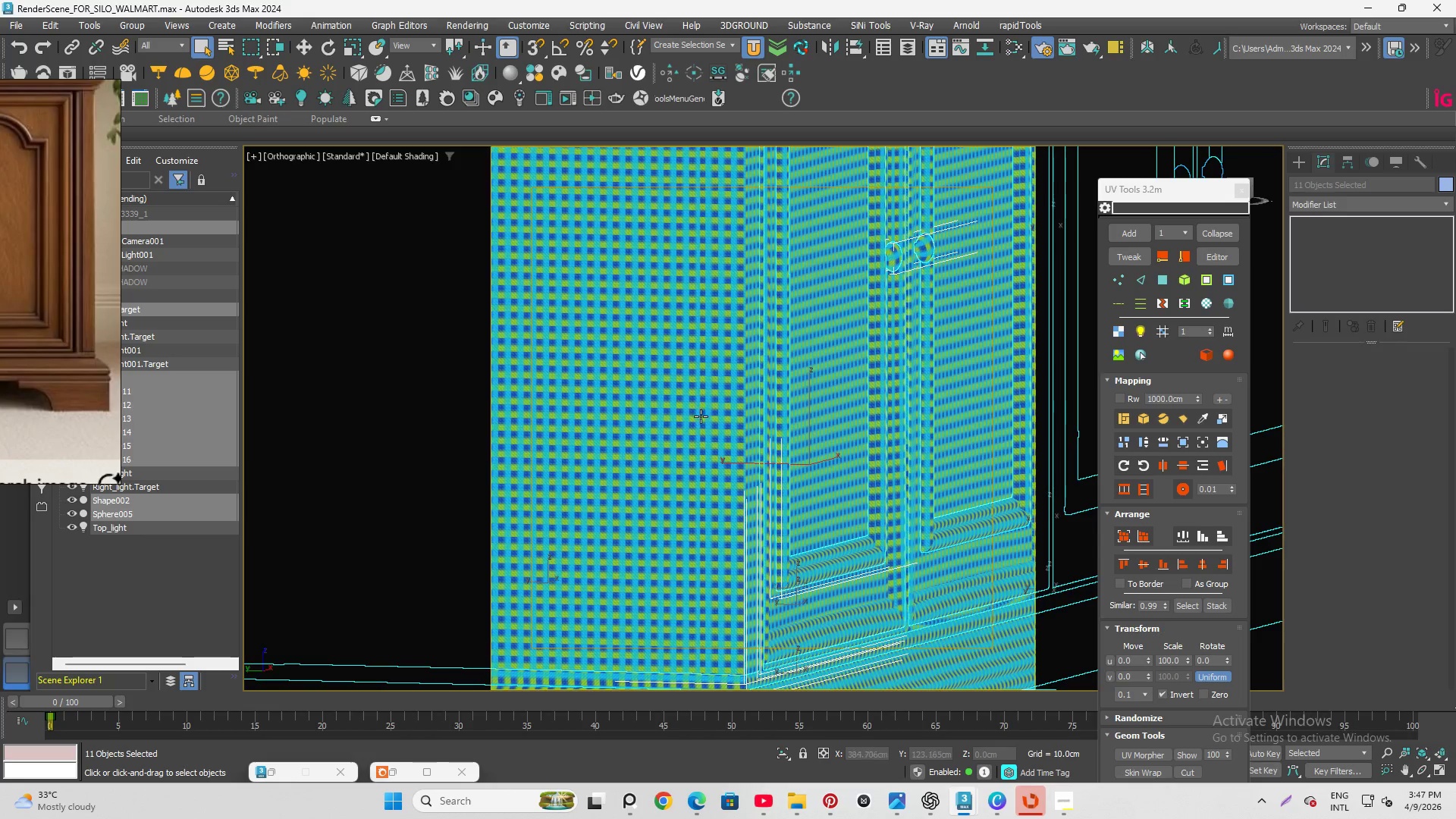 
key(Alt+Q)
 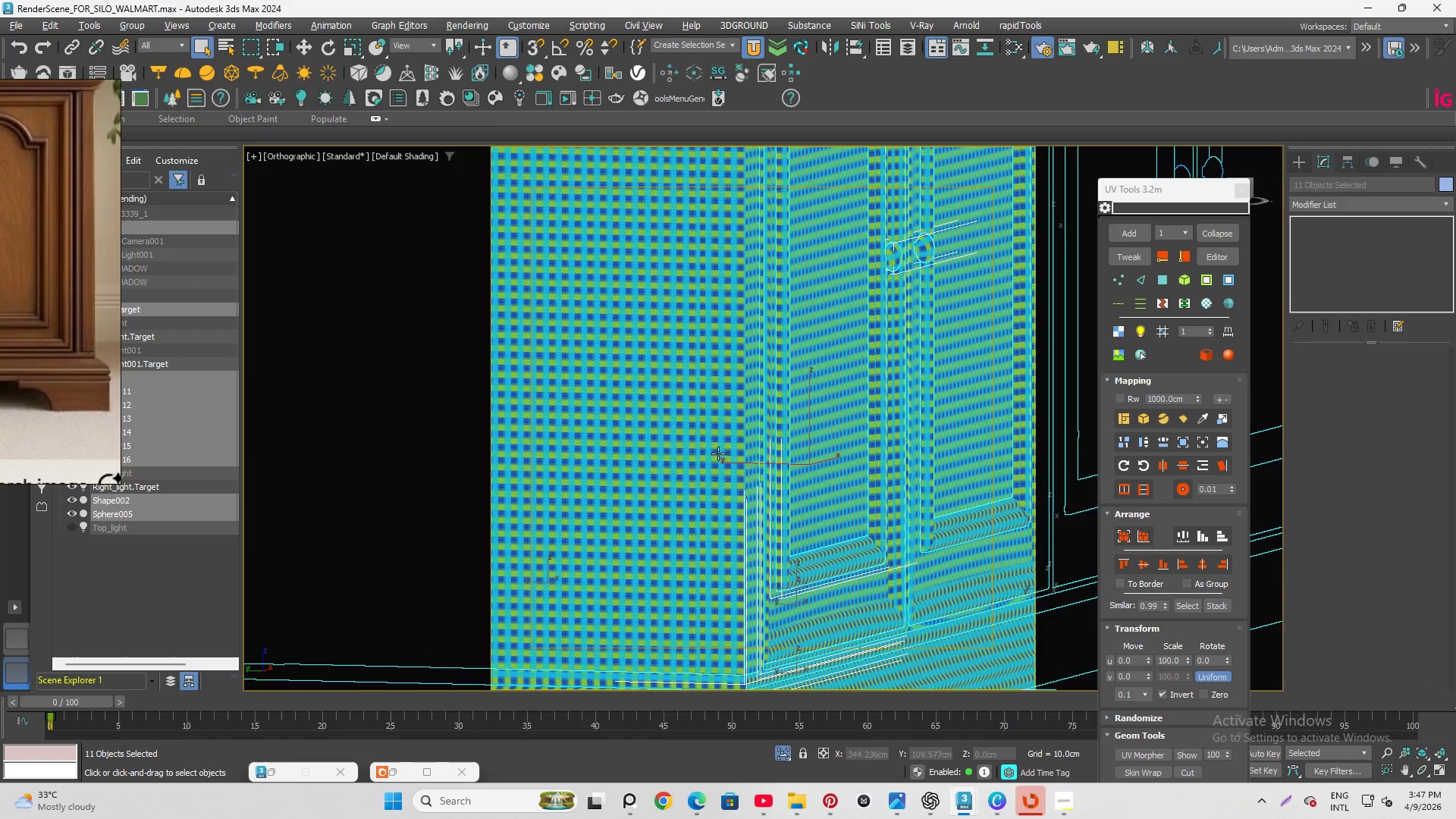 
scroll: coordinate [711, 475], scroll_direction: down, amount: 5.0
 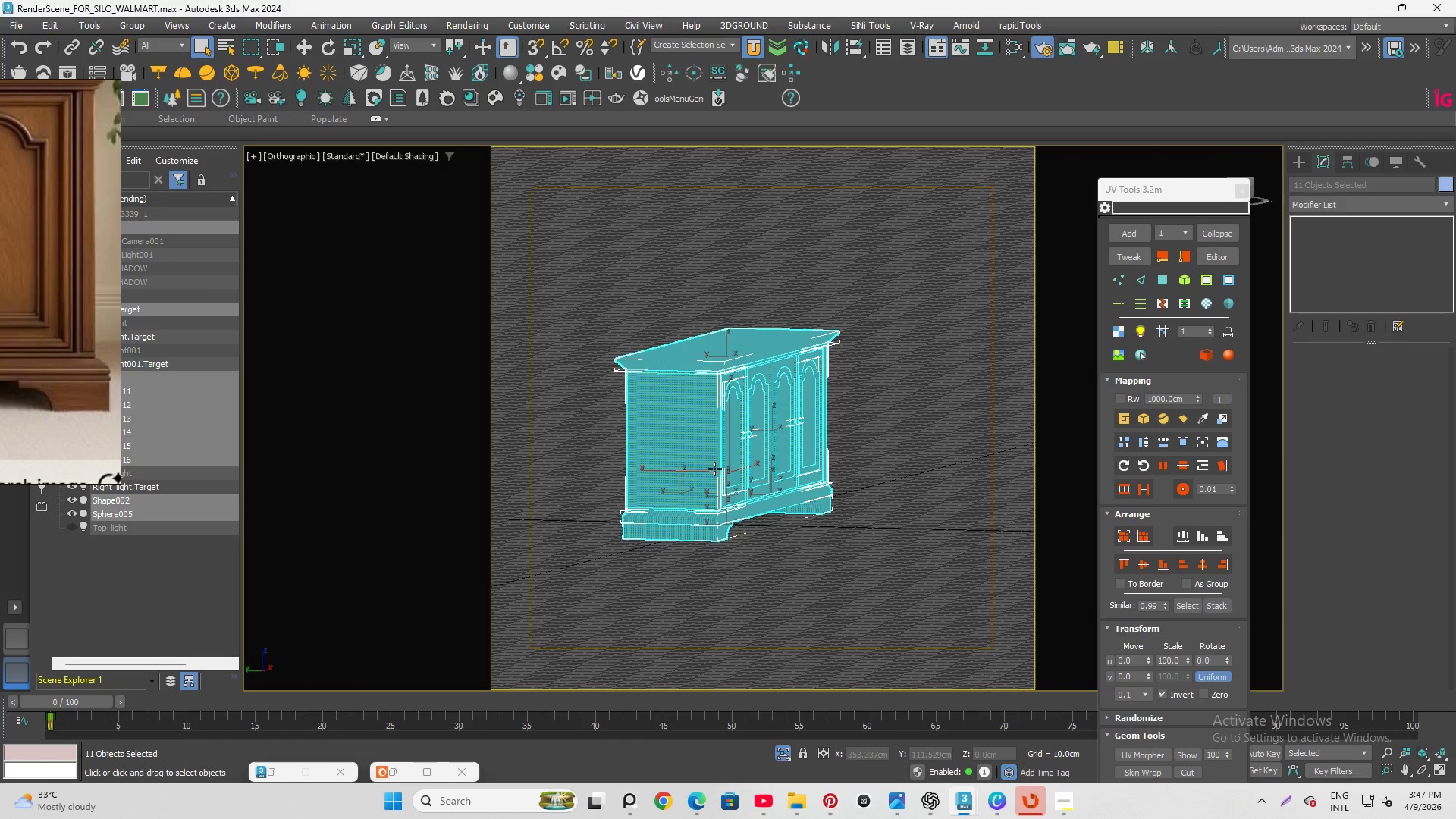 
key(F3)
 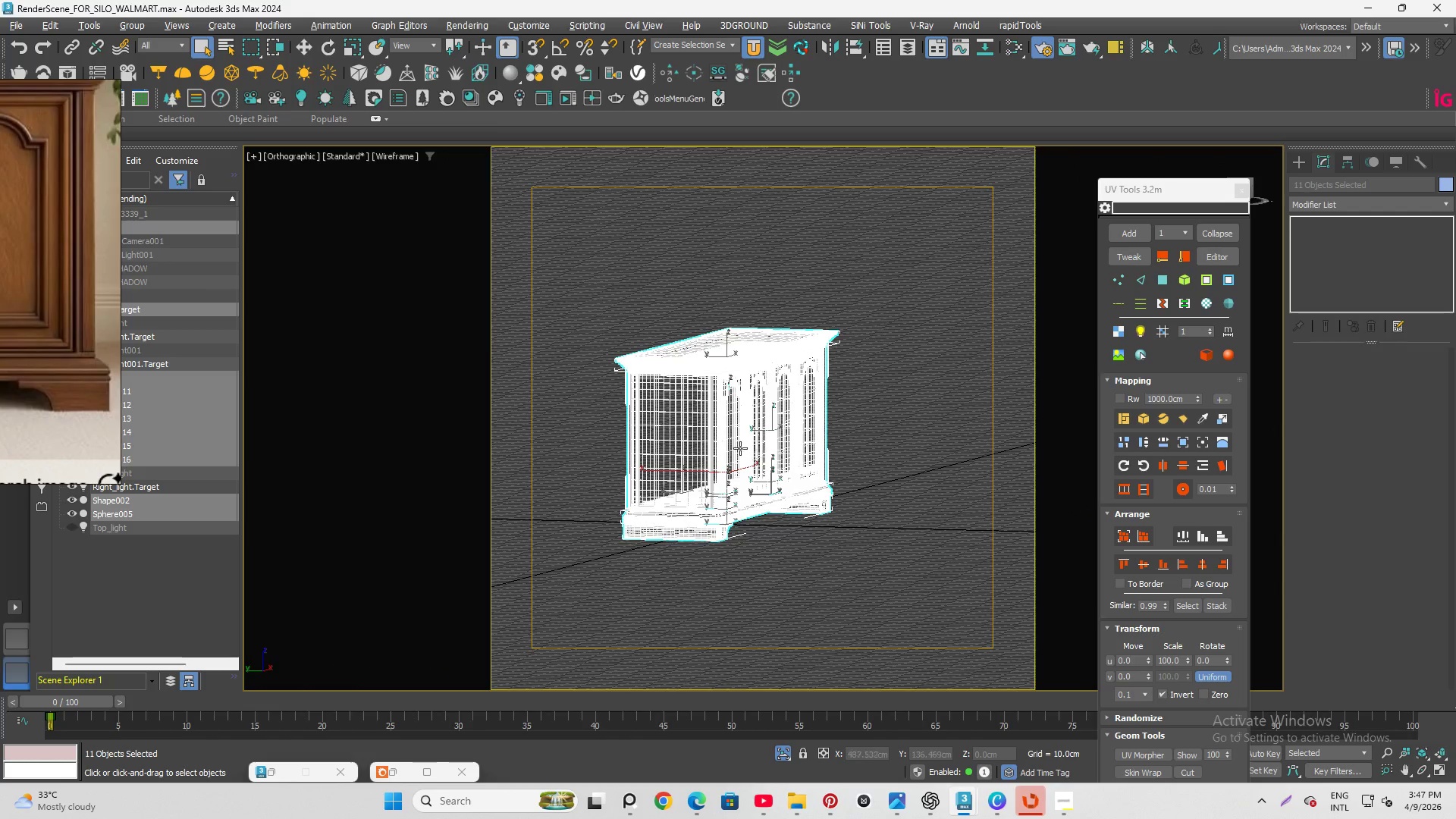 
hold_key(key=MetaLeft, duration=1.5)
 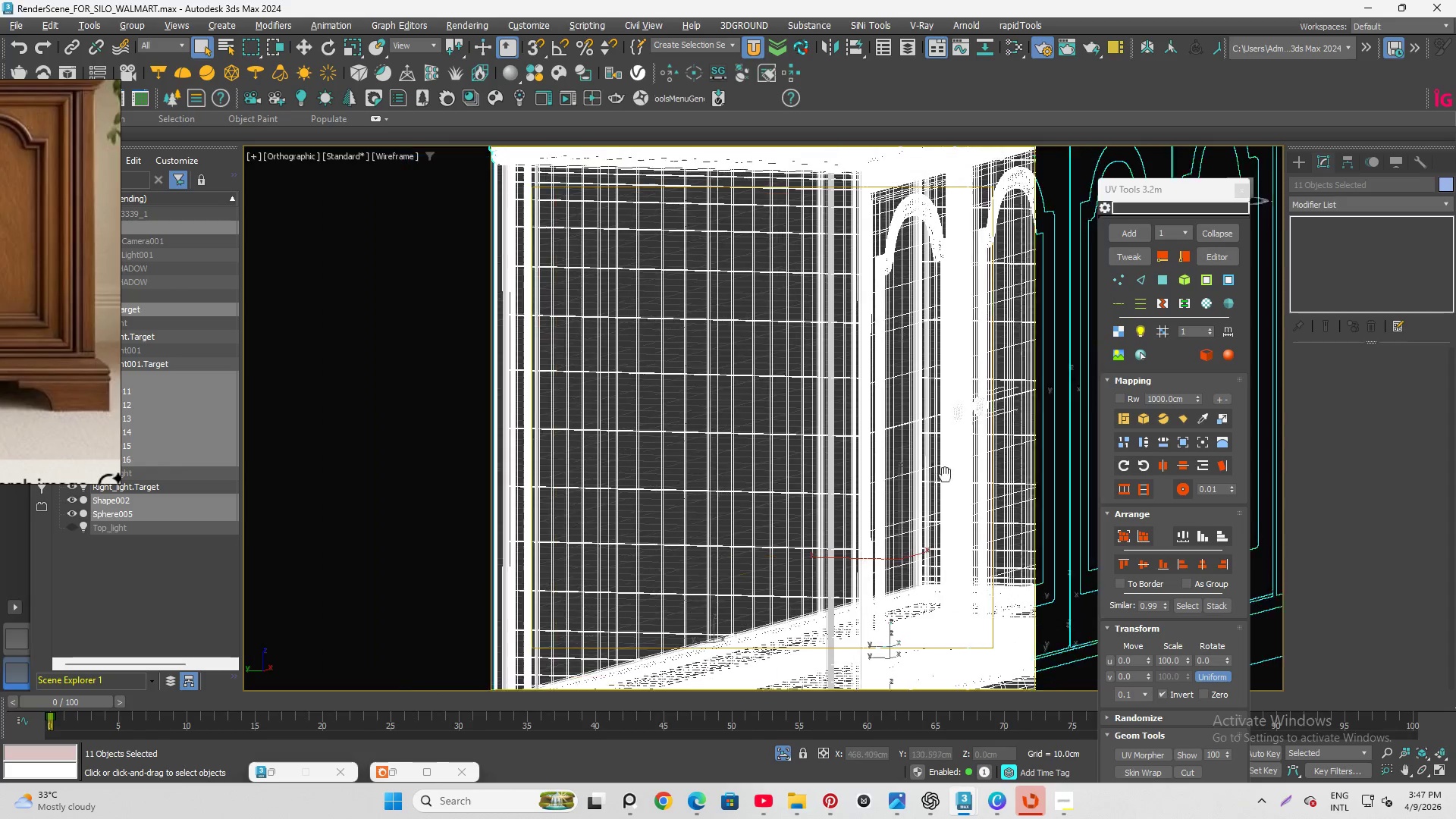 
scroll: coordinate [730, 449], scroll_direction: up, amount: 5.0
 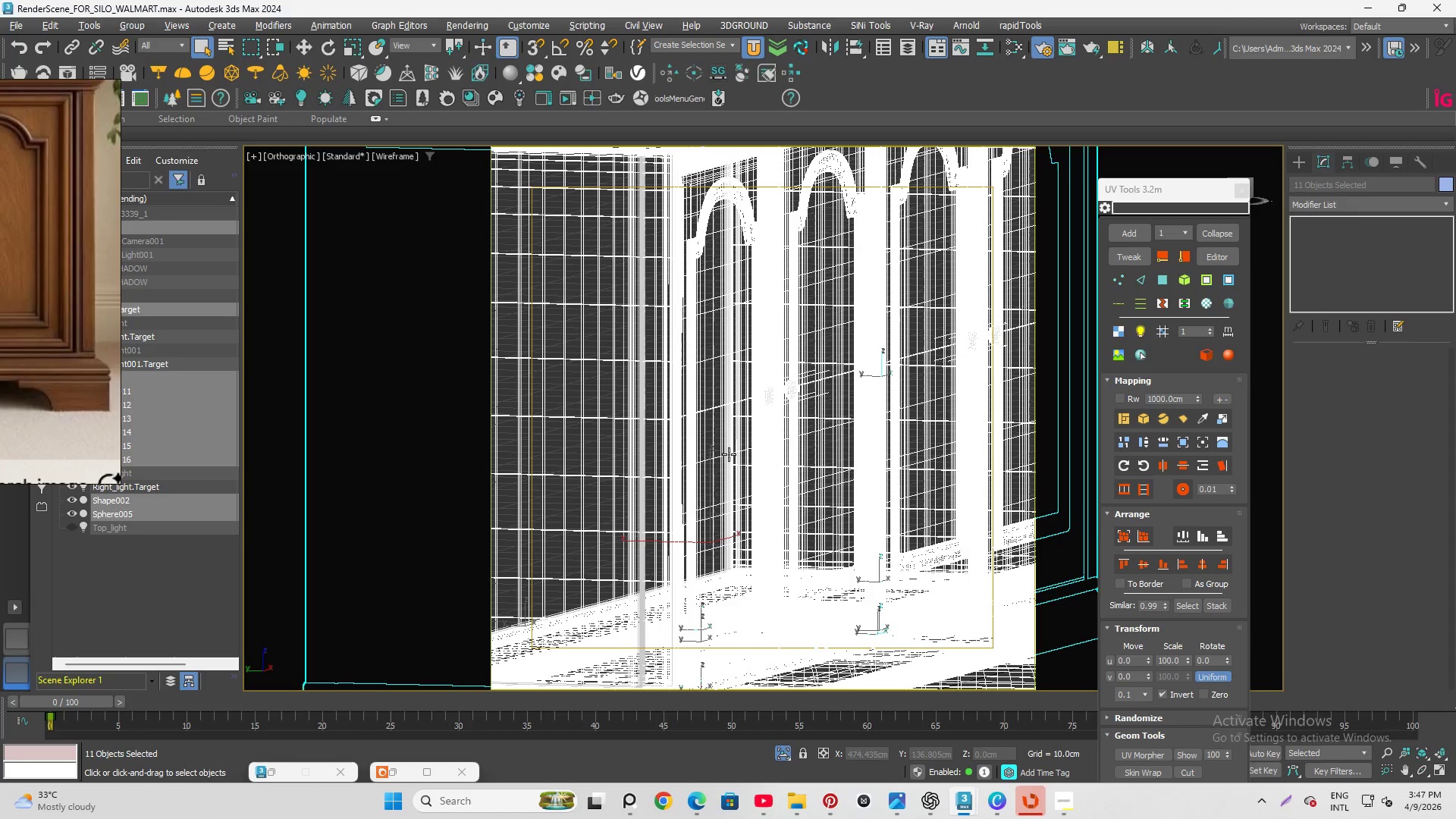 
hold_key(key=MetaLeft, duration=1.52)
 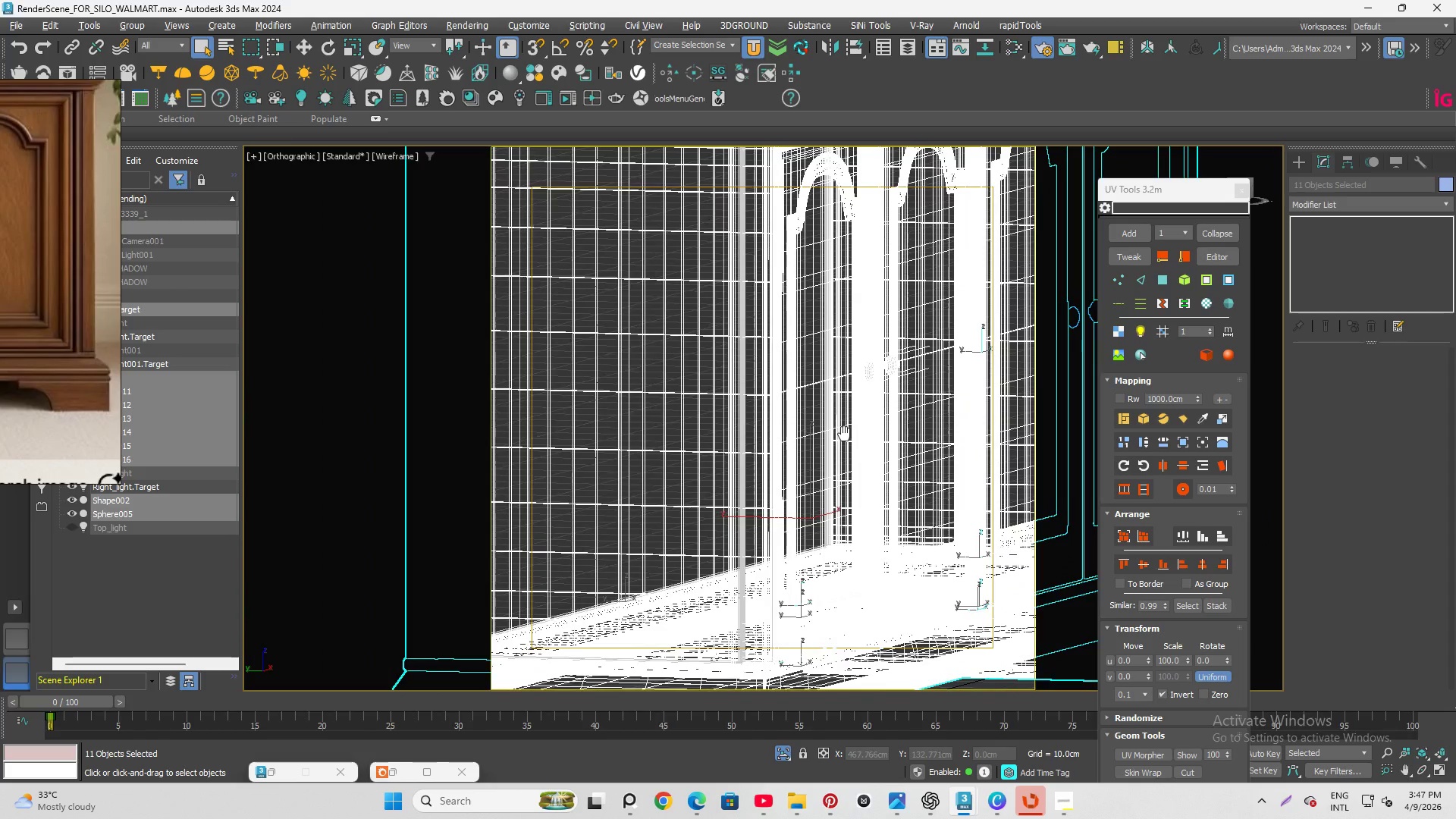 
key(Meta+MetaLeft)
 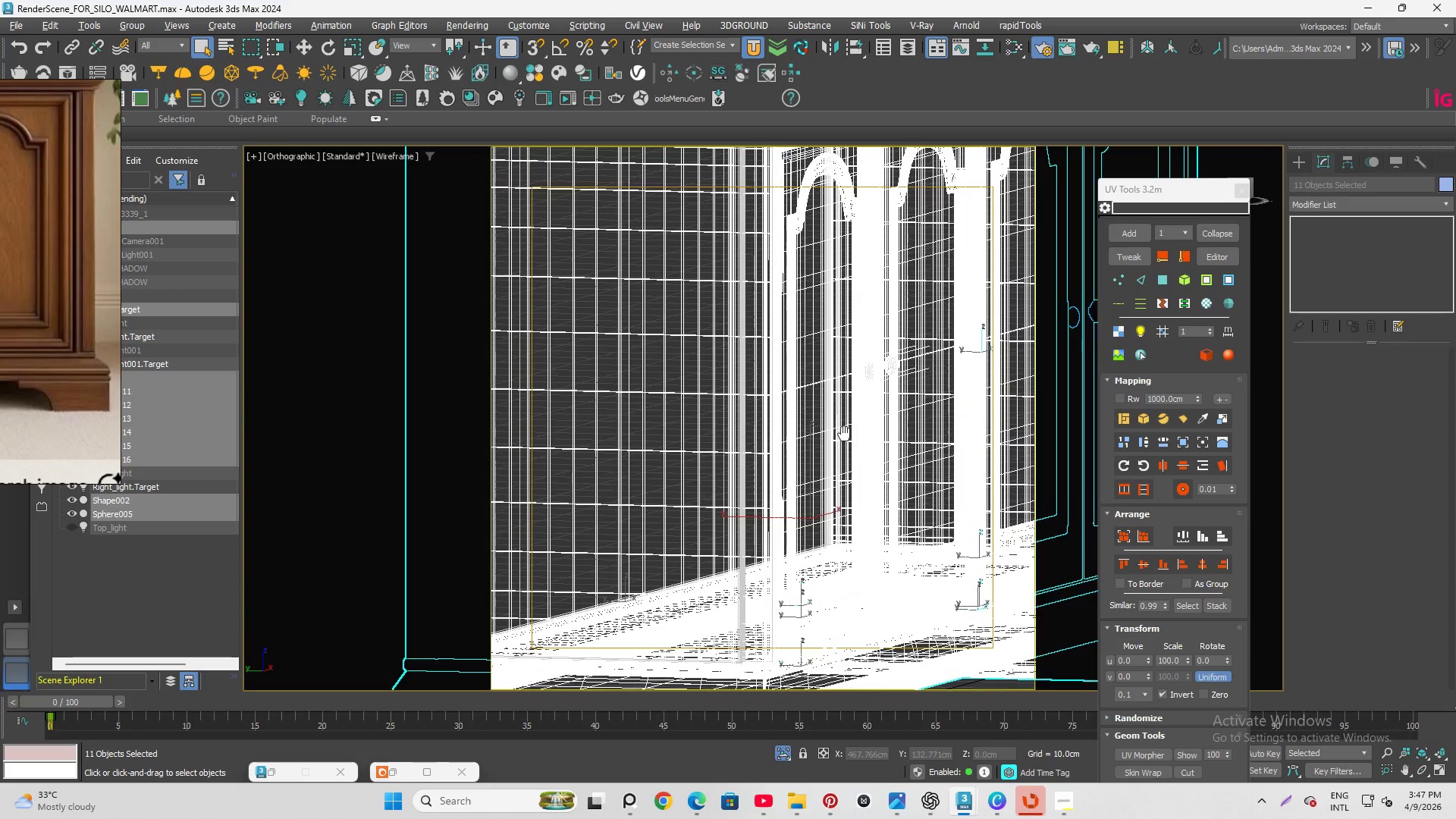 
key(Meta+MetaLeft)
 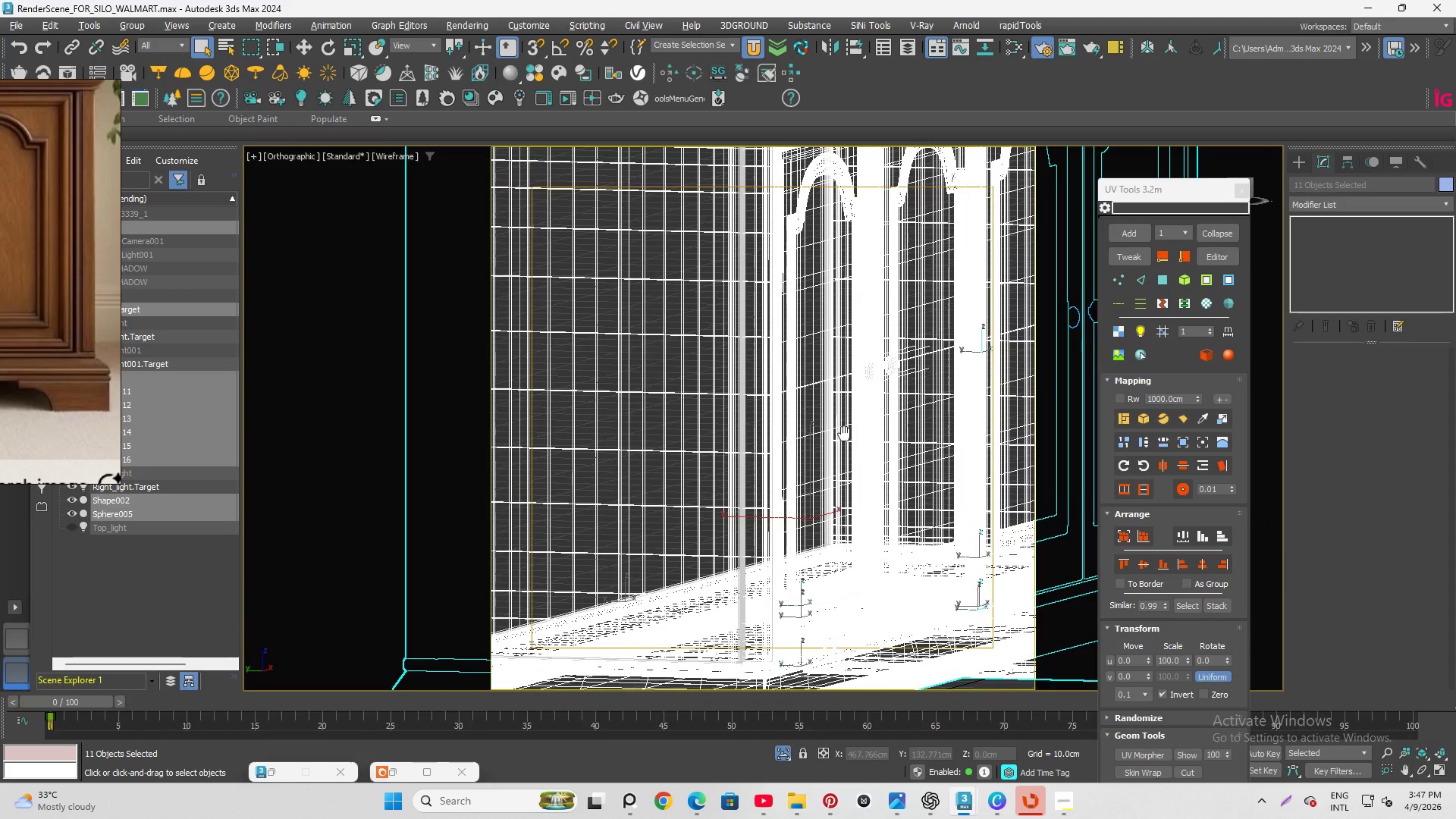 
key(Meta+MetaLeft)
 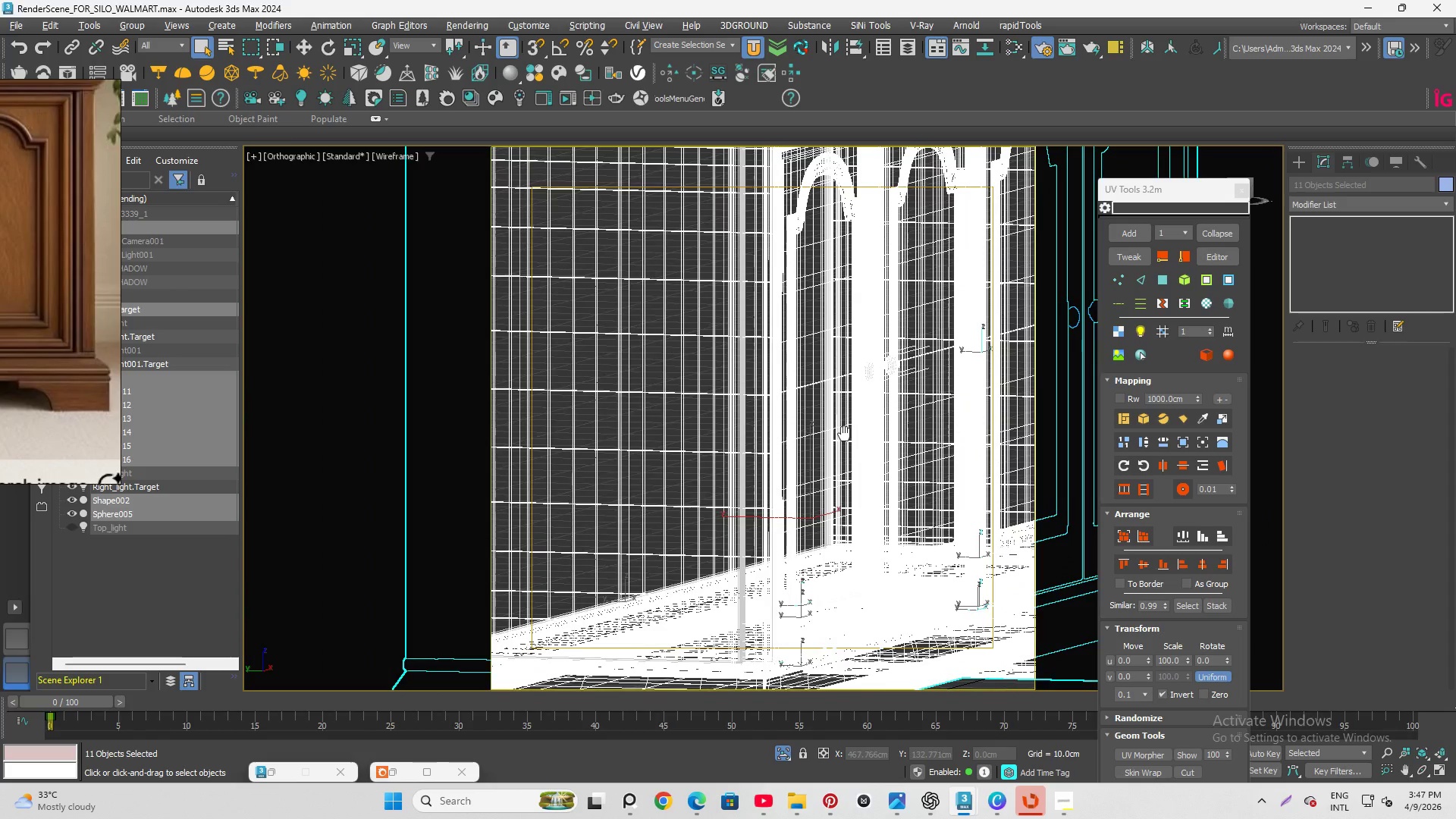 
key(Meta+MetaLeft)
 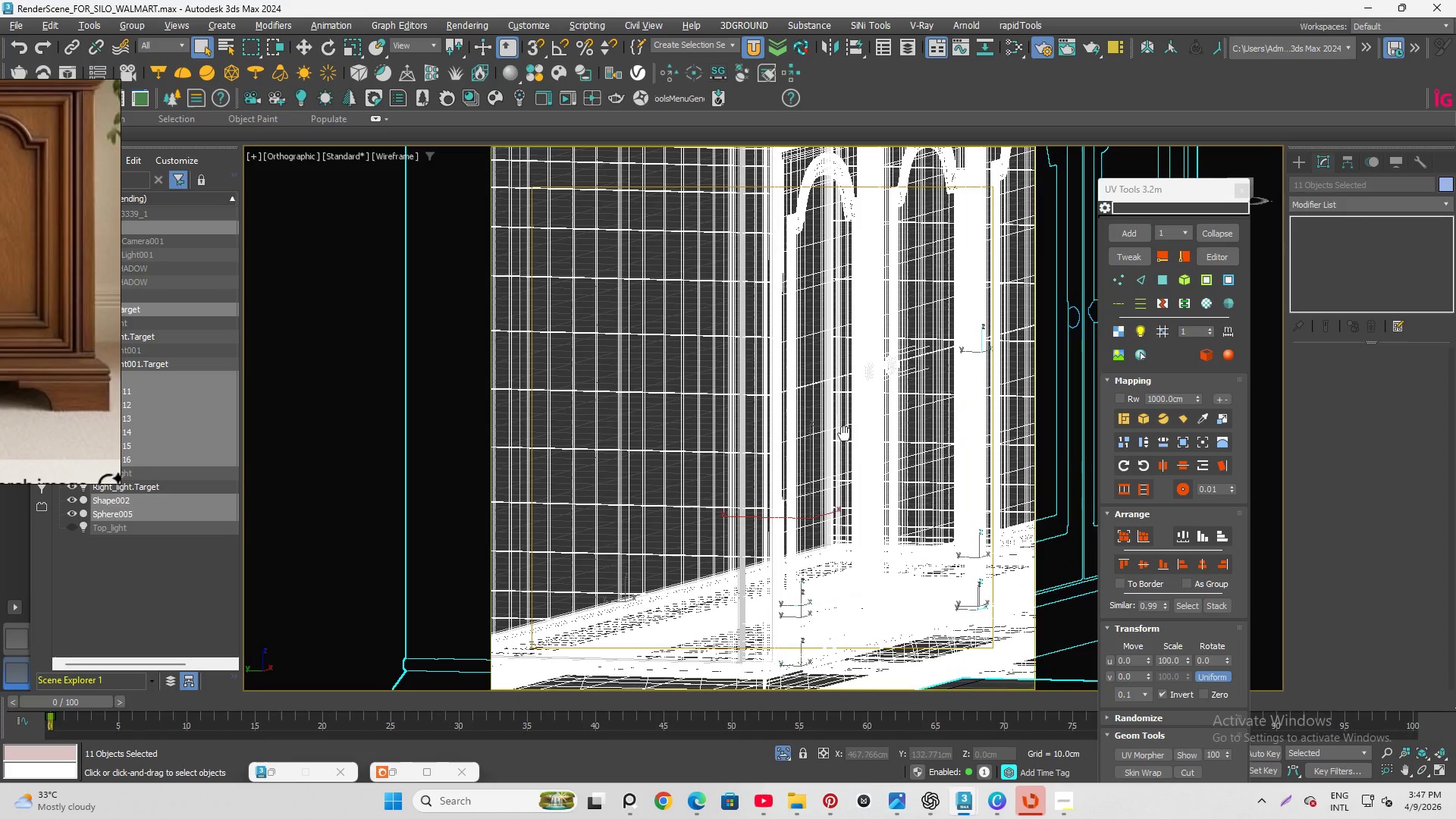 
key(Meta+MetaLeft)
 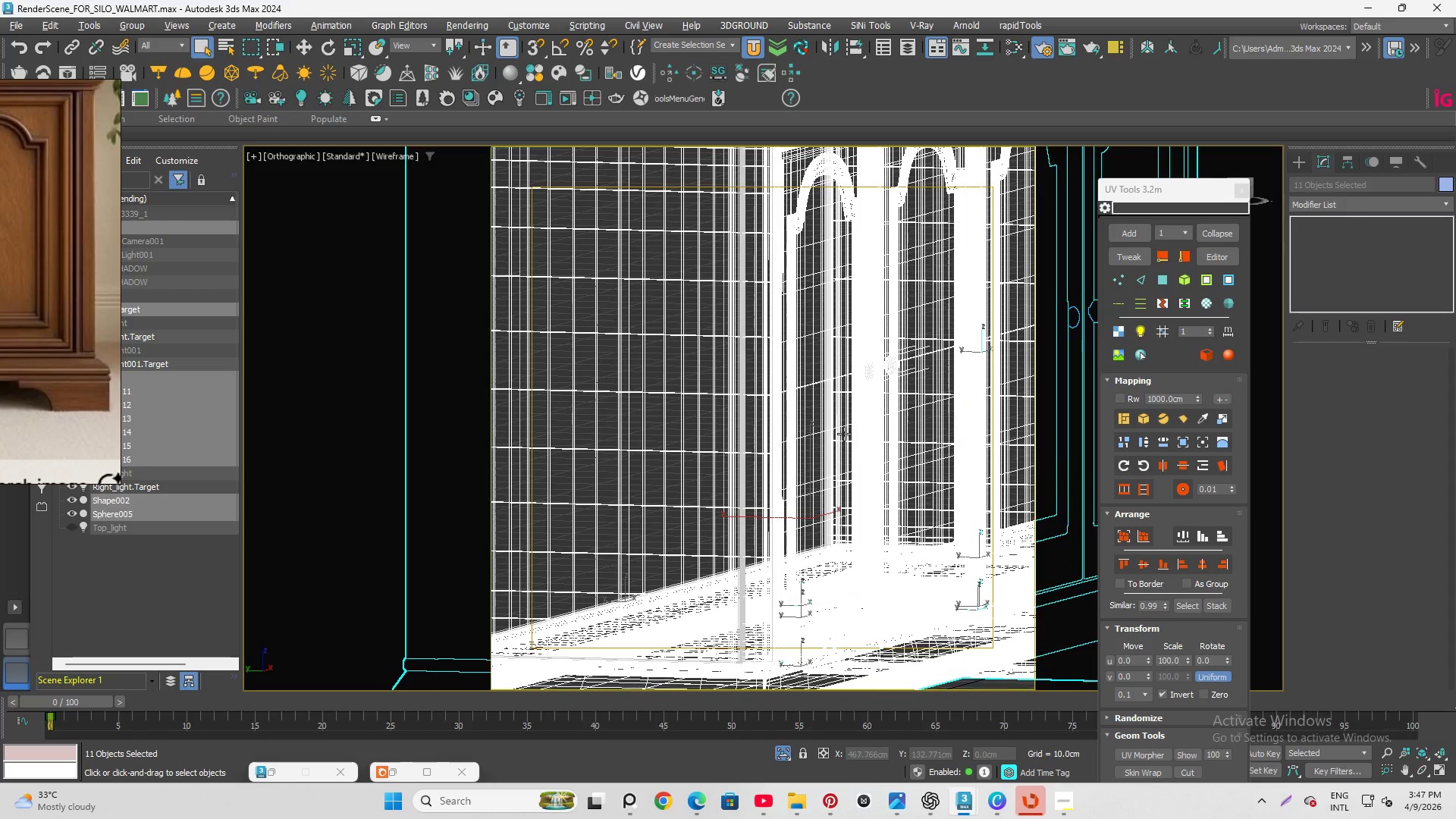 
key(Meta+MetaLeft)
 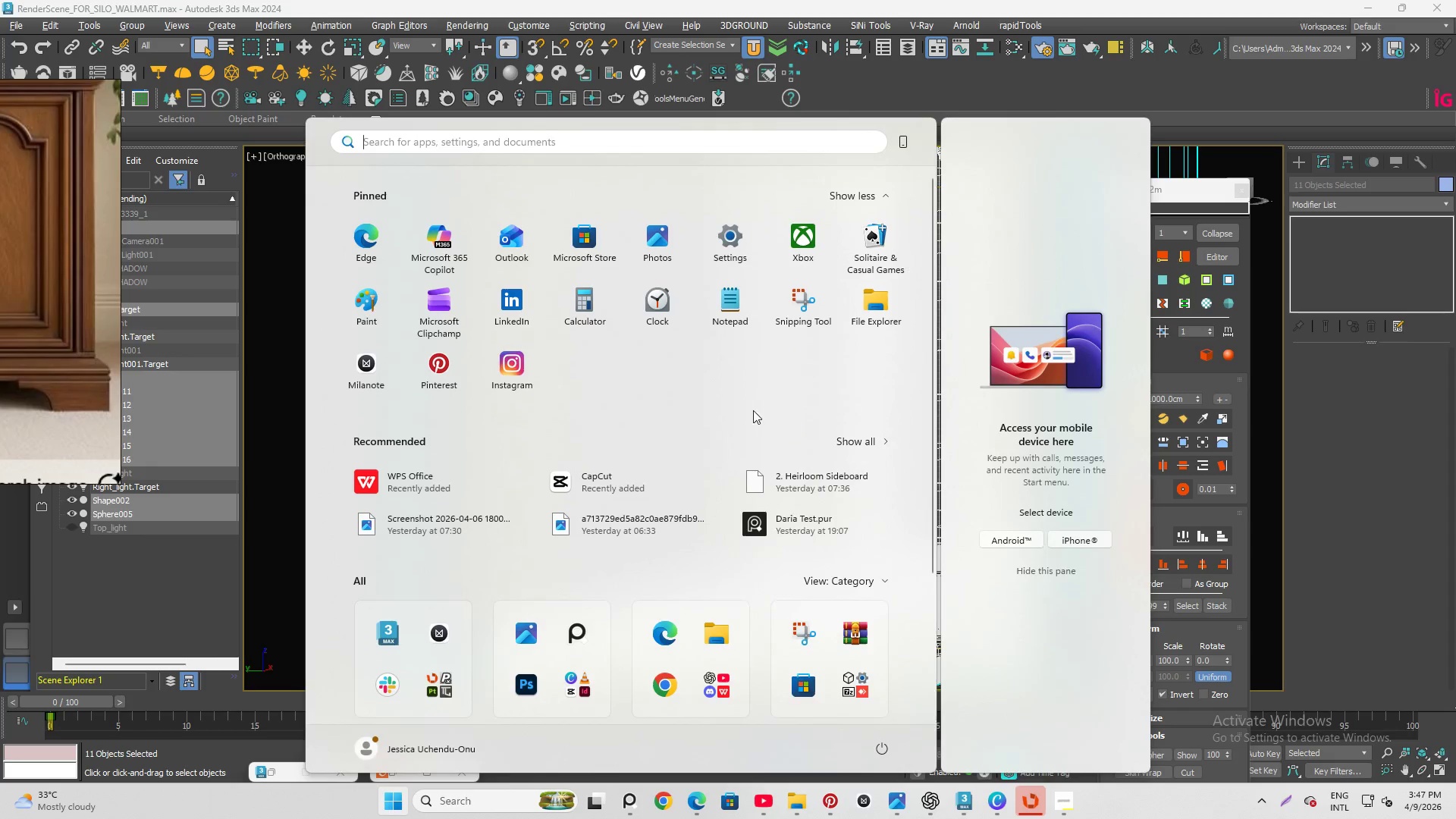 
key(Meta+MetaLeft)
 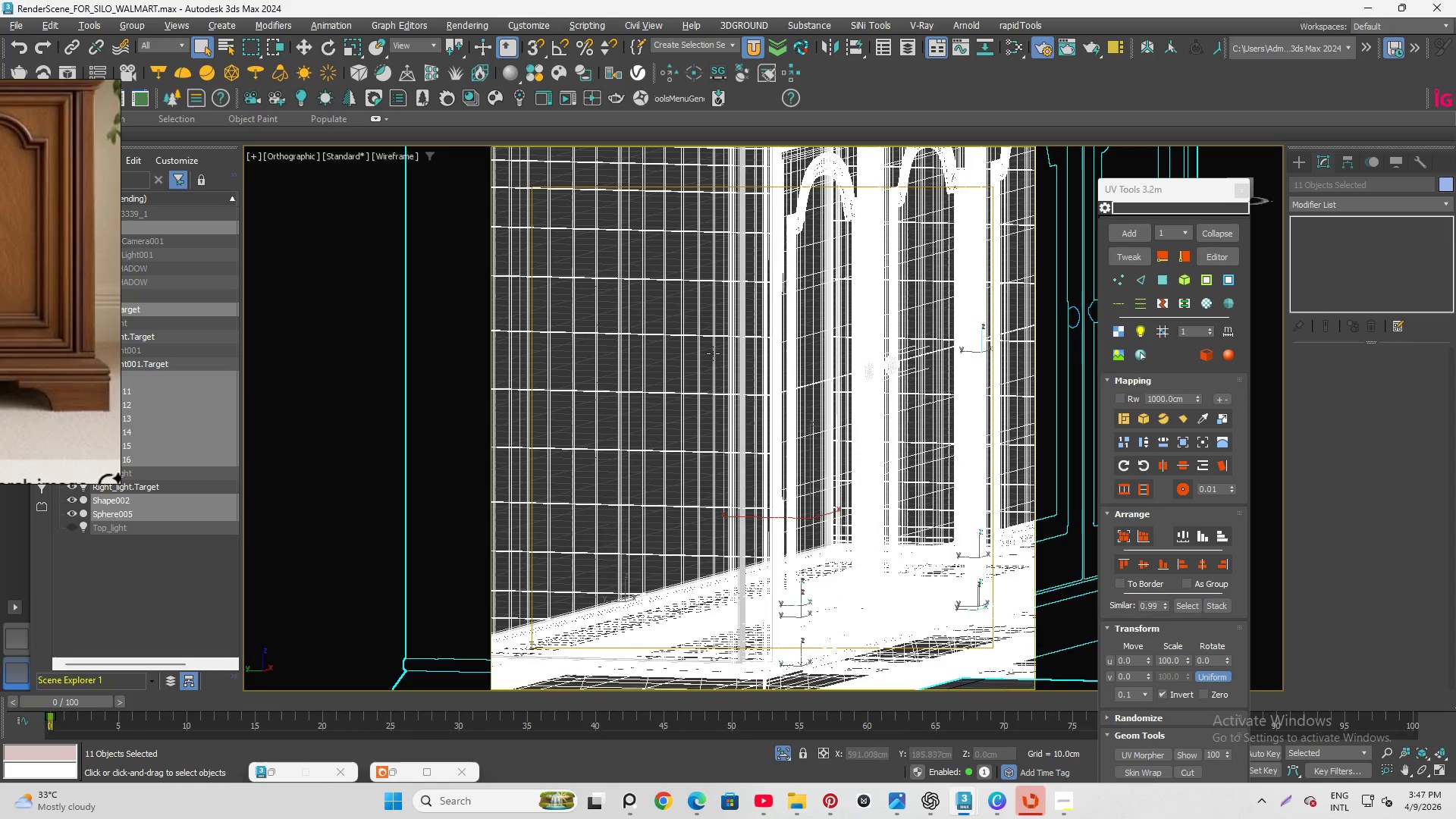 
hold_key(key=AltLeft, duration=1.39)
 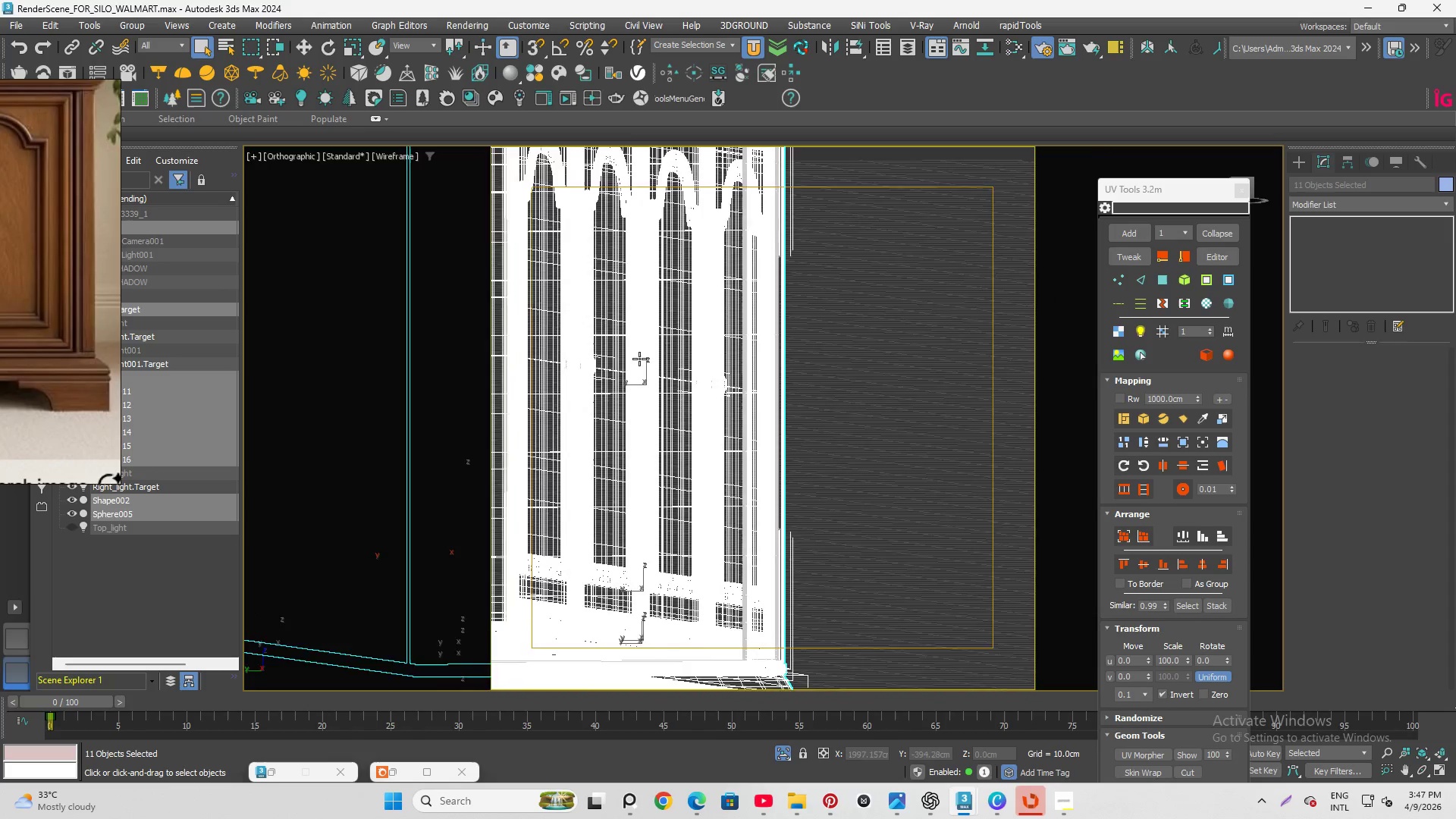 
hold_key(key=AltLeft, duration=1.52)
 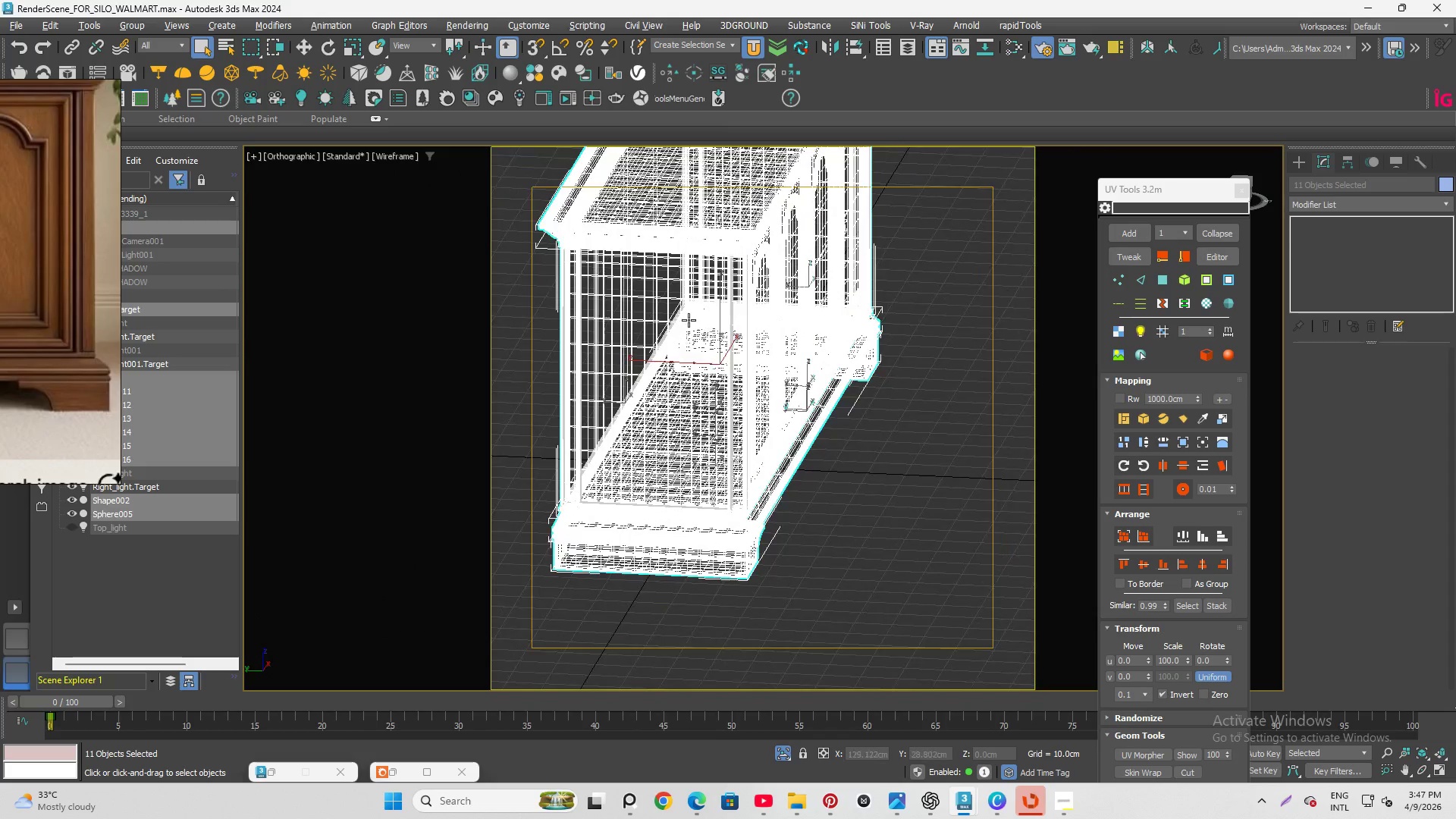 
scroll: coordinate [639, 359], scroll_direction: down, amount: 1.0
 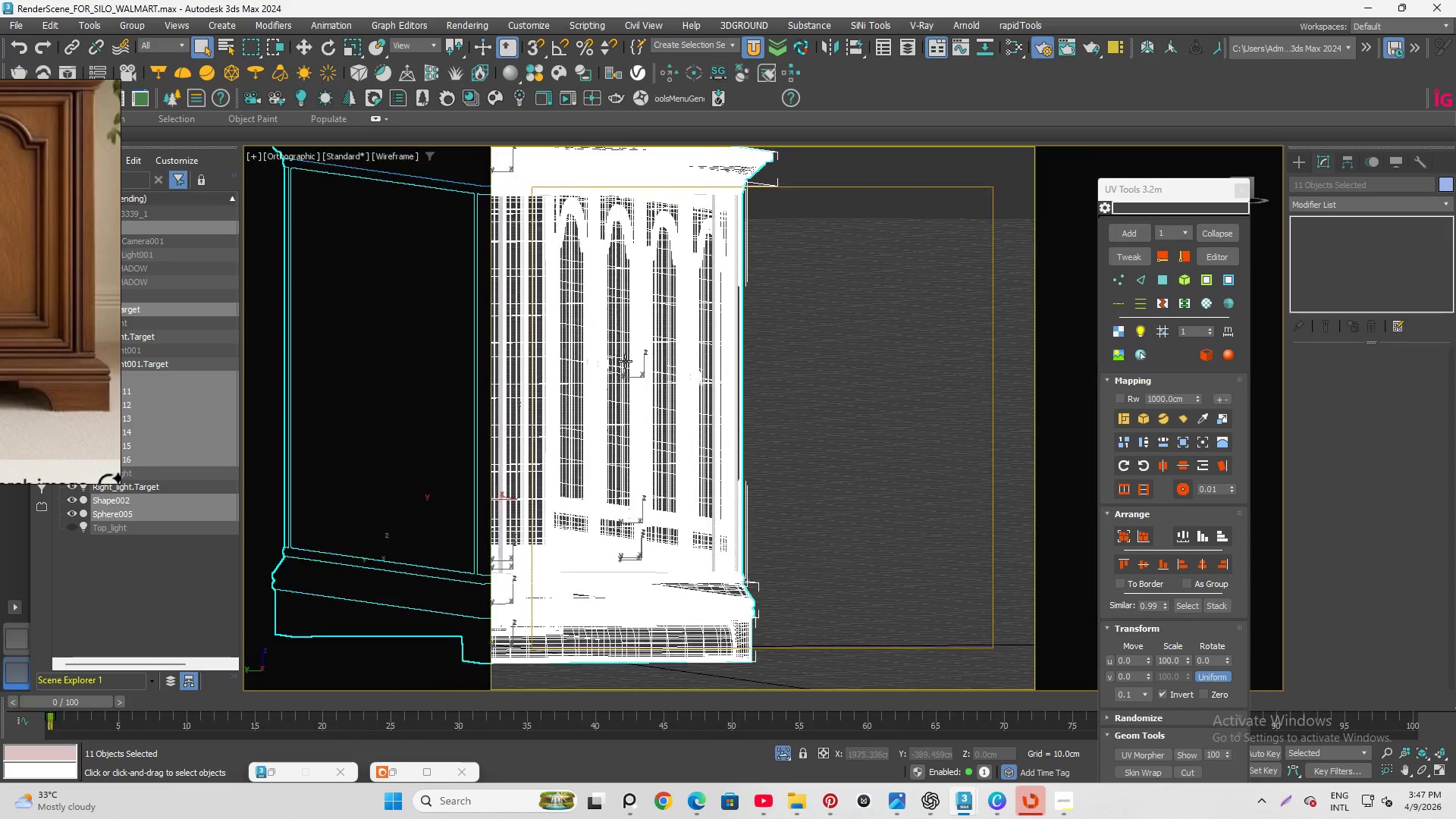 
key(Alt+AltLeft)
 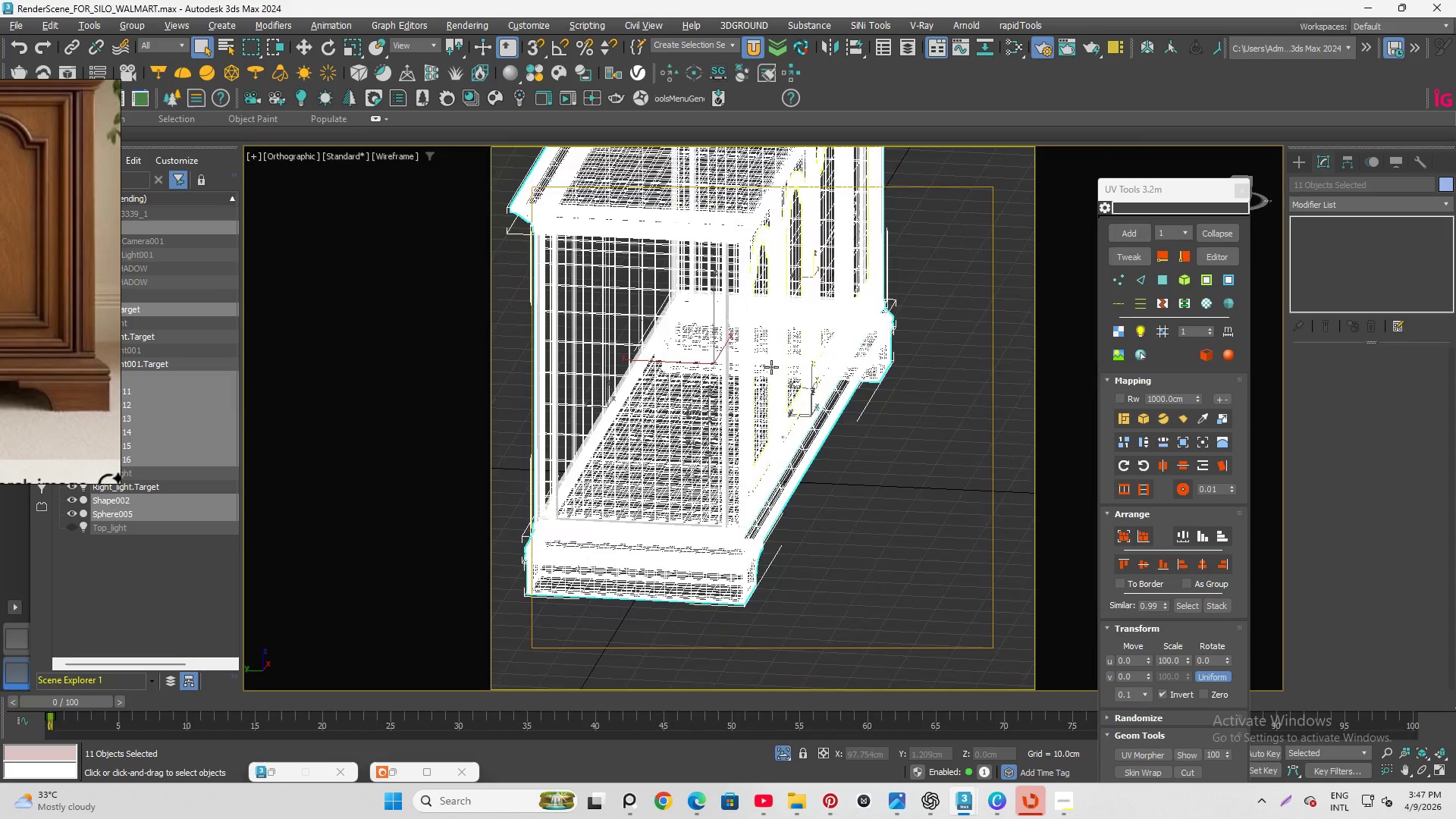 
key(Alt+AltLeft)
 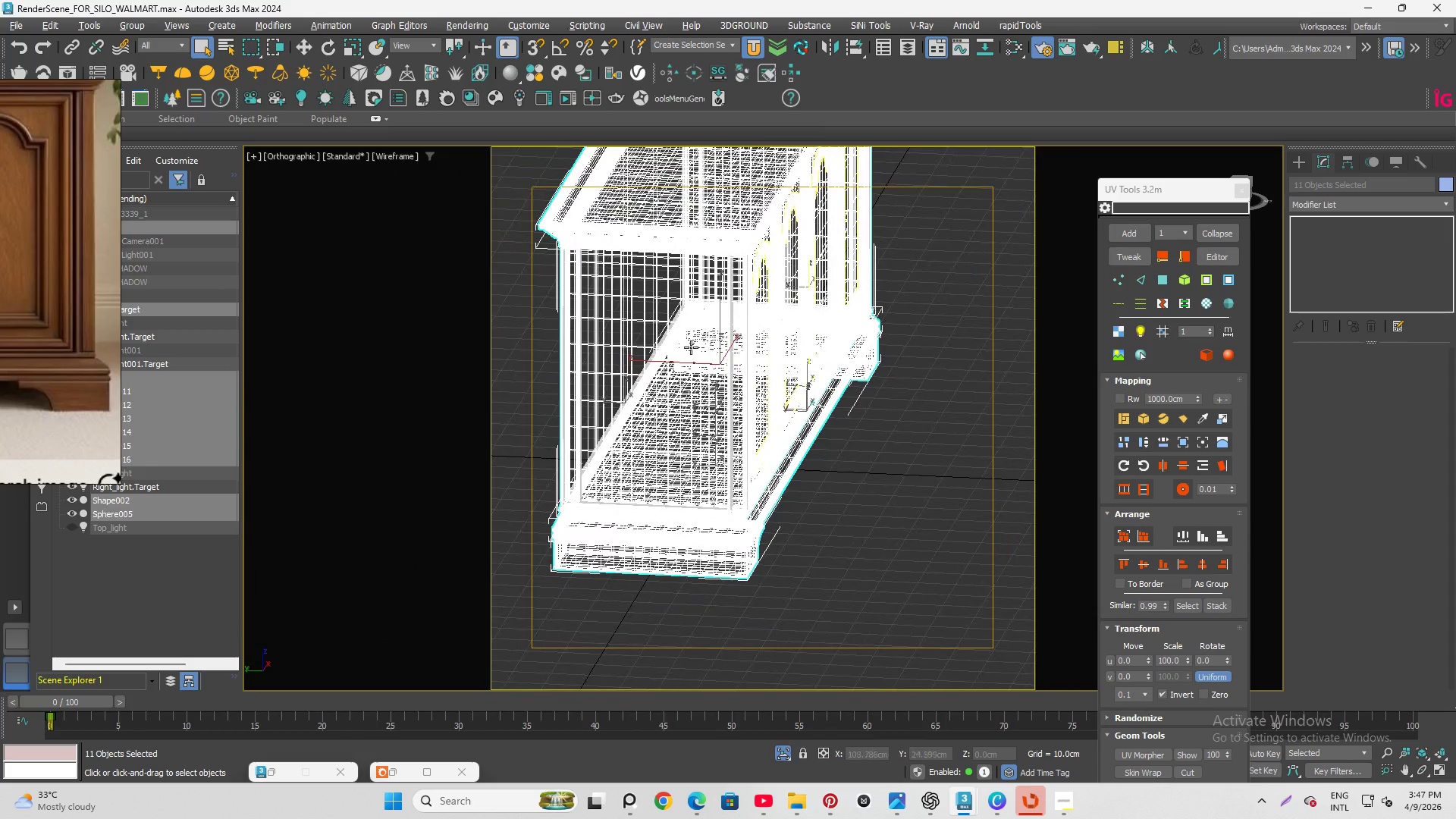 
hold_key(key=AltLeft, duration=1.5)
 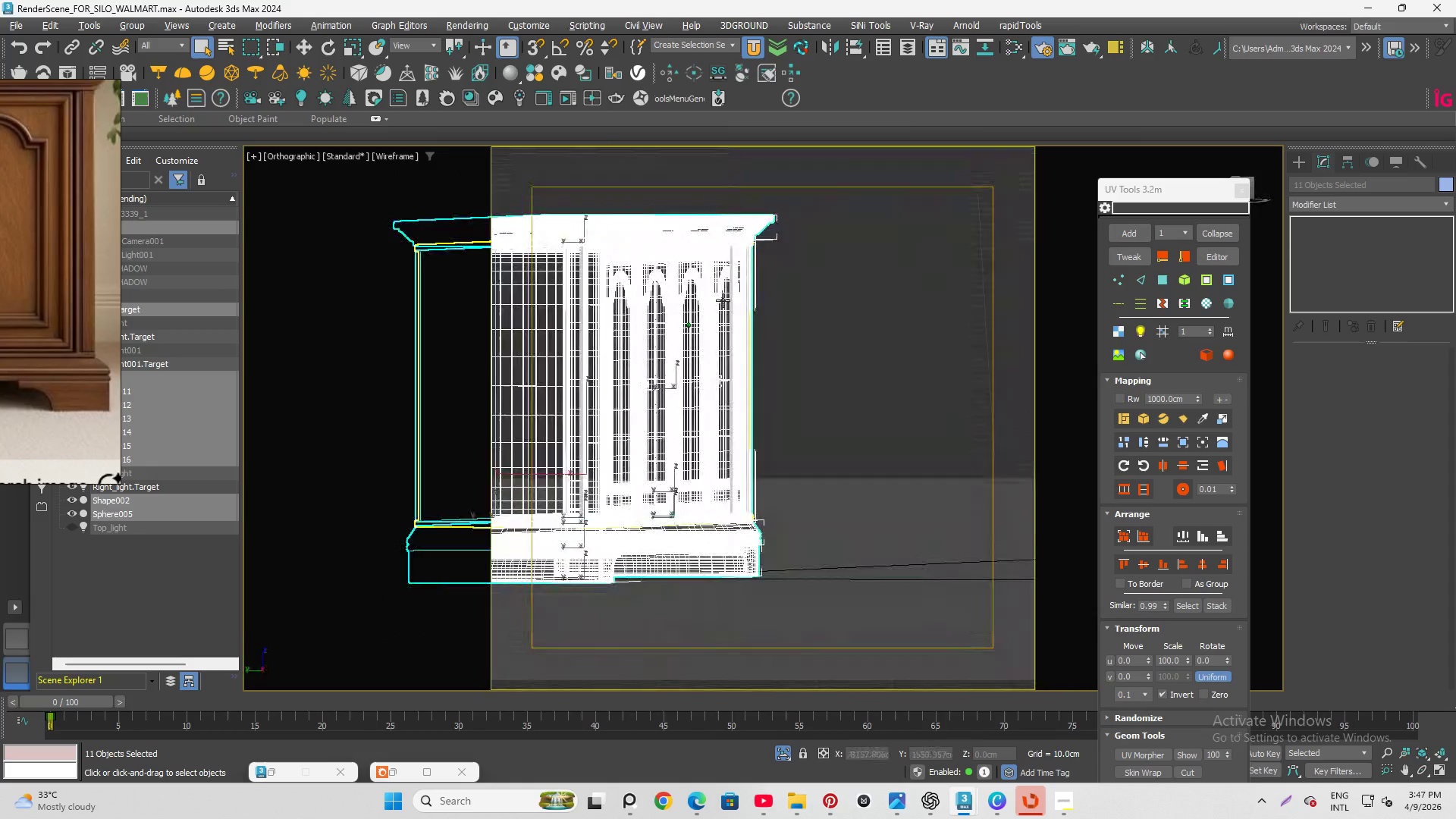 
scroll: coordinate [772, 366], scroll_direction: down, amount: 3.0
 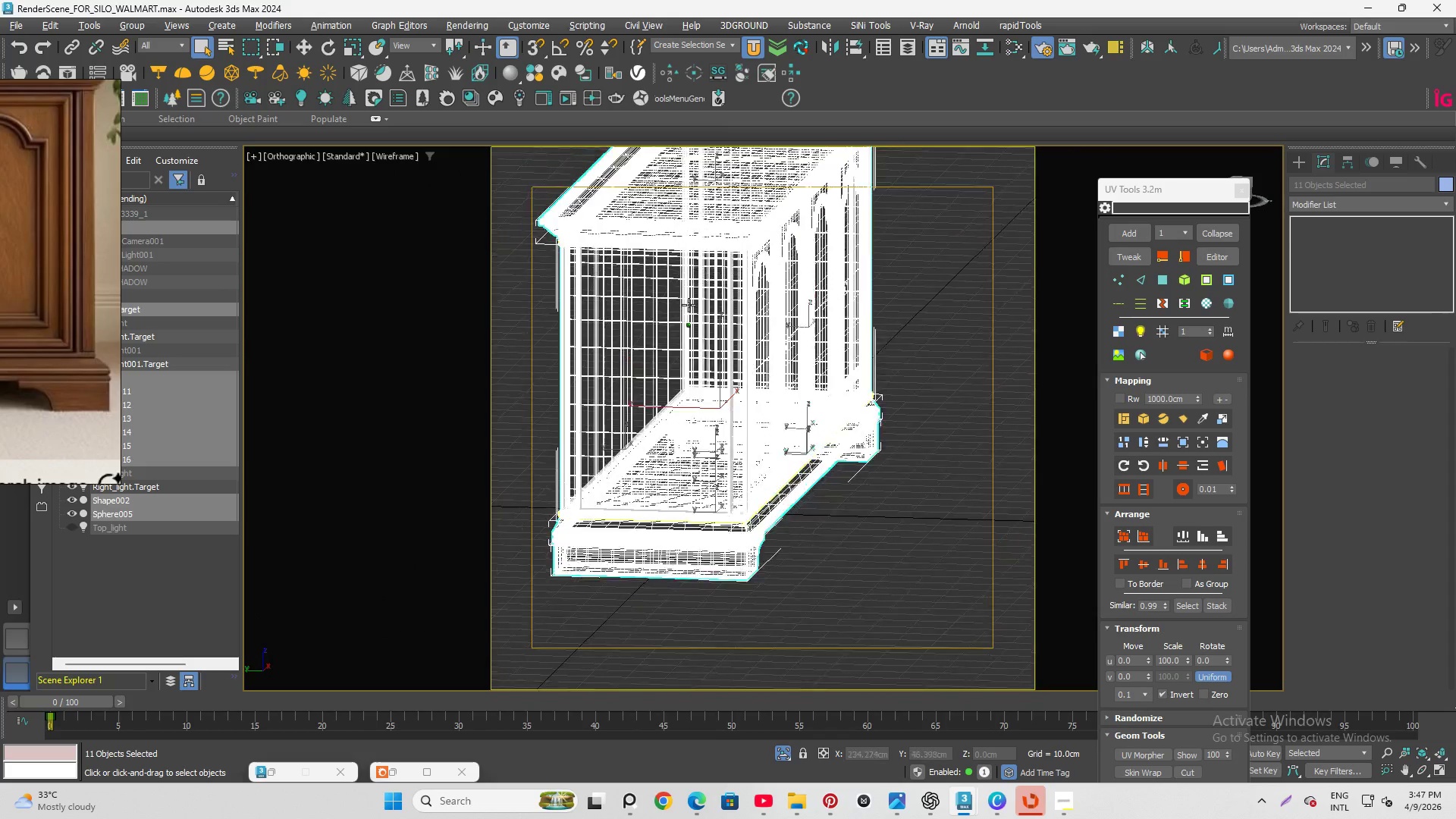 
hold_key(key=AltLeft, duration=1.51)
 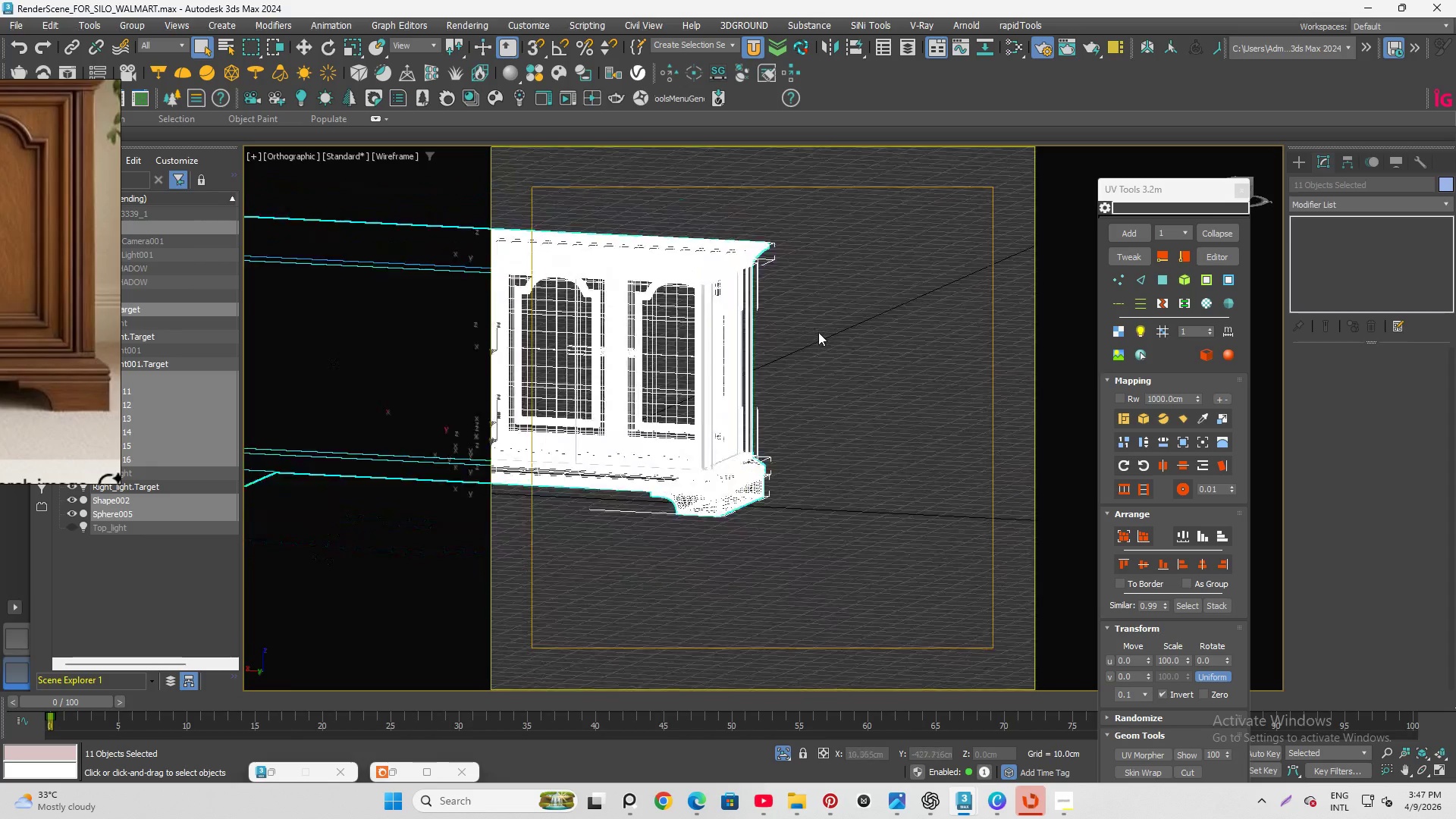 
hold_key(key=AltLeft, duration=0.41)
 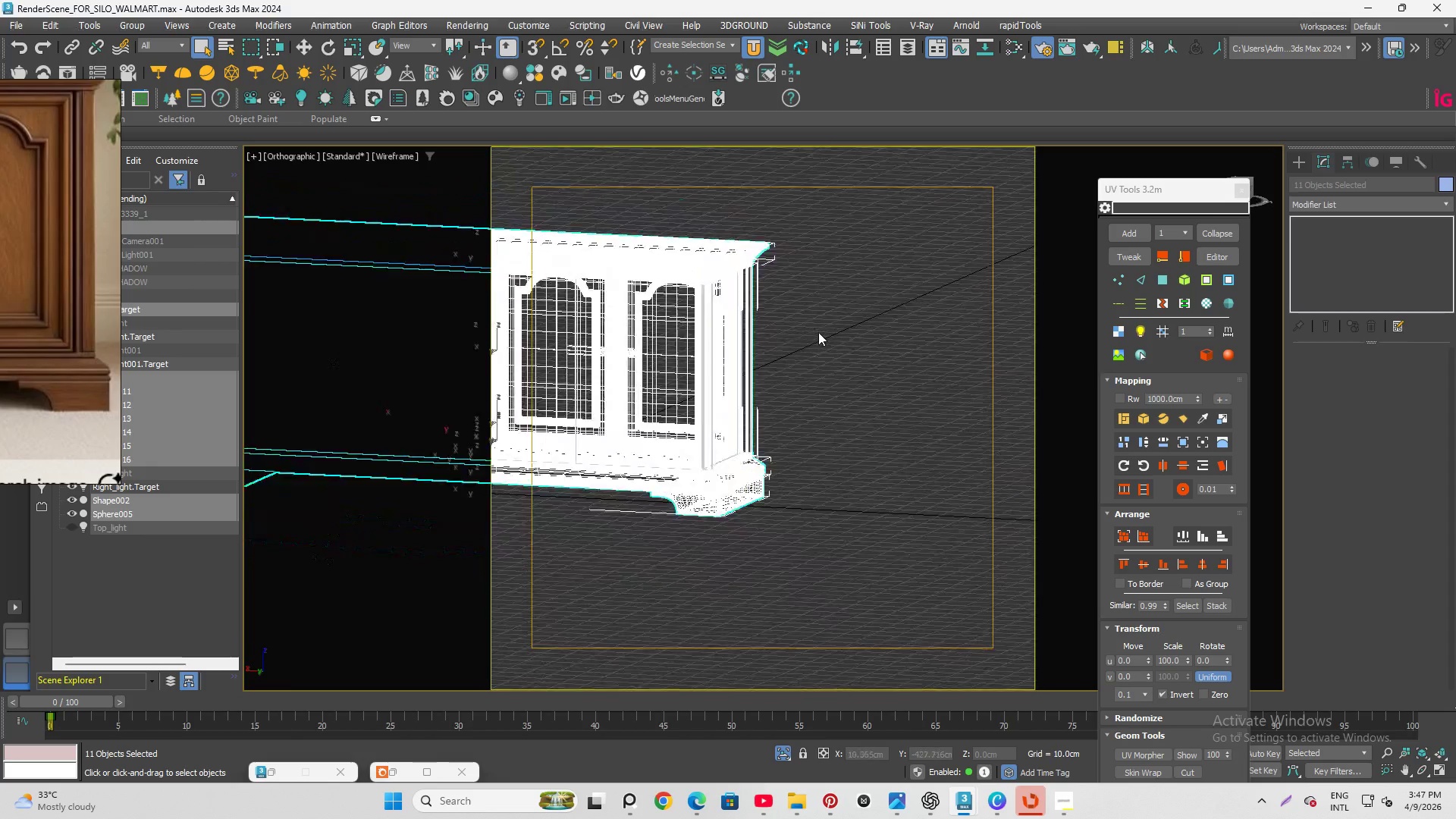 
scroll: coordinate [698, 355], scroll_direction: up, amount: 1.0
 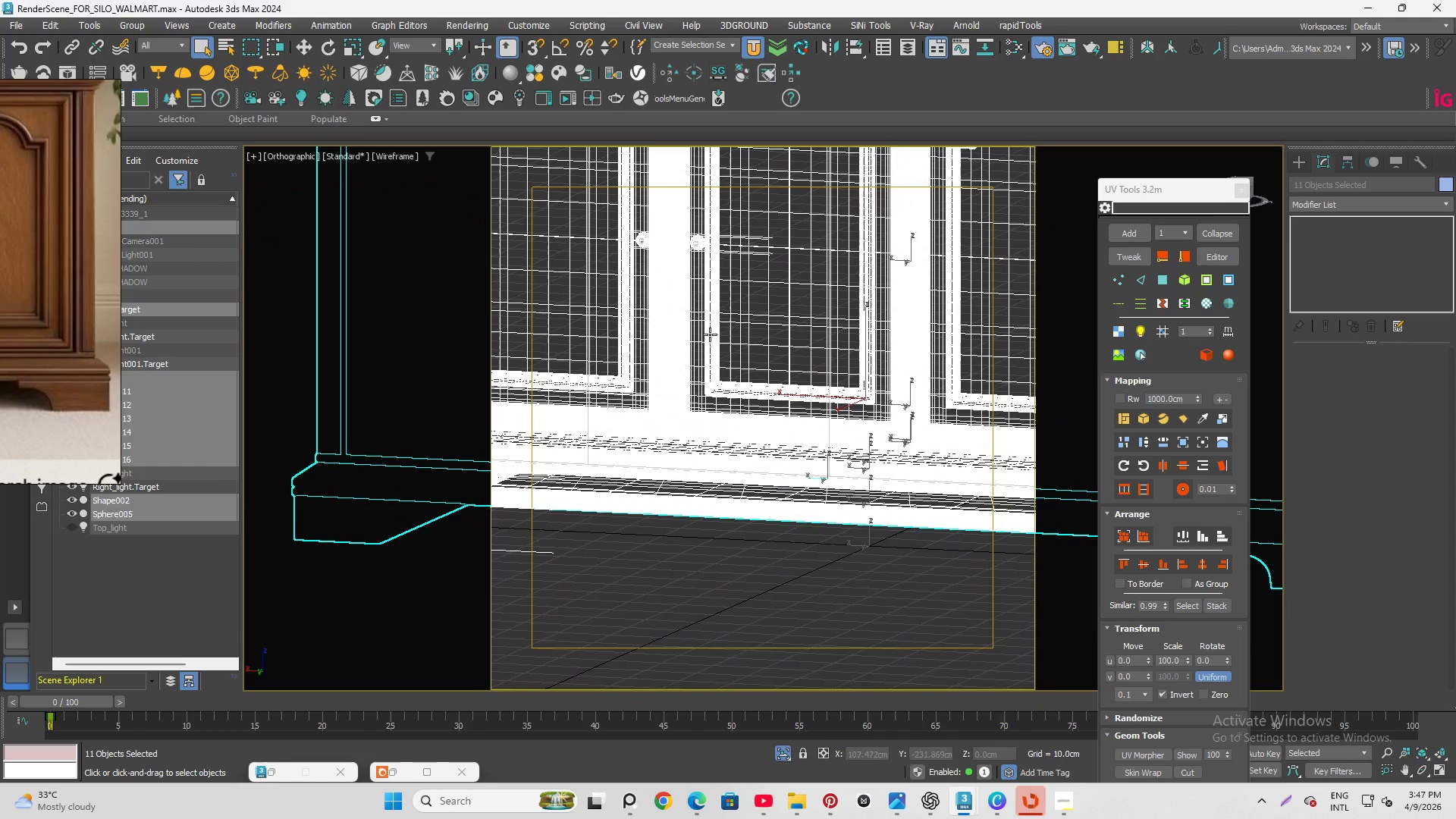 
scroll: coordinate [689, 336], scroll_direction: down, amount: 4.0
 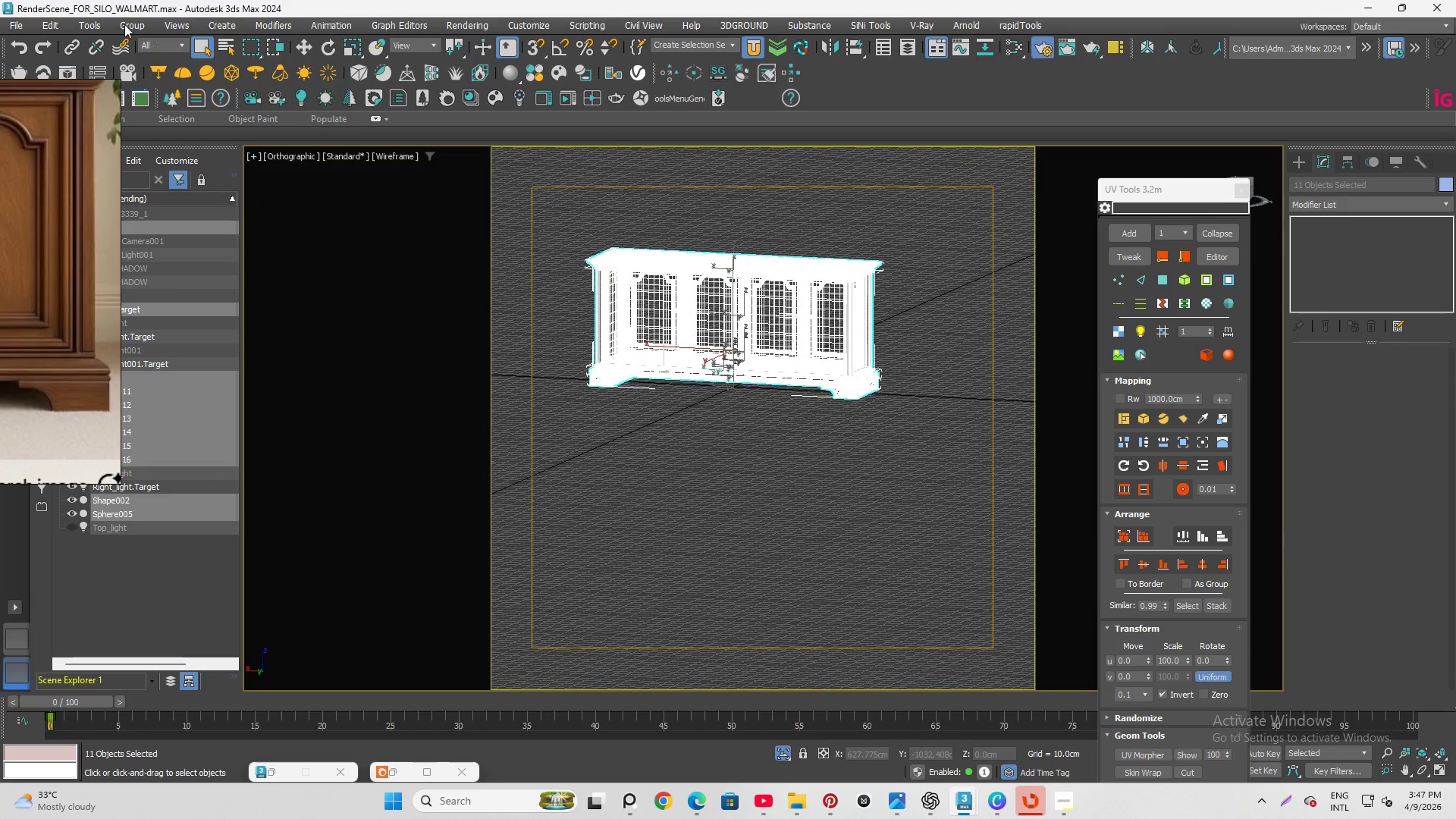 
mouse_move([159, 58])
 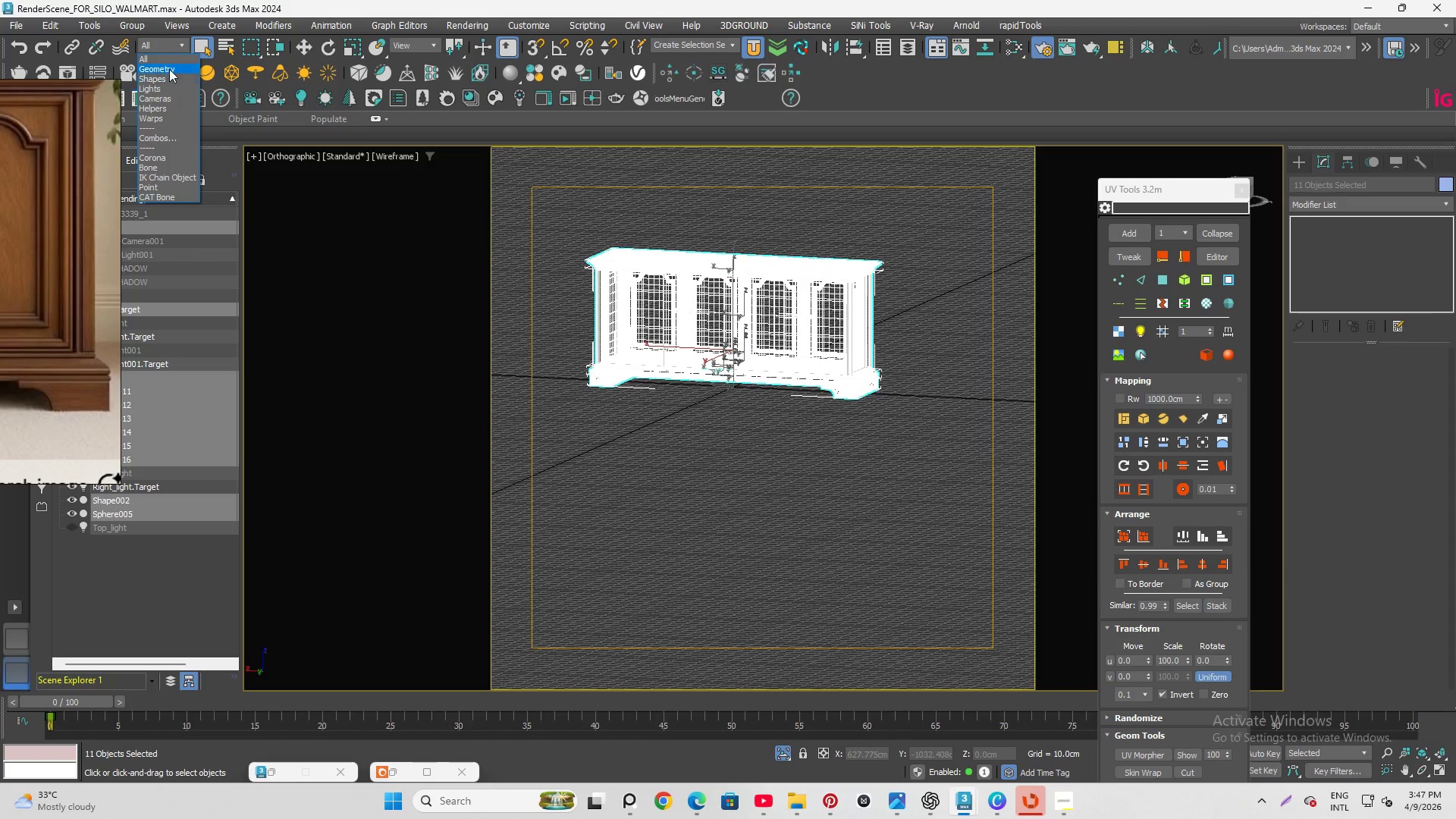 
left_click([169, 69])
 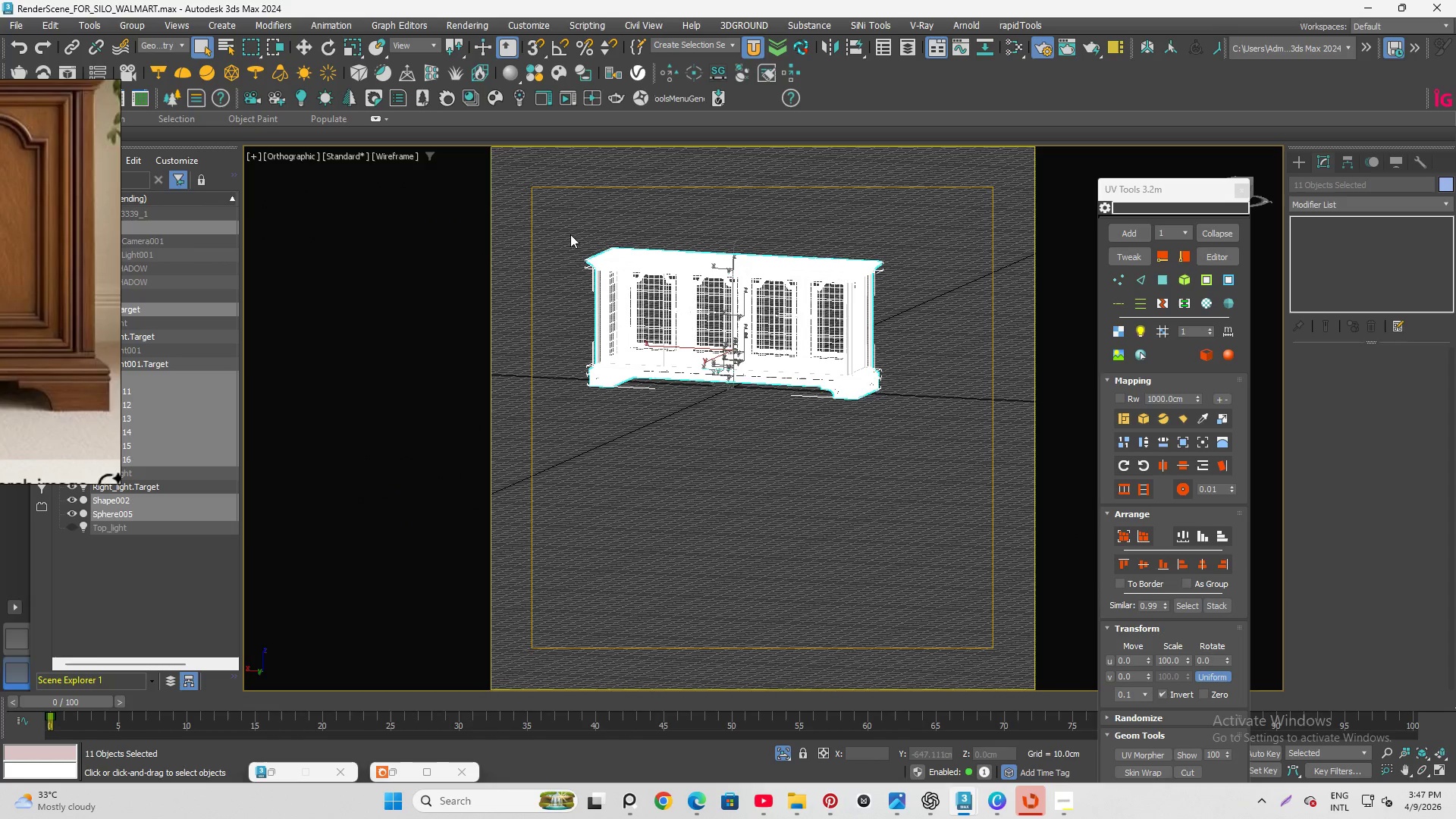 
left_click_drag(start_coordinate=[566, 226], to_coordinate=[896, 481])
 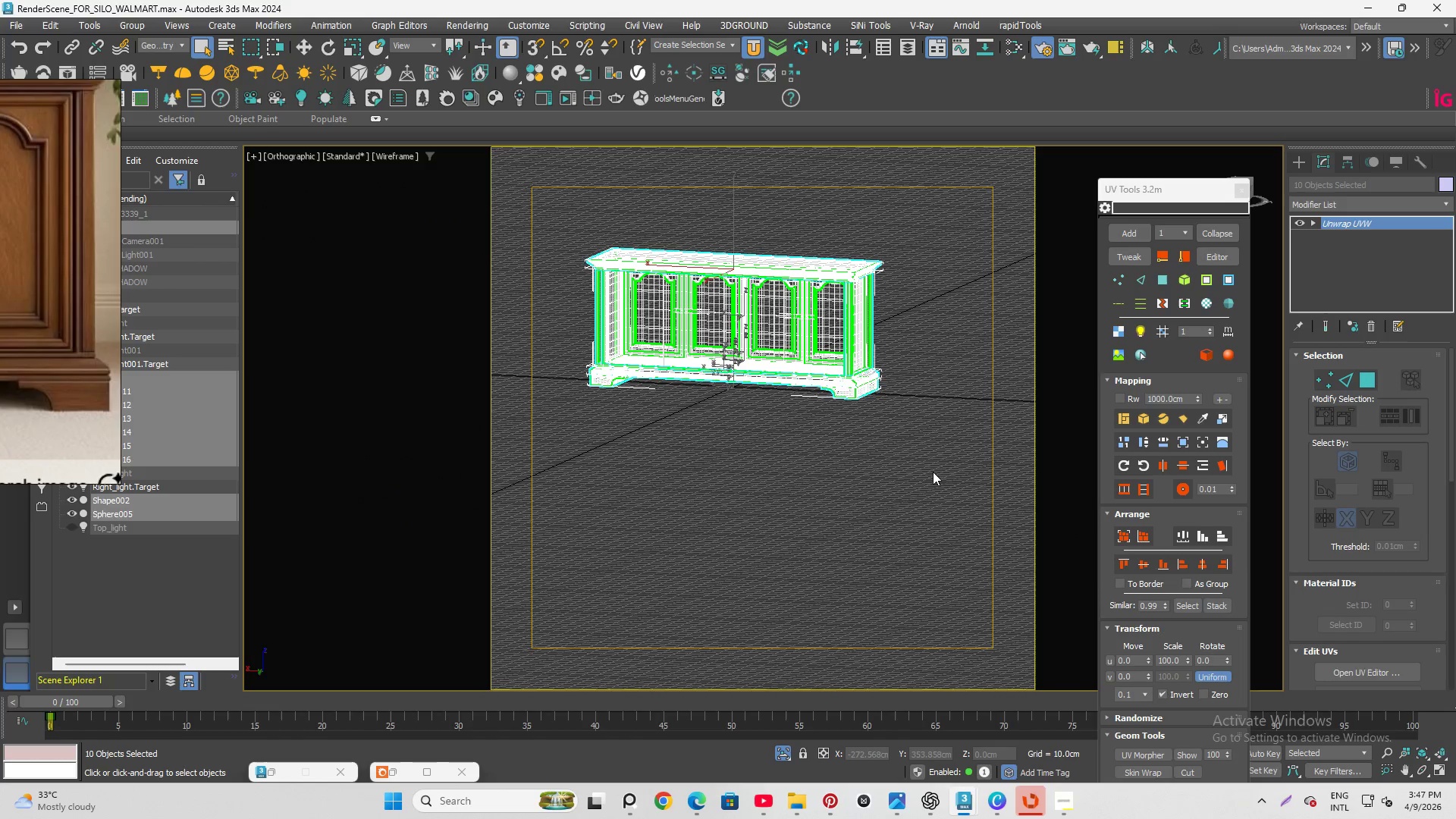 
key(Alt+Q)
 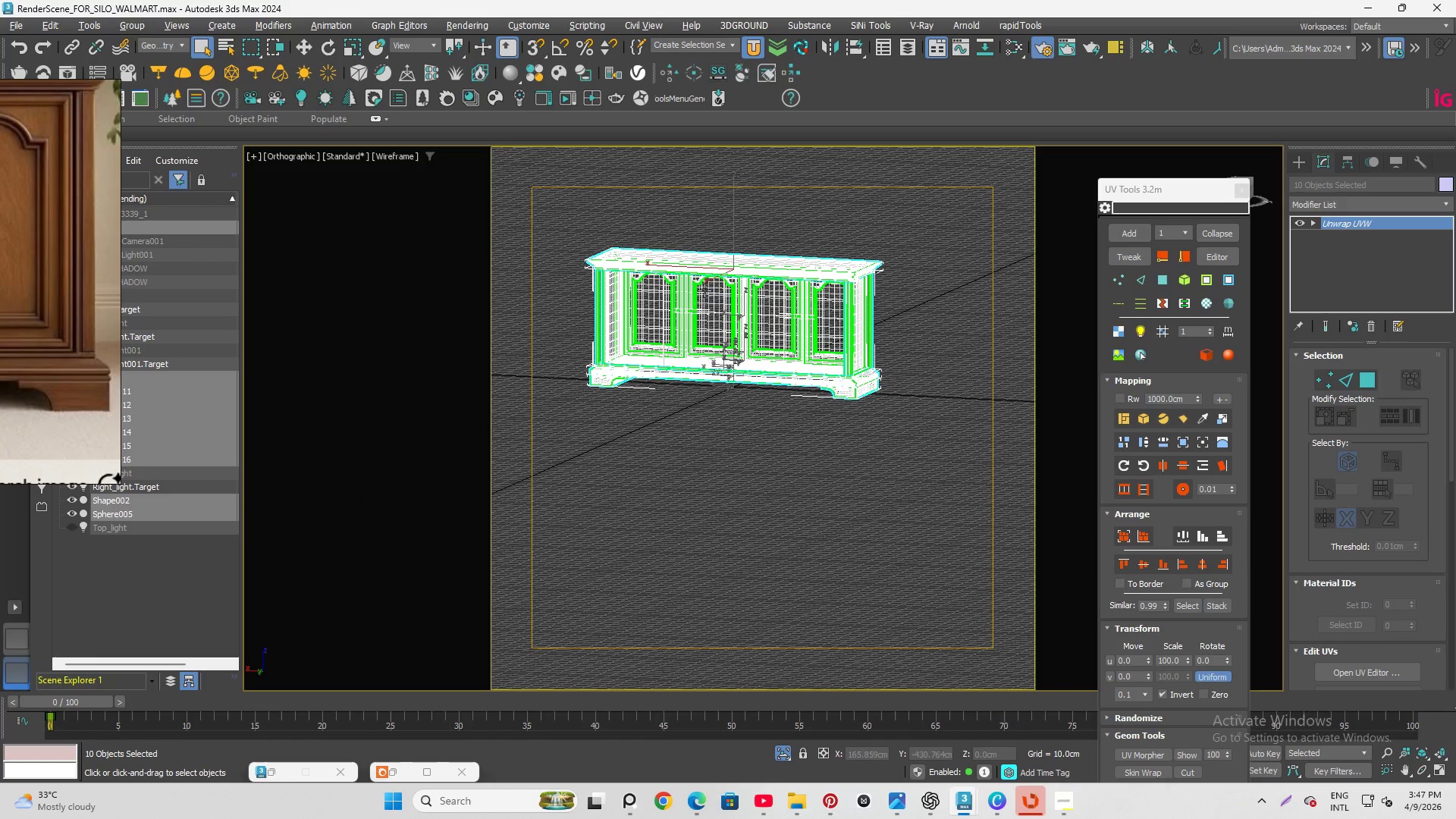 
hold_key(key=AltLeft, duration=1.14)
 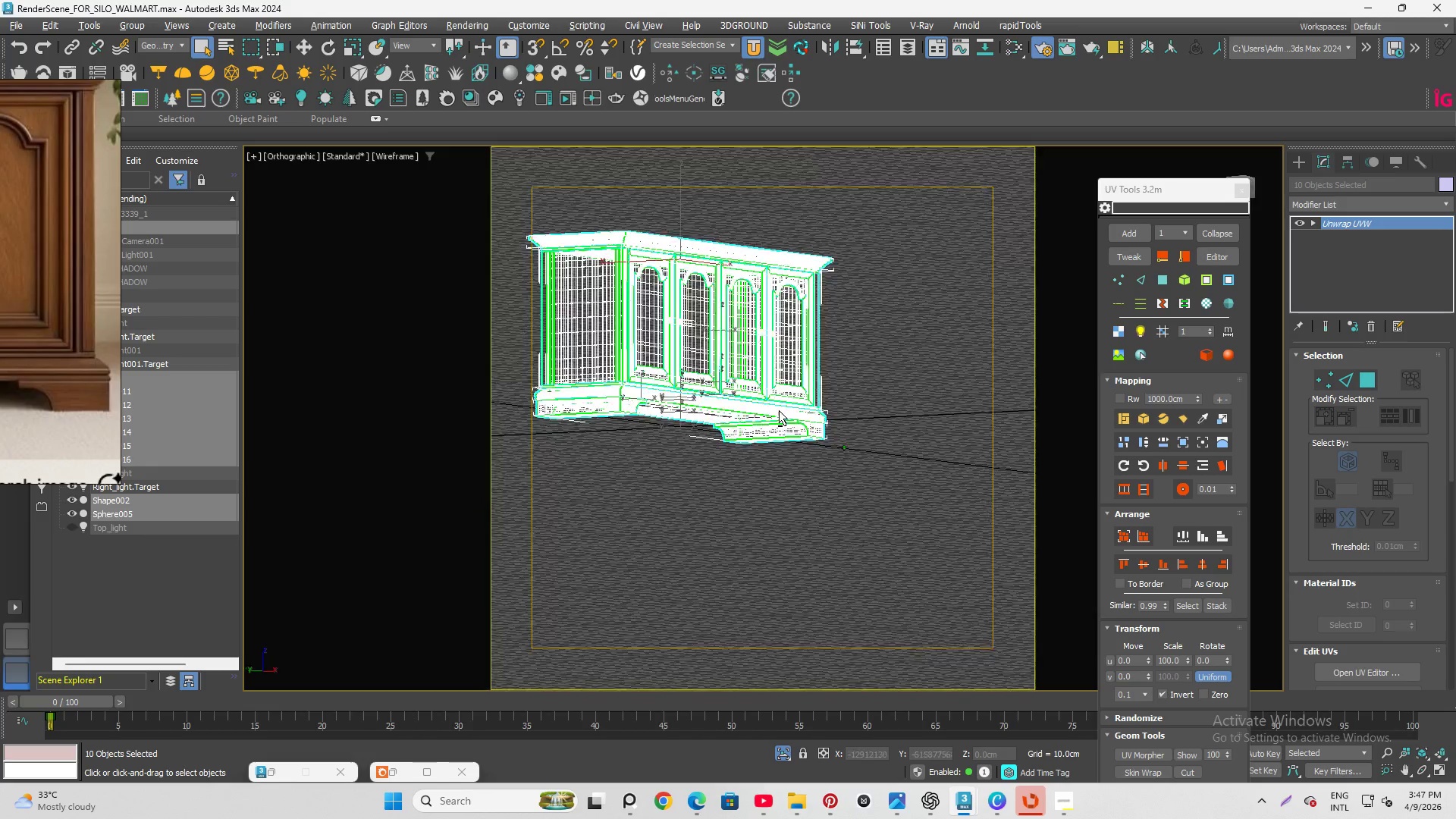 
scroll: coordinate [693, 279], scroll_direction: up, amount: 3.0
 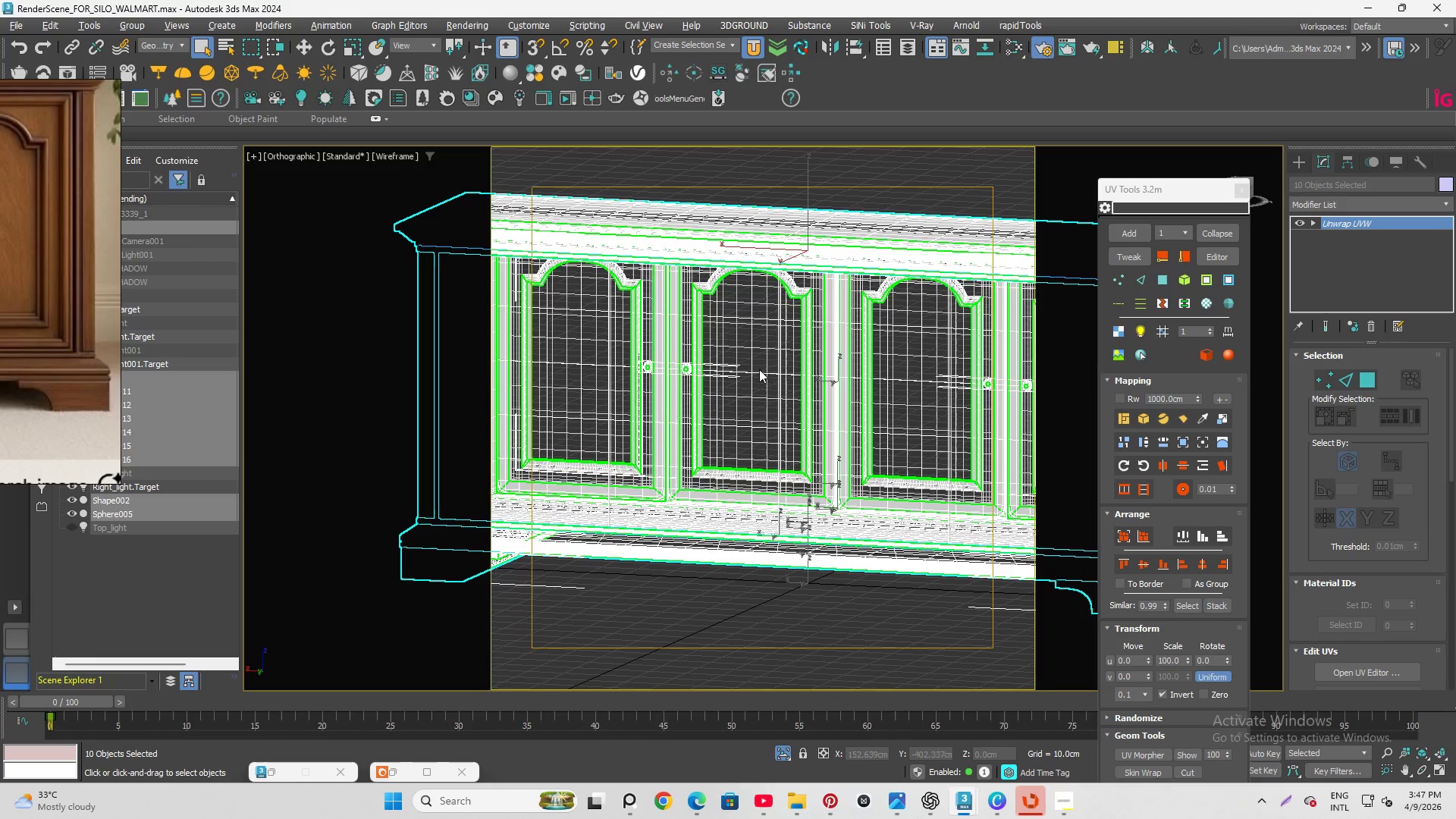 
hold_key(key=AltLeft, duration=1.02)
 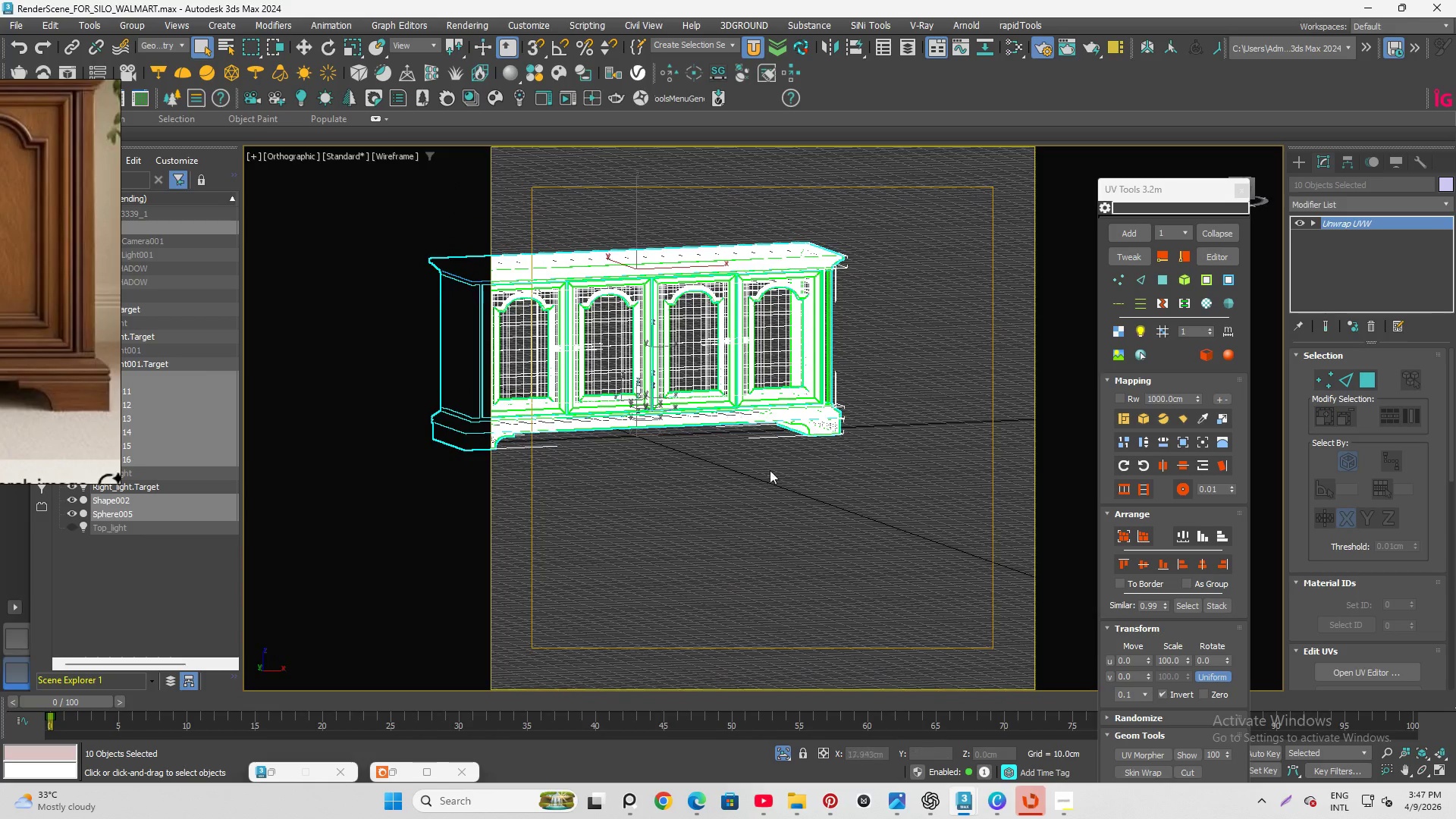 
scroll: coordinate [678, 381], scroll_direction: down, amount: 4.0
 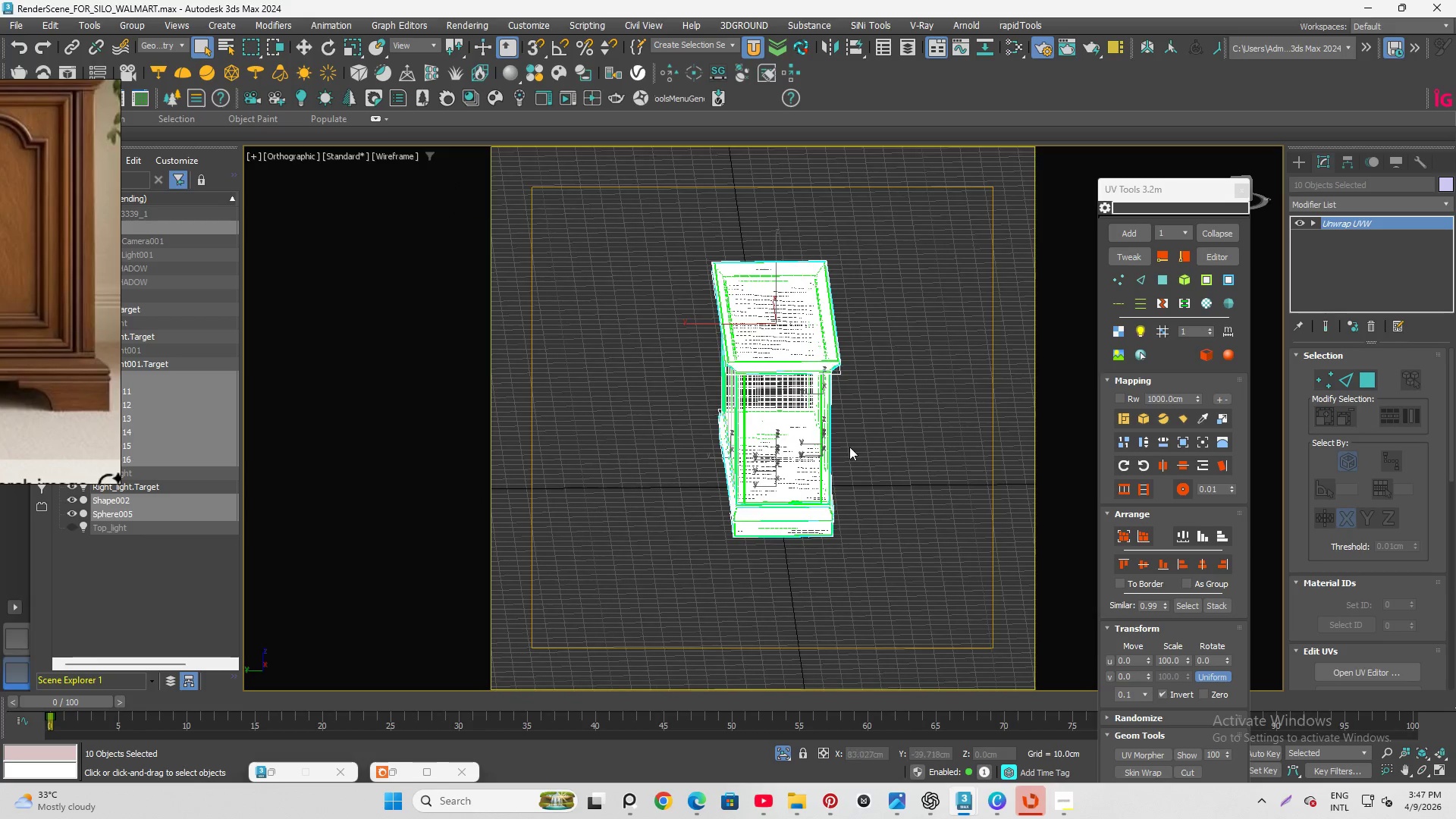 
right_click([770, 470])
 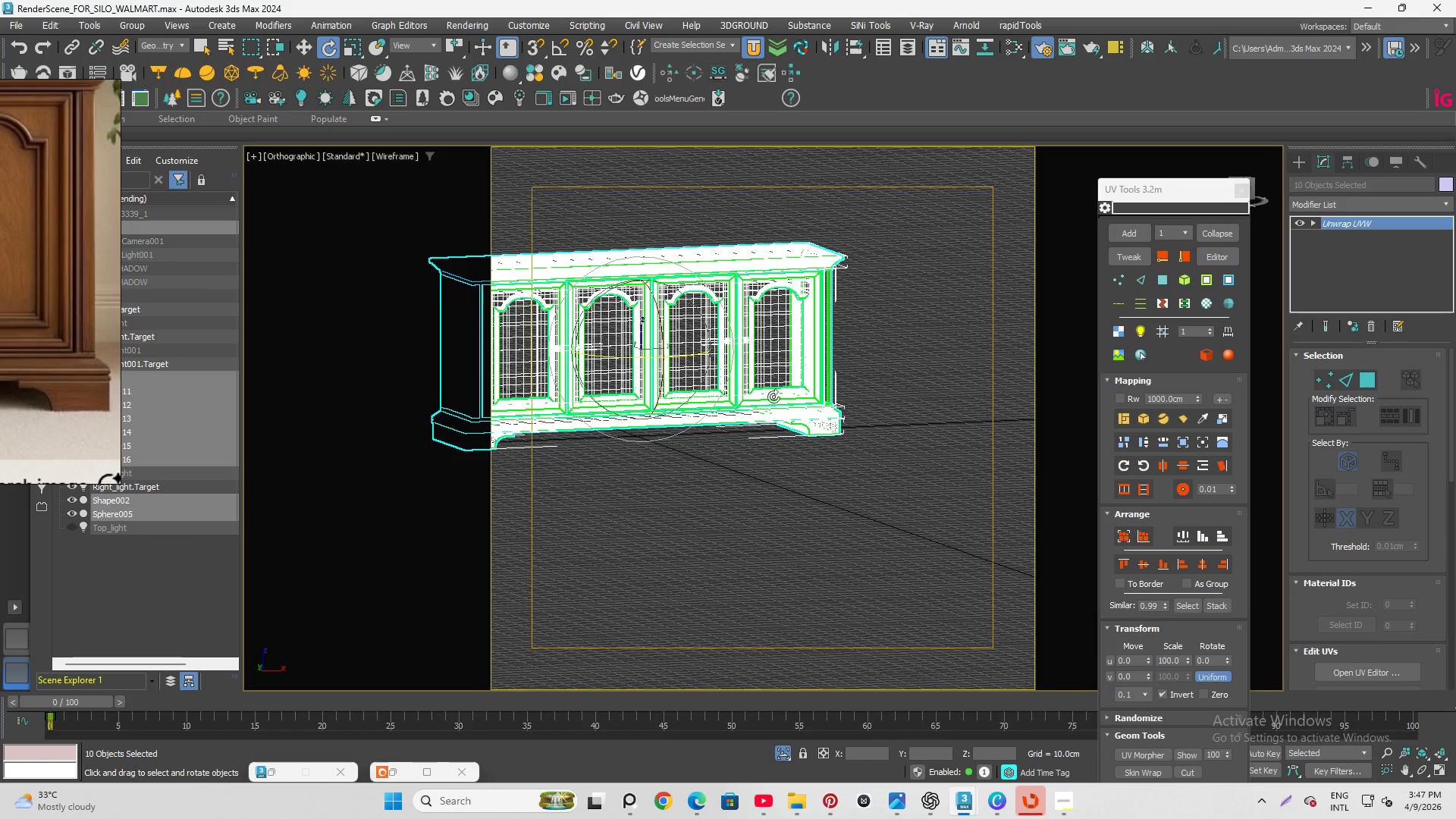 
right_click([886, 359])
 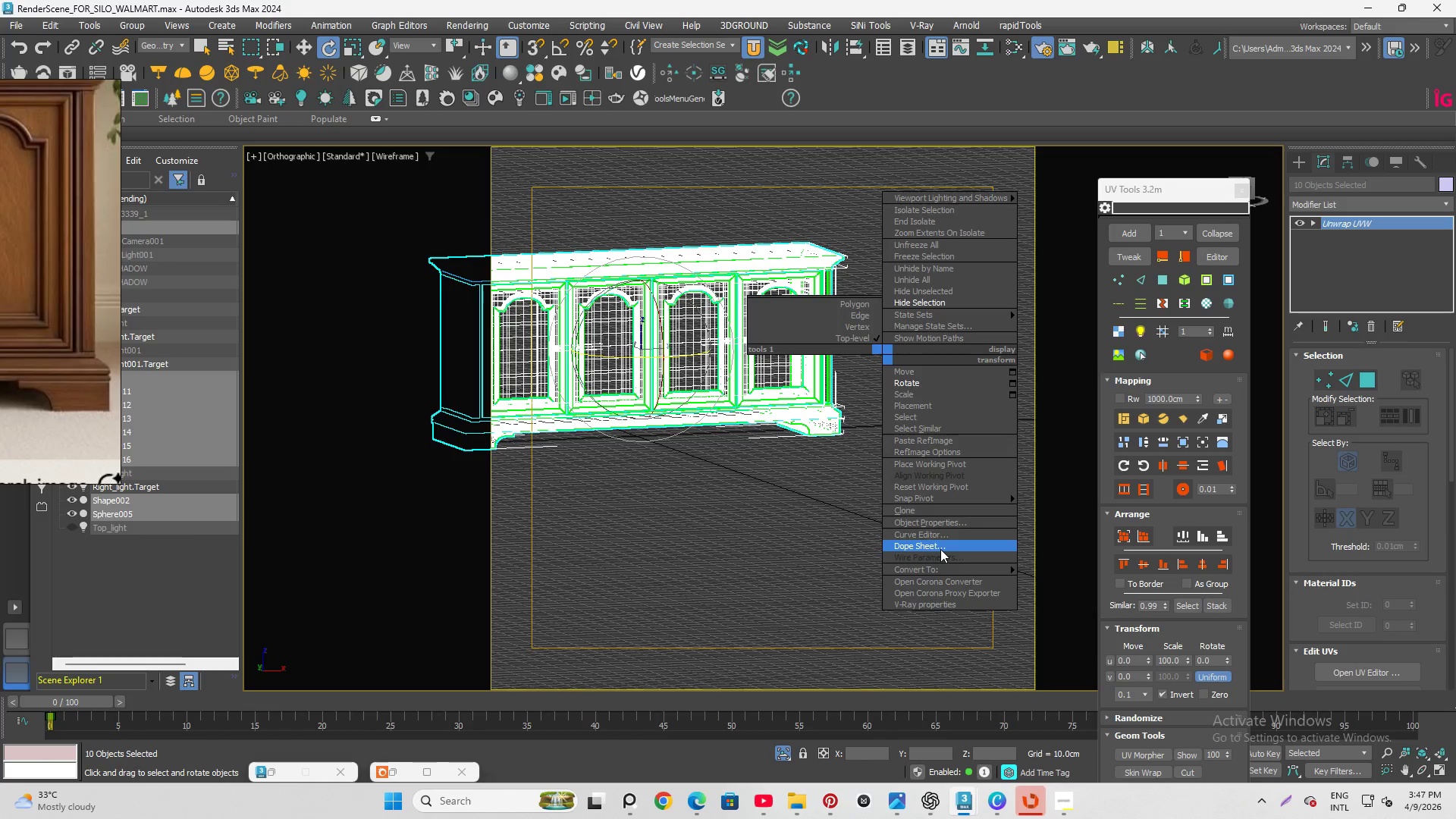 
left_click([777, 482])
 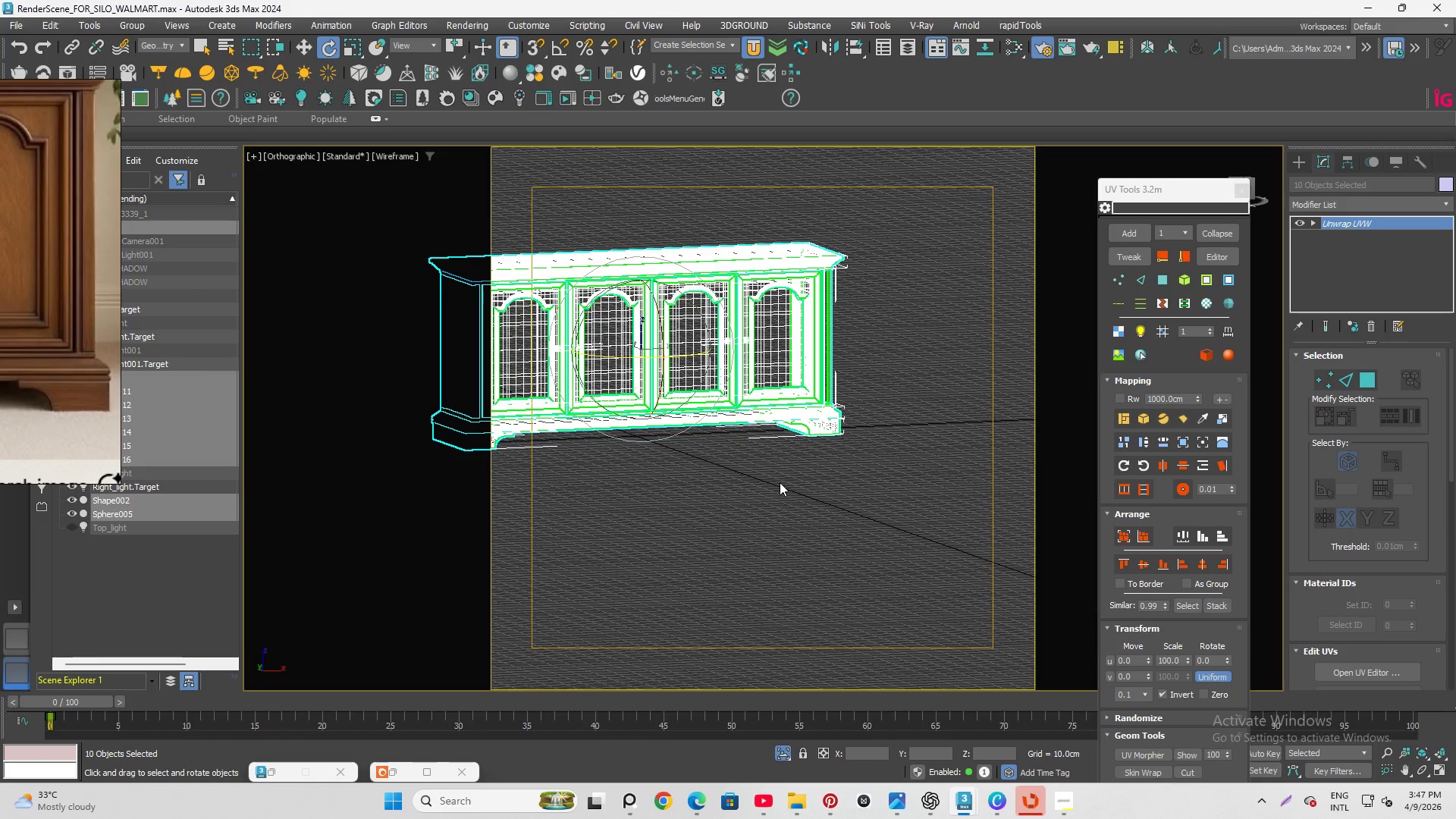 
key(Q)
 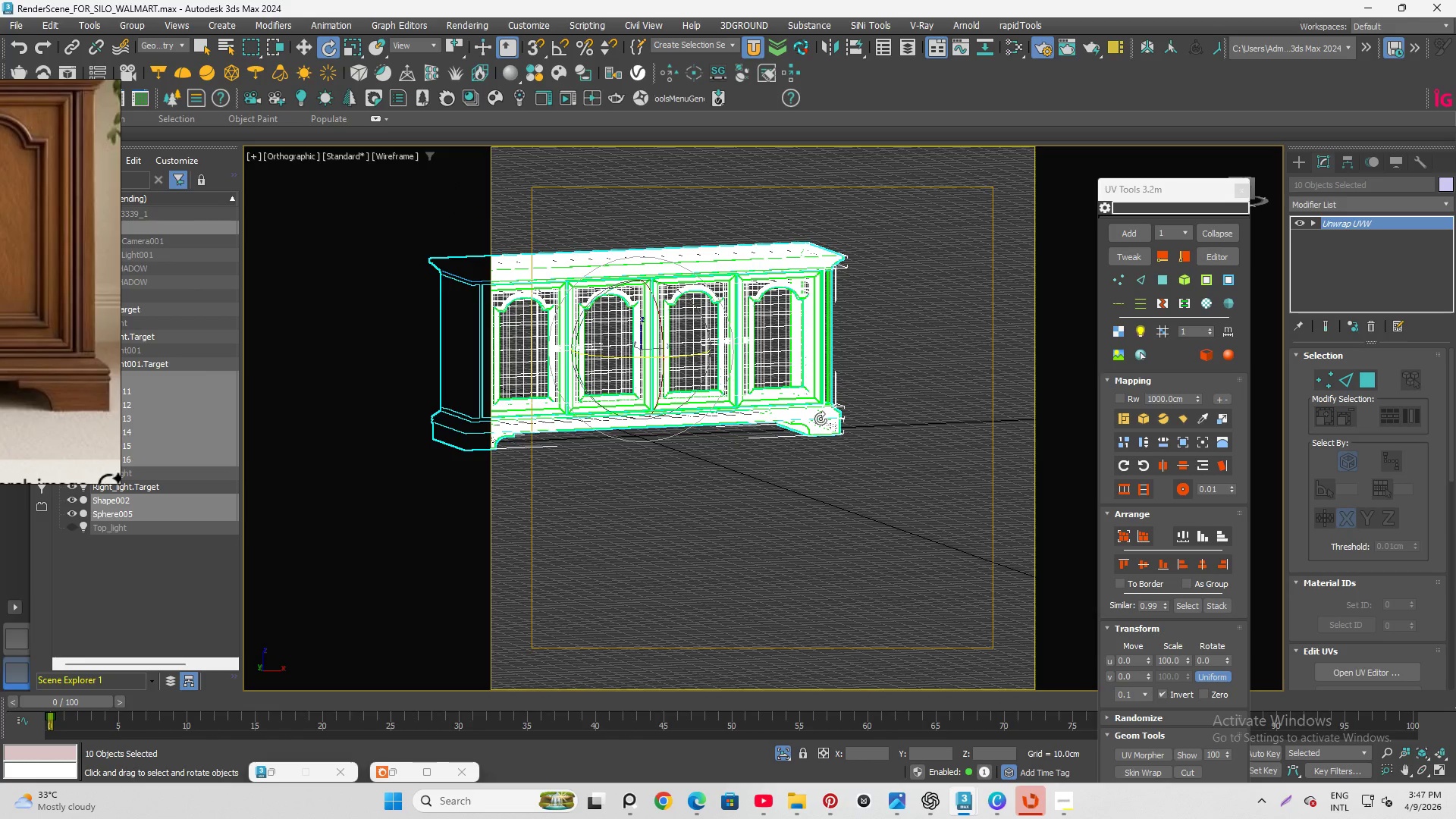 
scroll: coordinate [839, 455], scroll_direction: down, amount: 2.0
 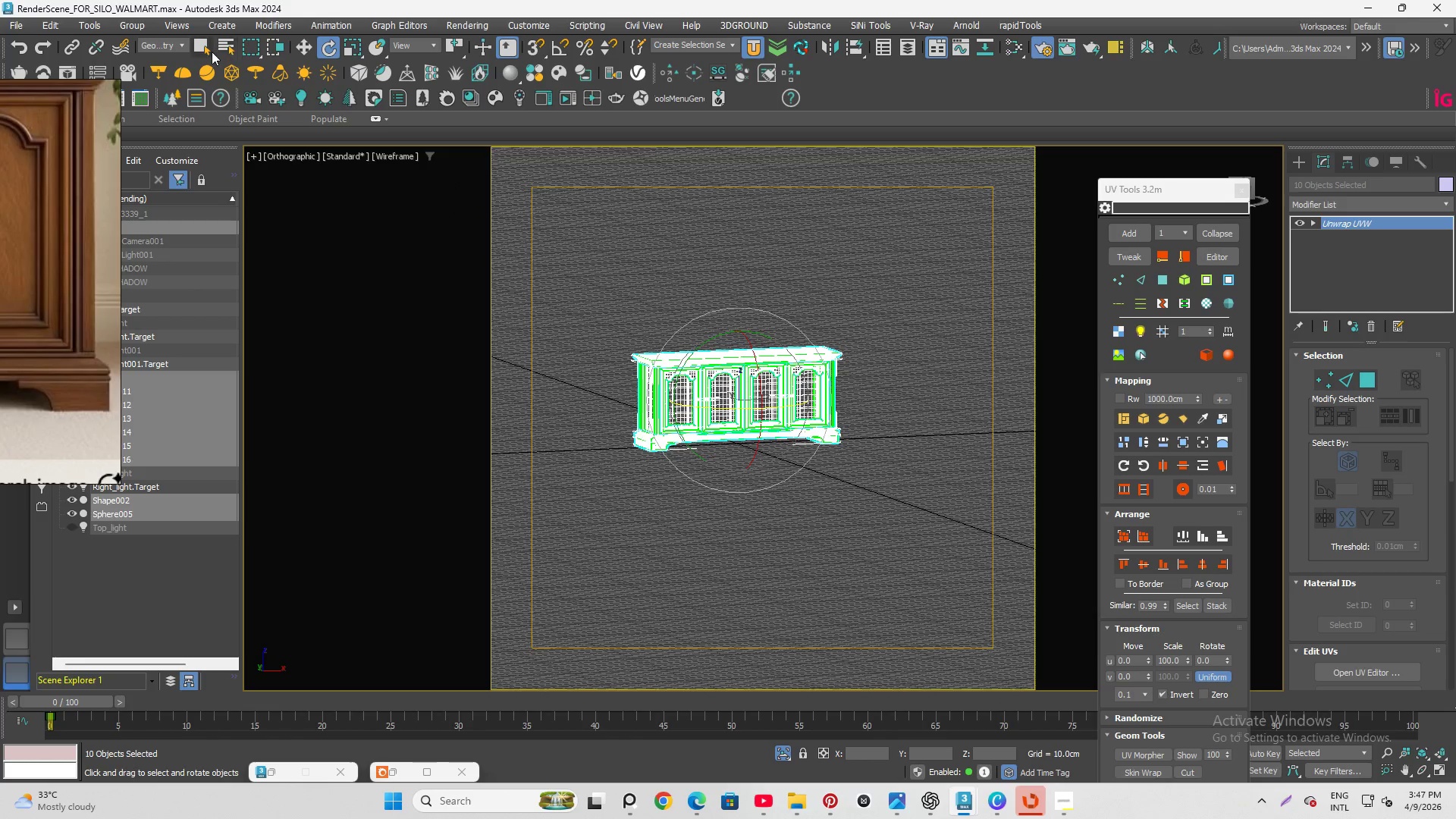 
left_click([202, 47])
 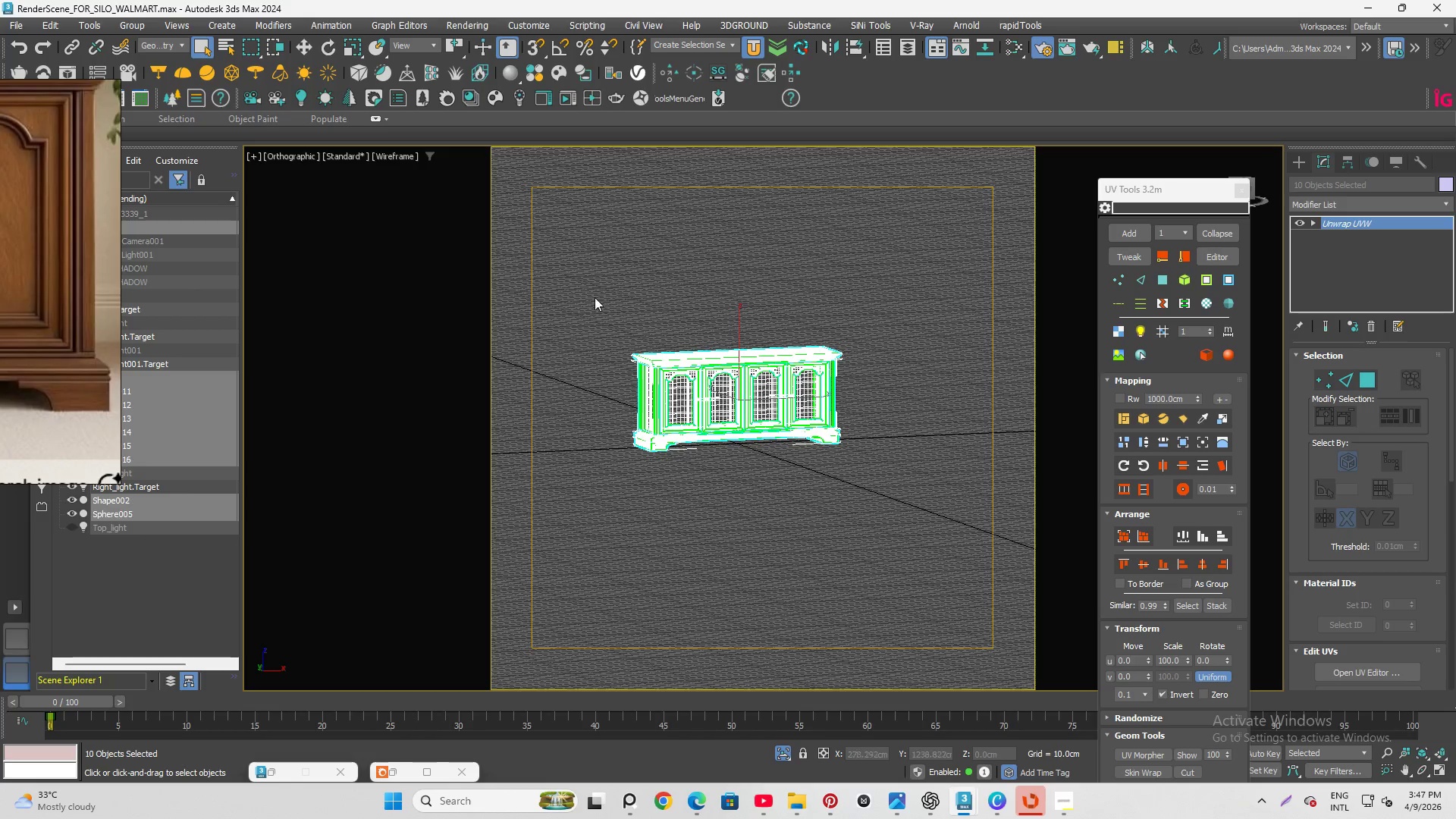 
left_click_drag(start_coordinate=[591, 297], to_coordinate=[962, 549])
 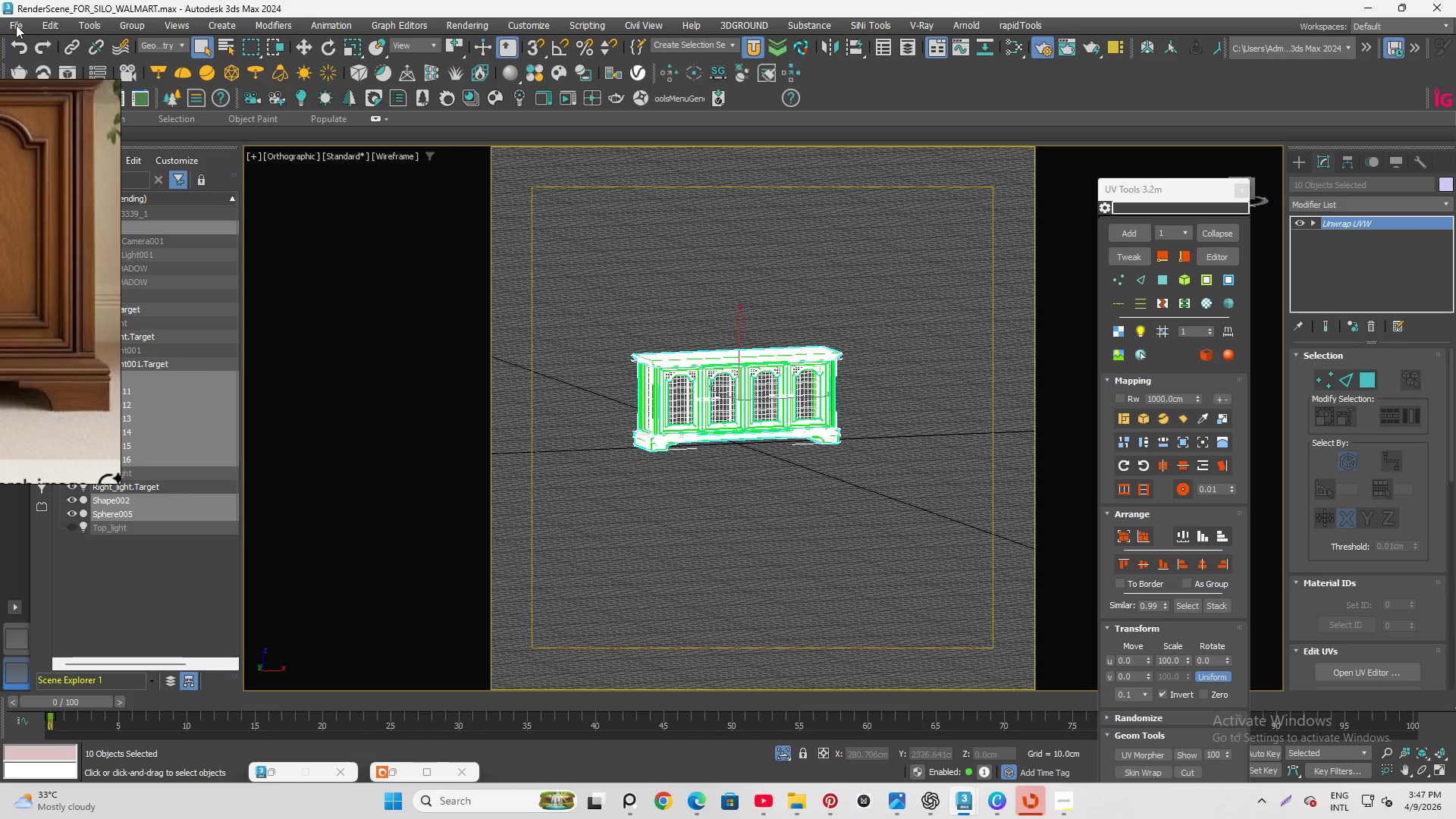 
right_click([19, 47])
 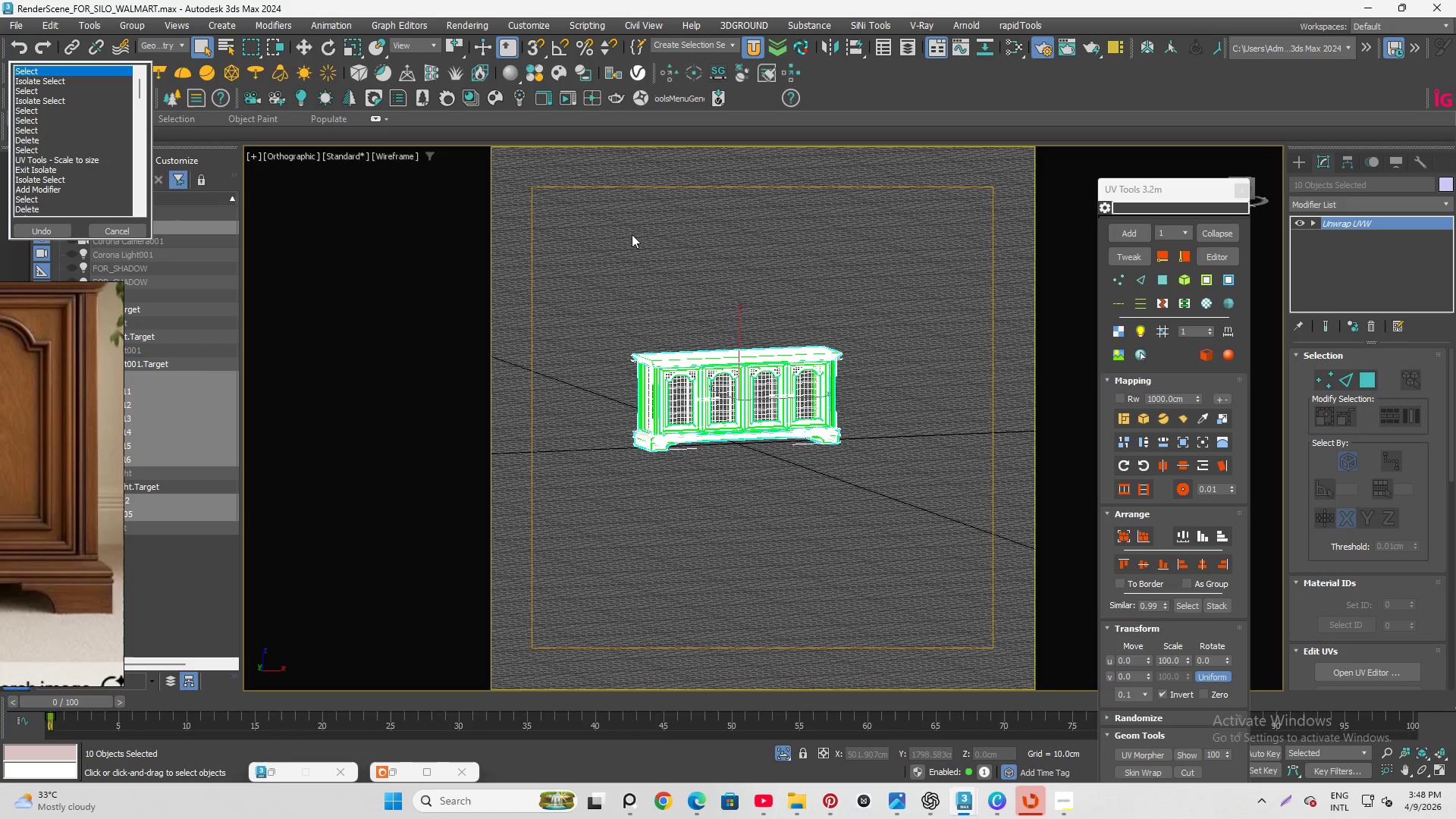 
right_click([686, 294])
 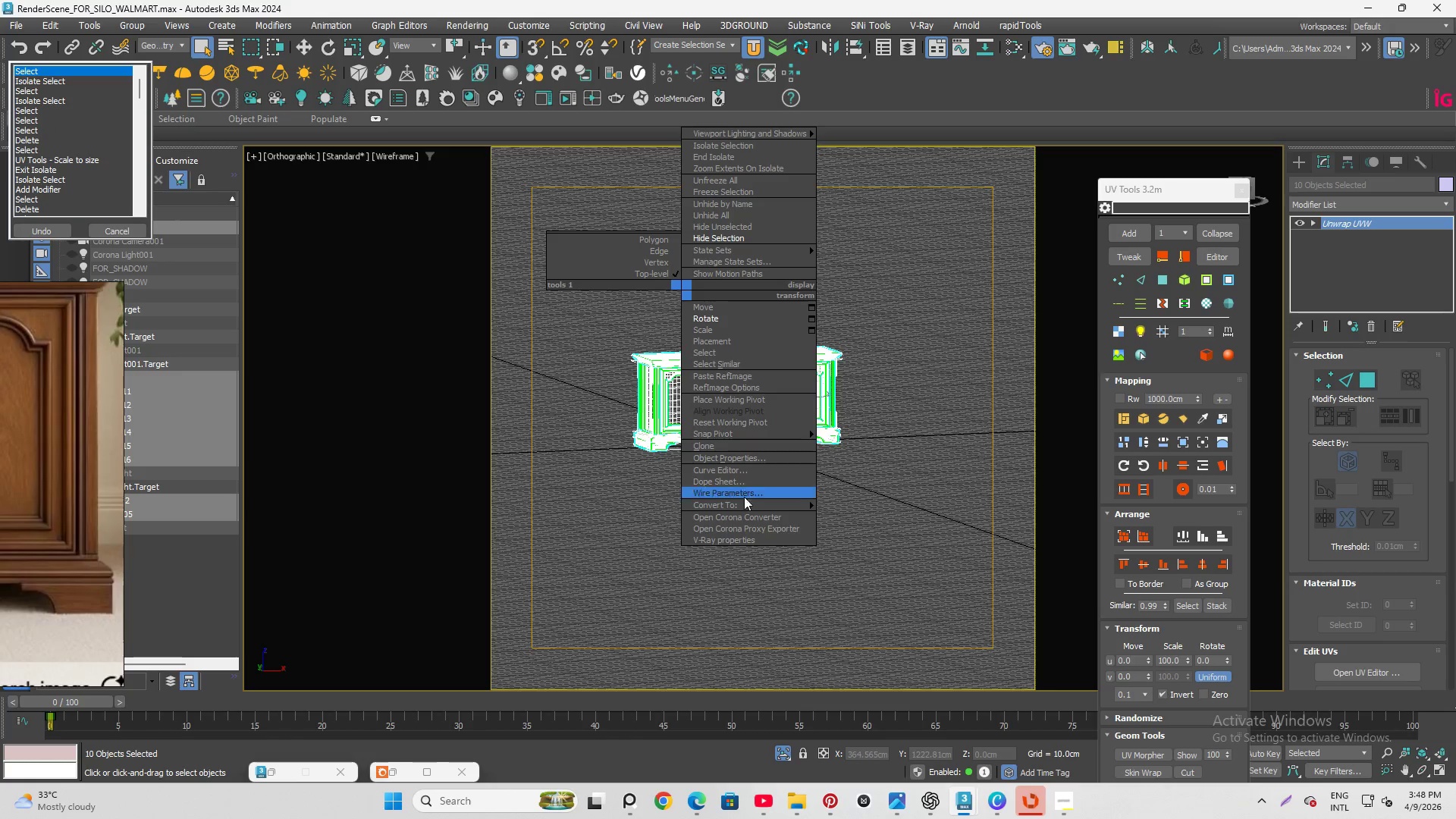 
left_click([752, 507])
 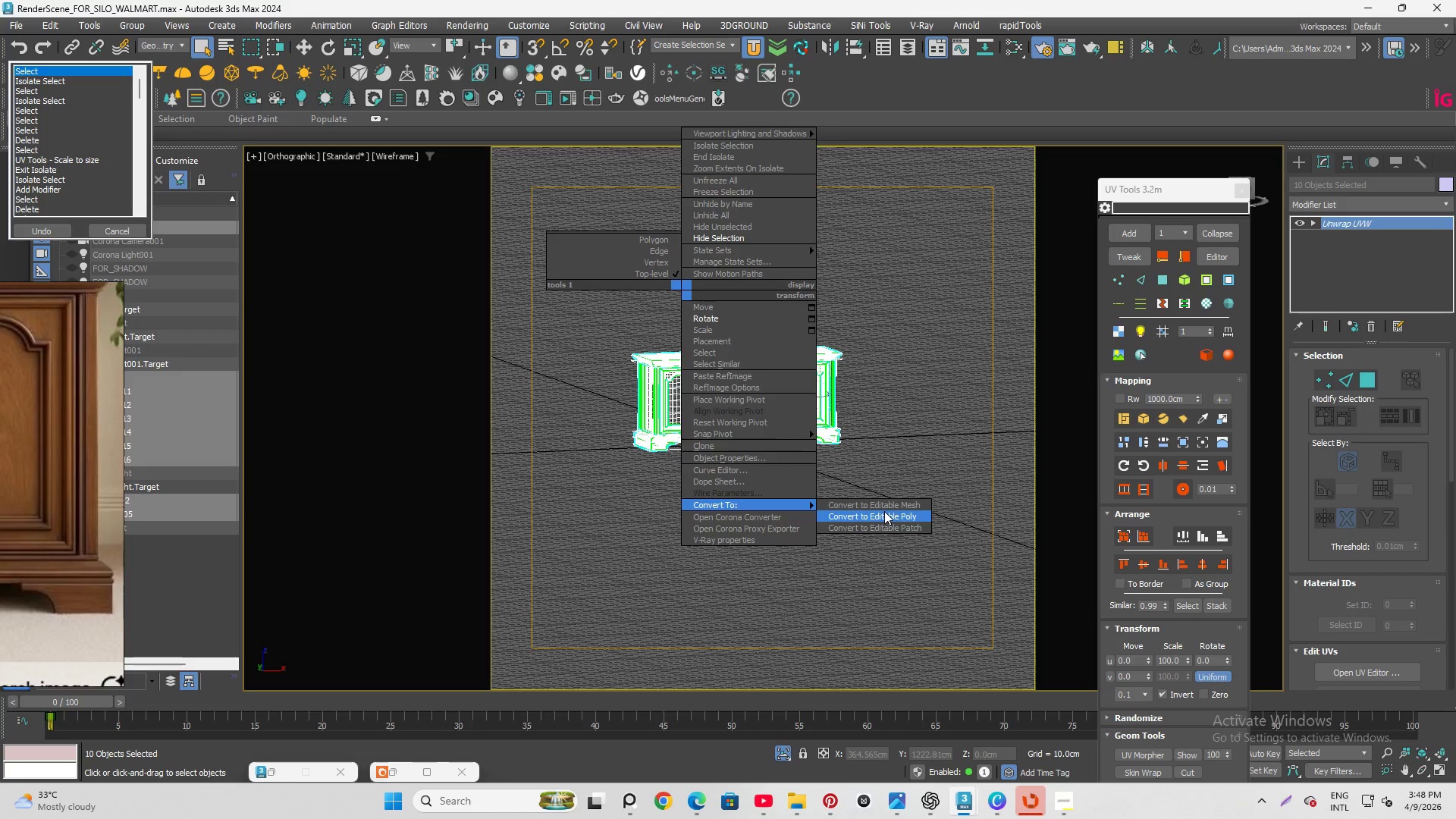 
left_click([884, 511])
 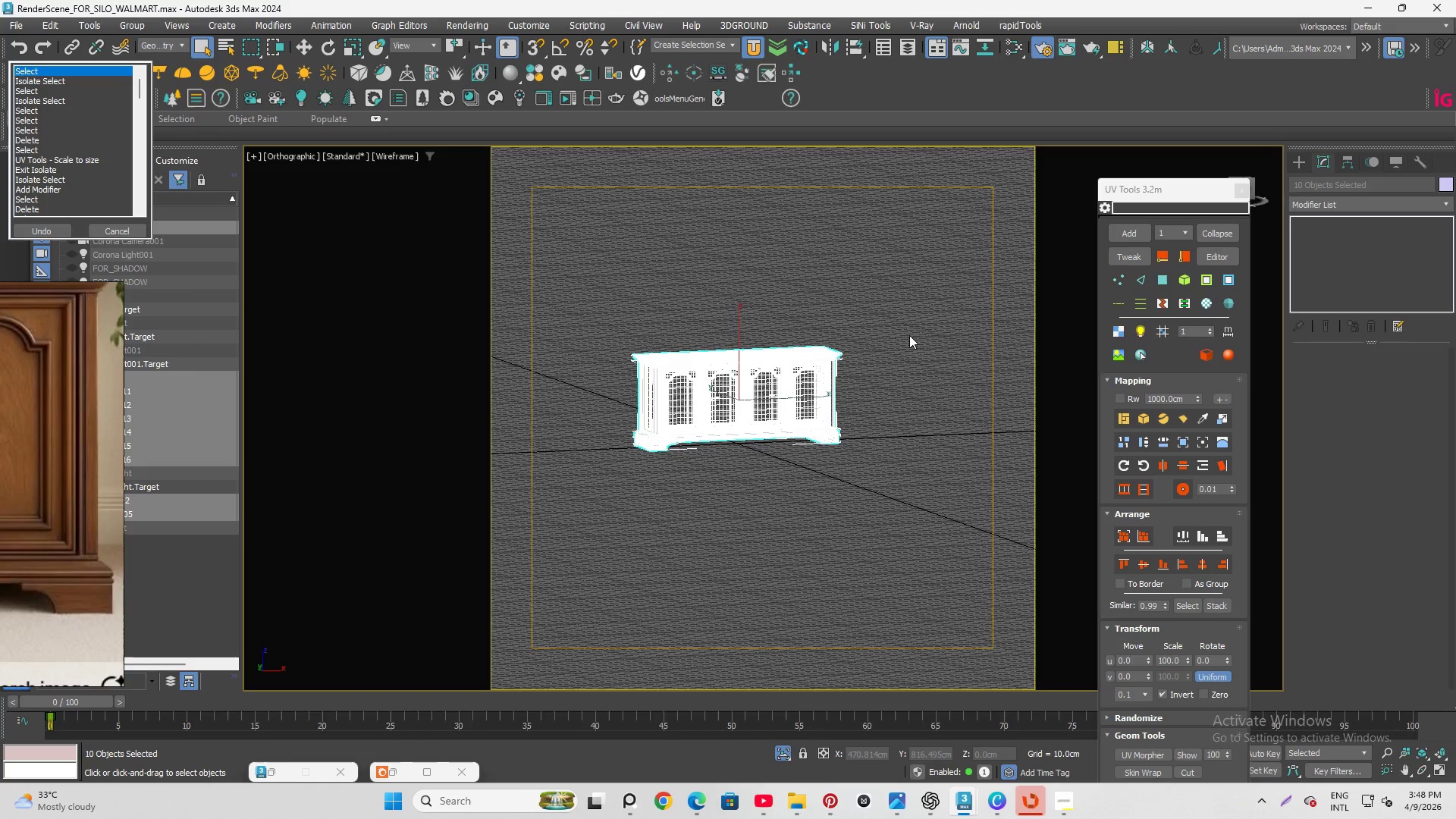 
left_click([907, 273])
 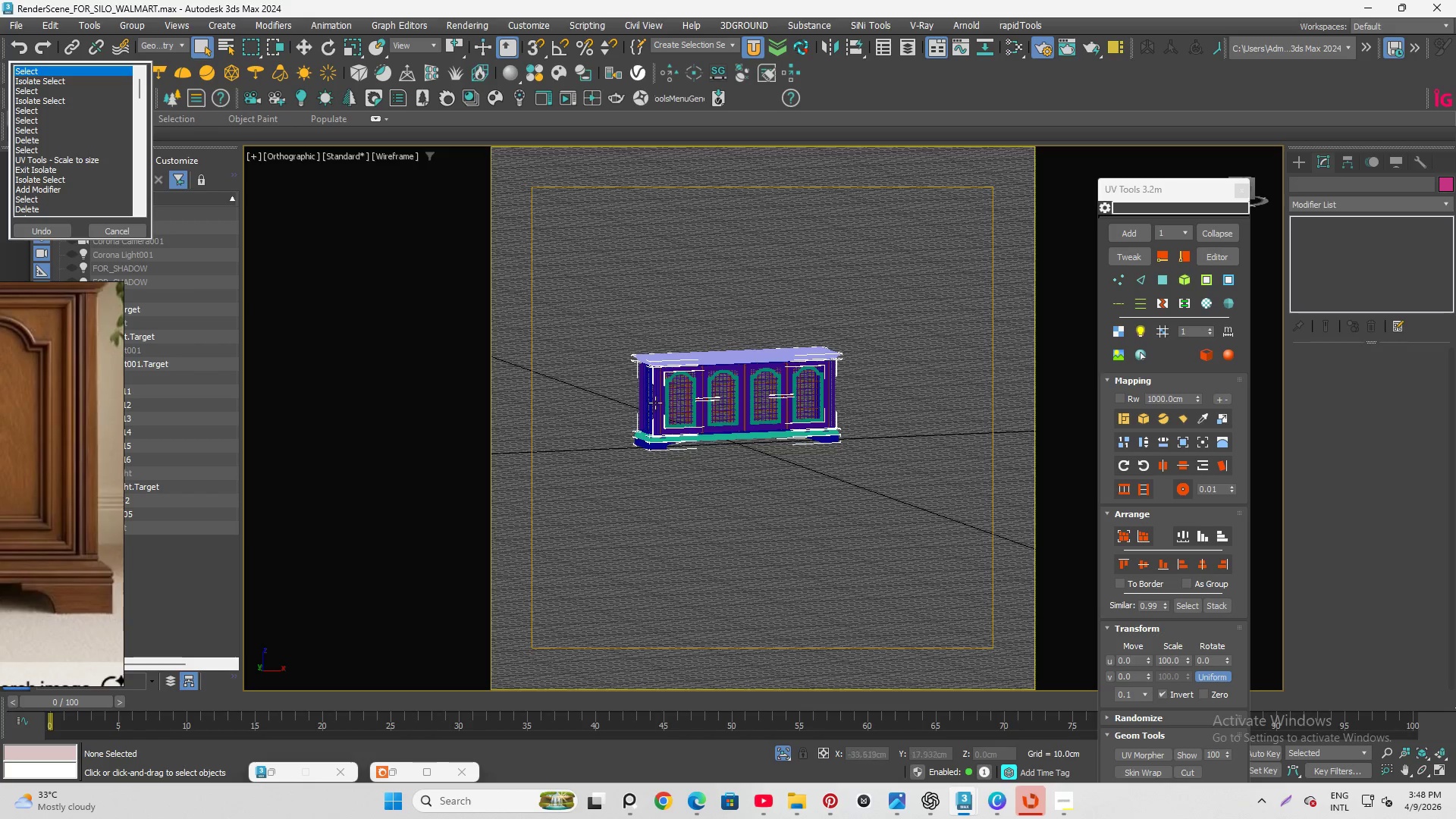 
left_click([720, 402])
 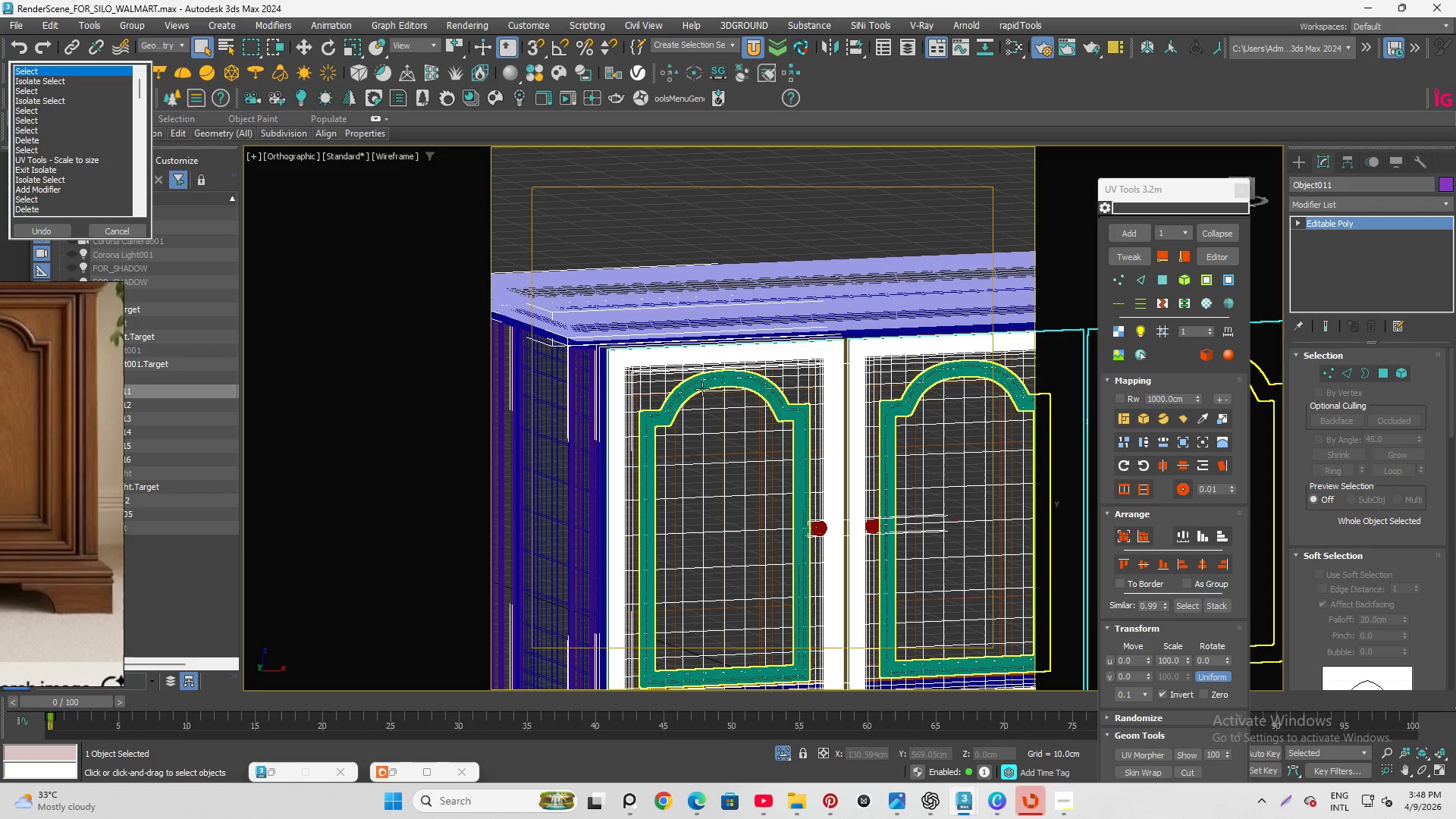 
scroll: coordinate [677, 356], scroll_direction: up, amount: 6.0
 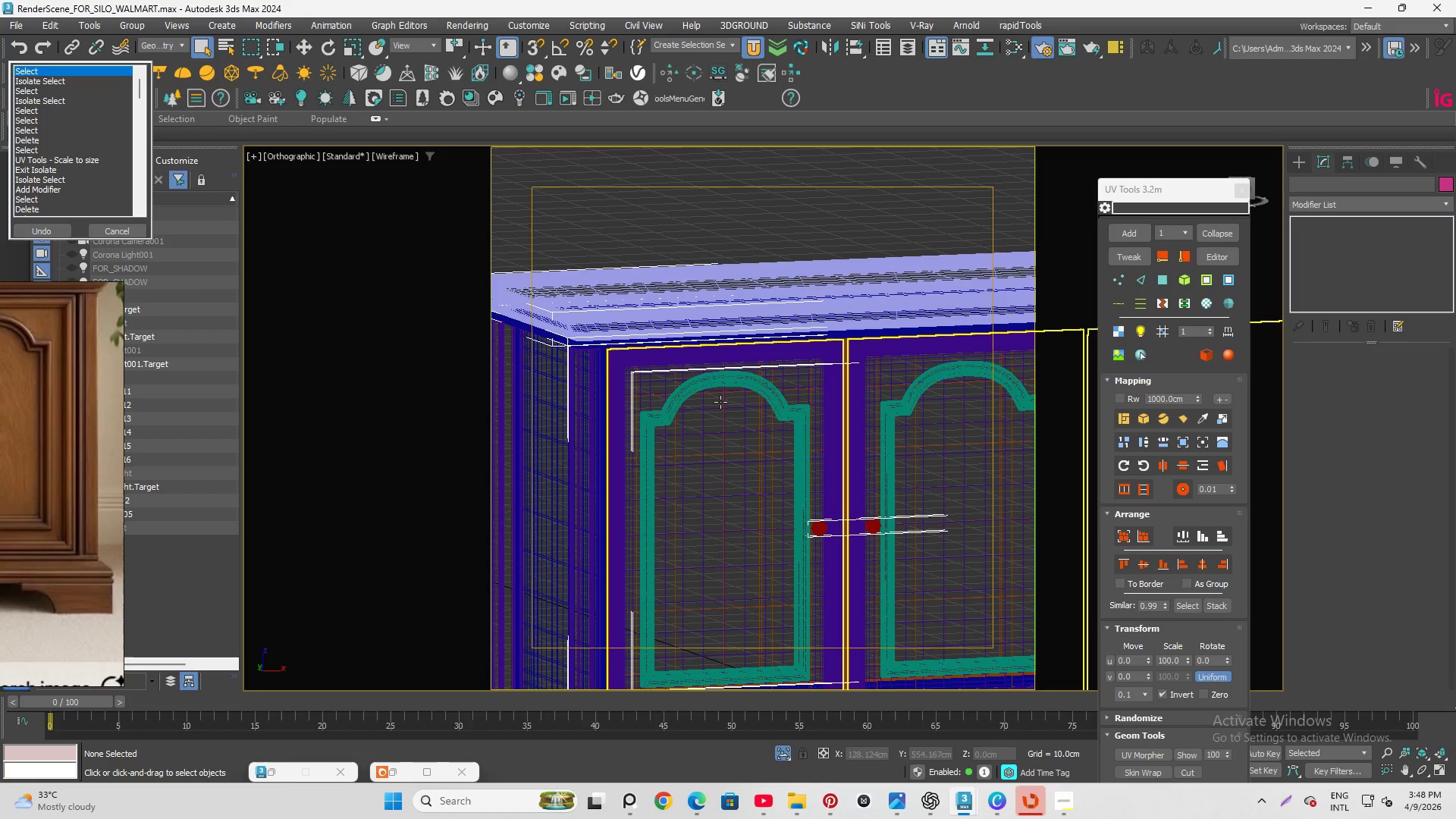 
scroll: coordinate [678, 363], scroll_direction: down, amount: 3.0
 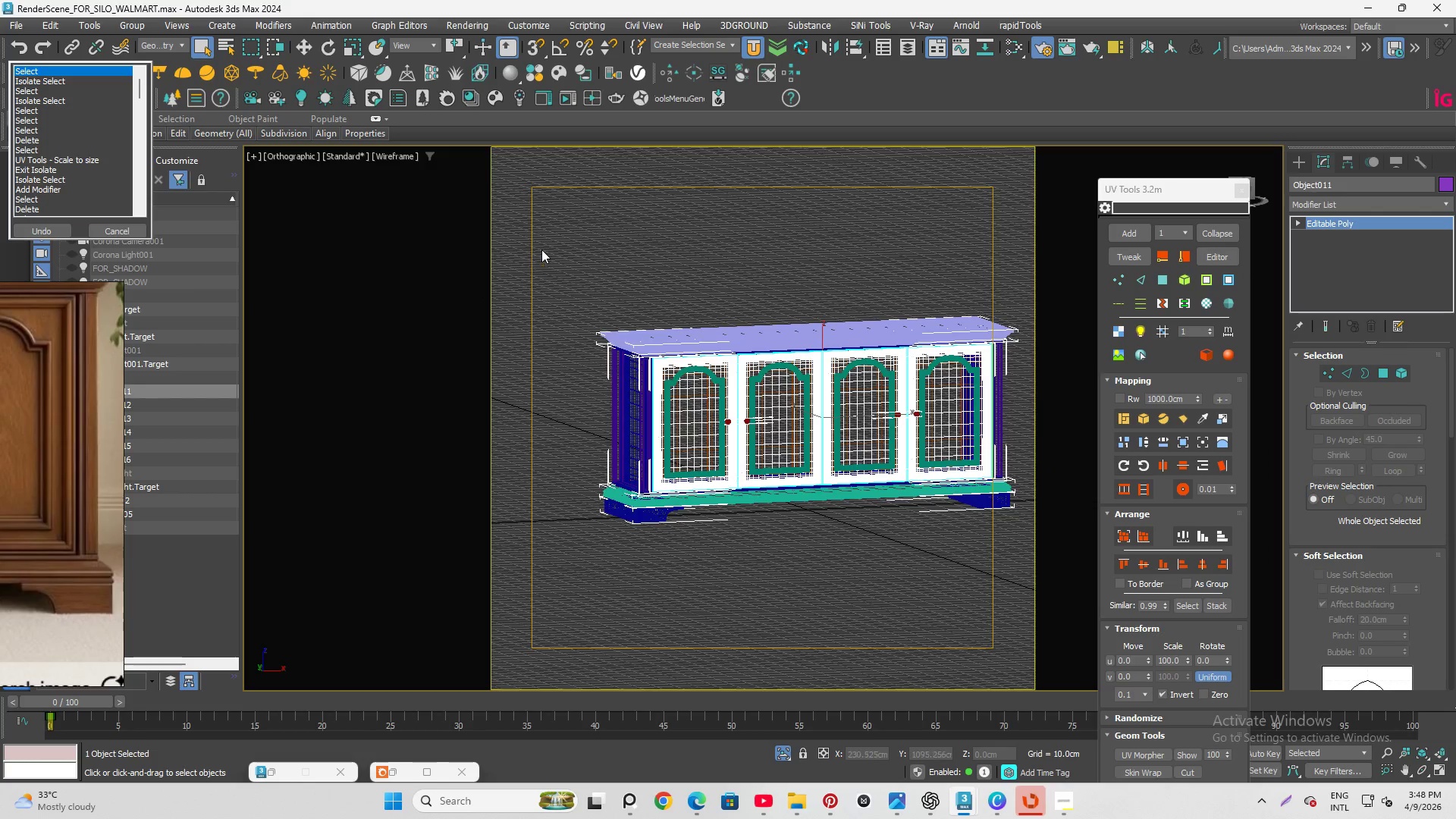 
left_click_drag(start_coordinate=[557, 256], to_coordinate=[848, 491])
 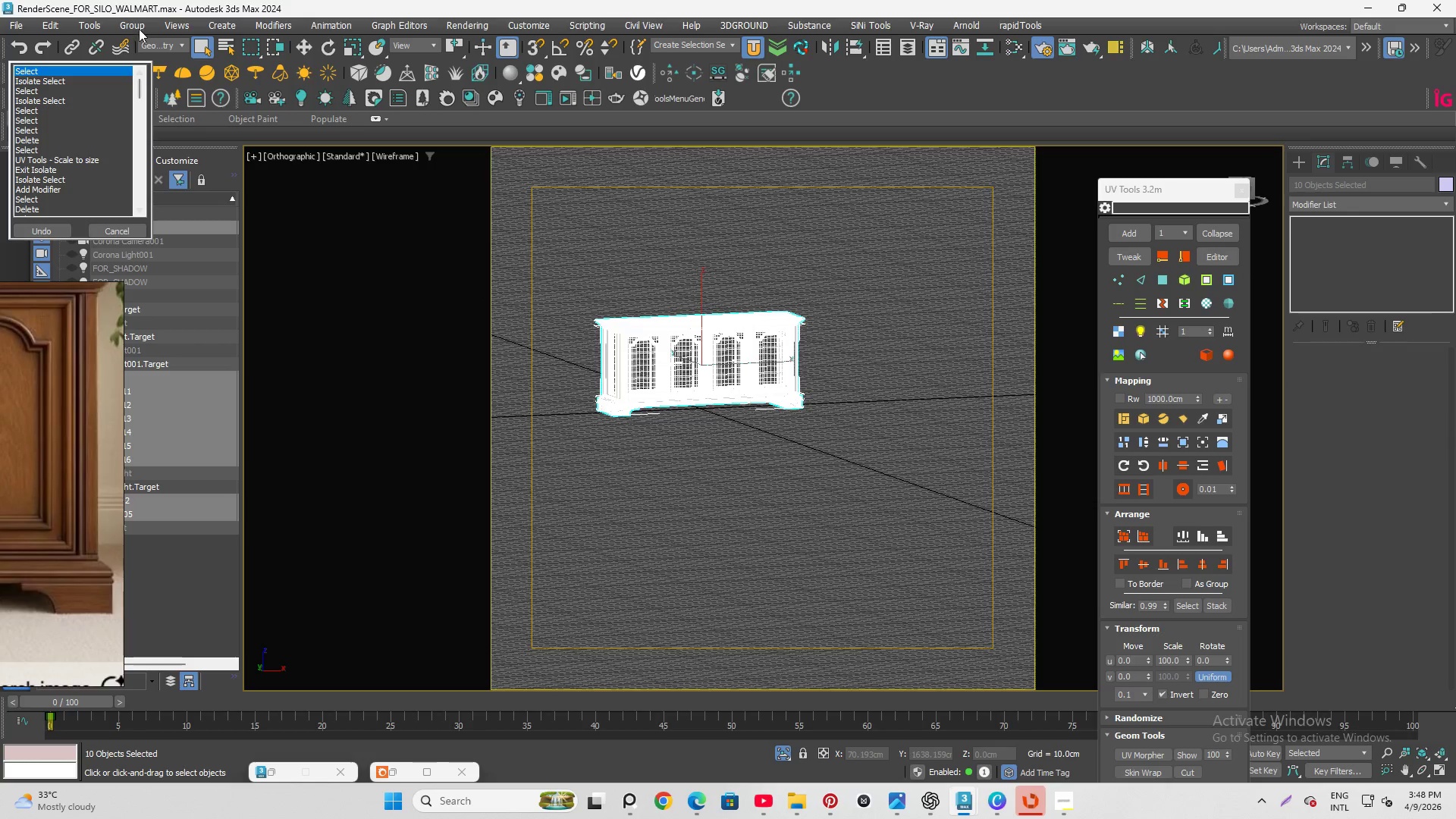 
scroll: coordinate [595, 312], scroll_direction: down, amount: 2.0
 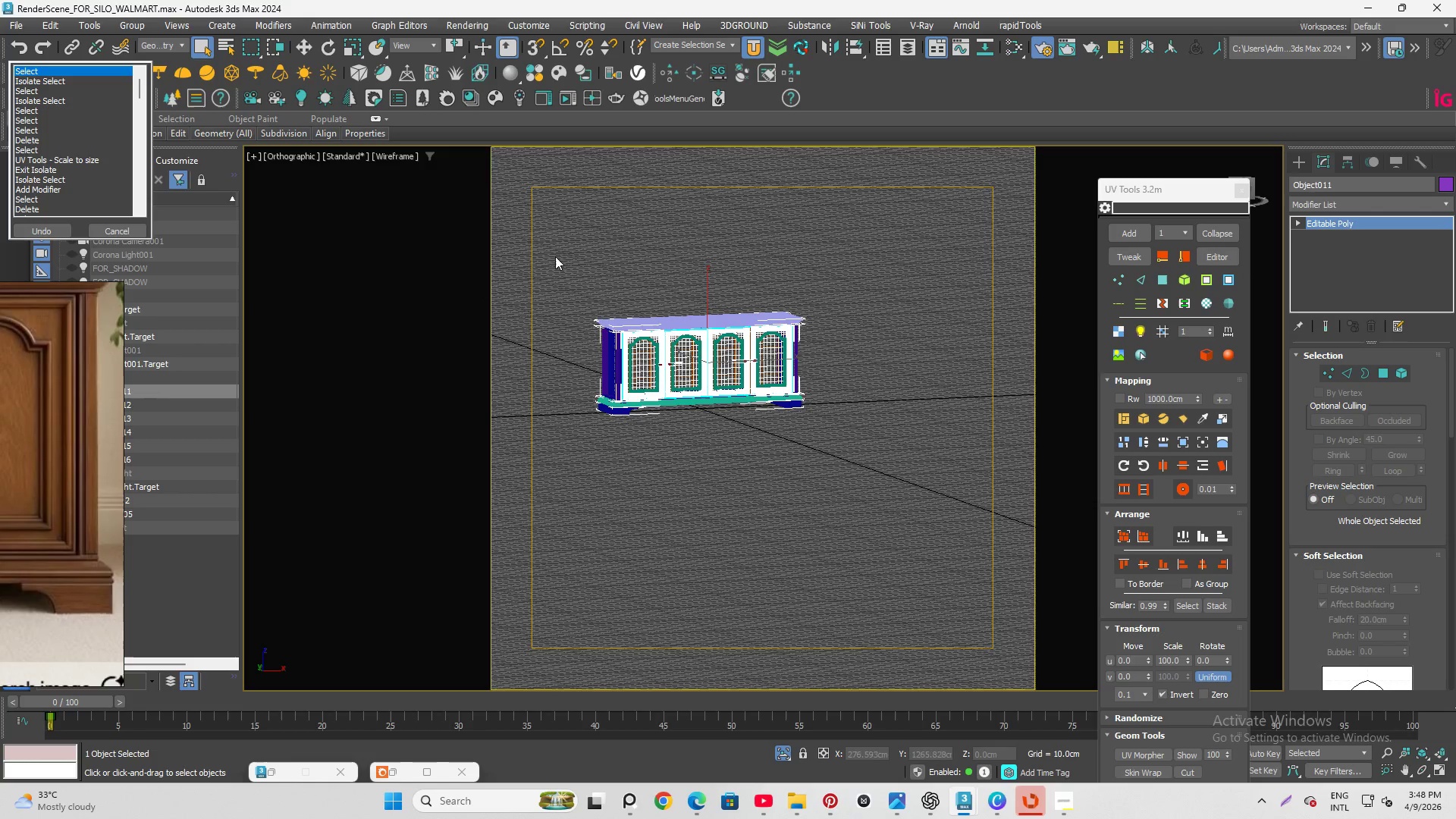 
left_click([136, 24])
 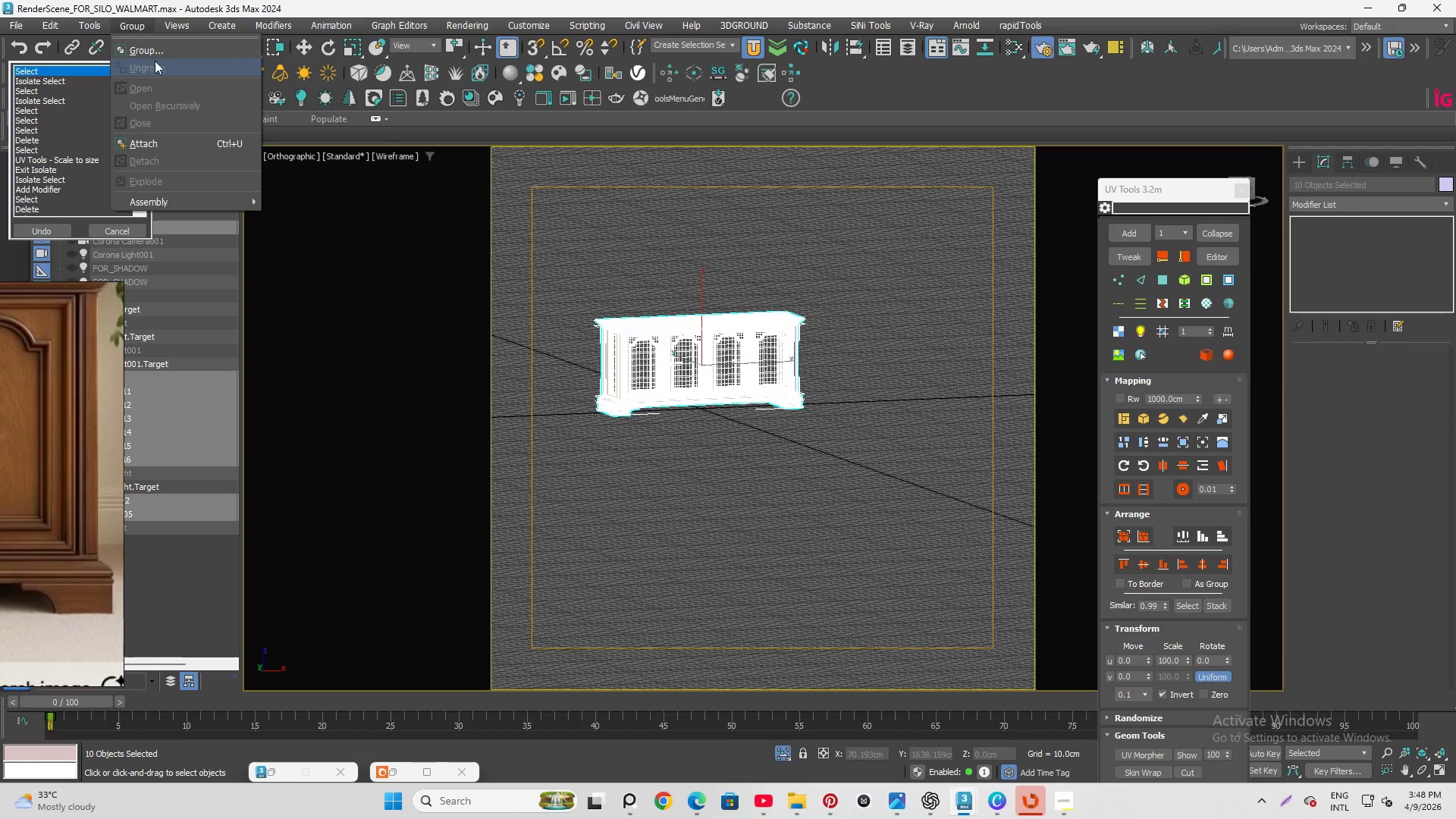 
left_click([153, 52])
 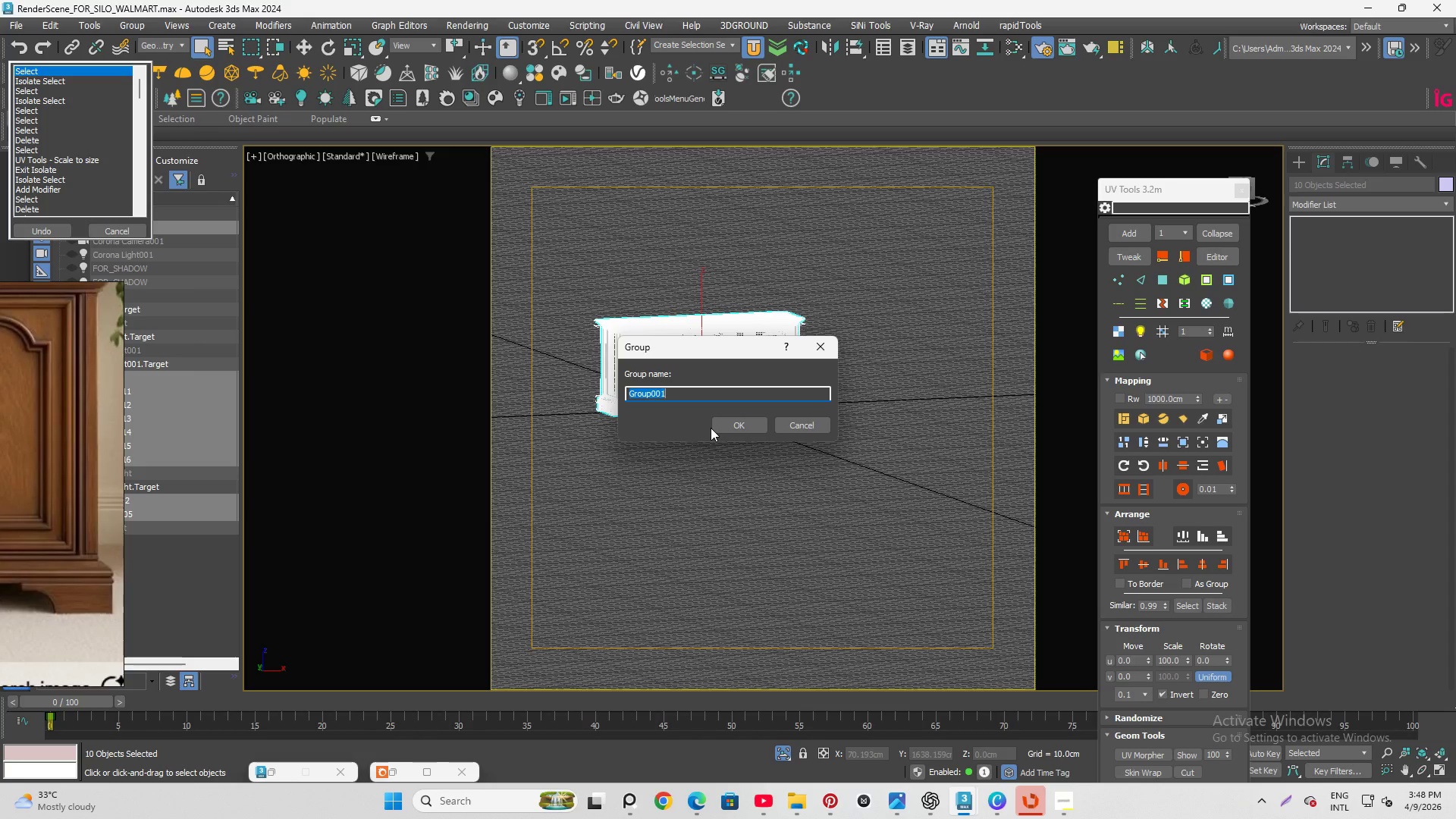 
type(Dresser)
 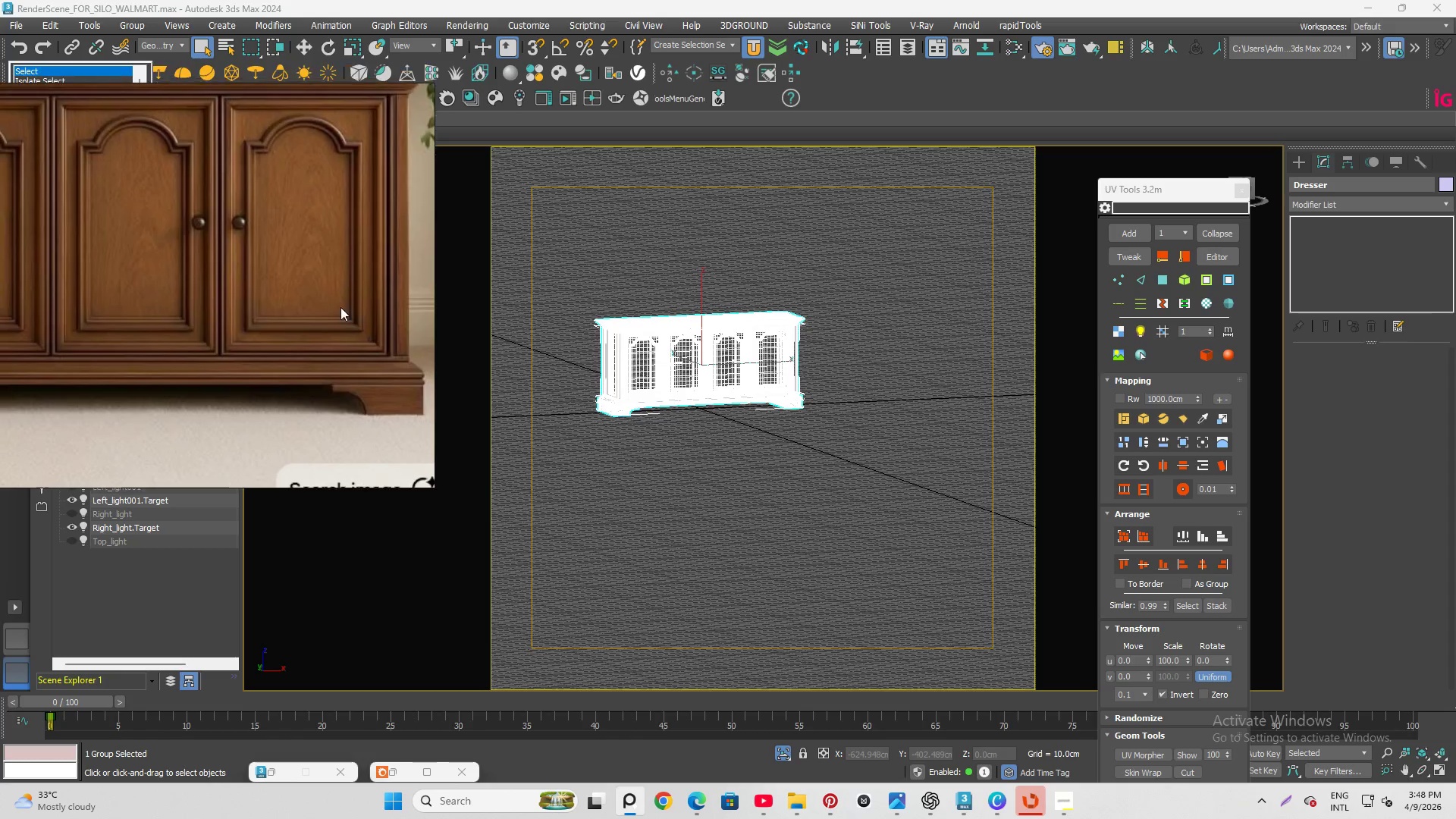 
left_click([787, 752])
 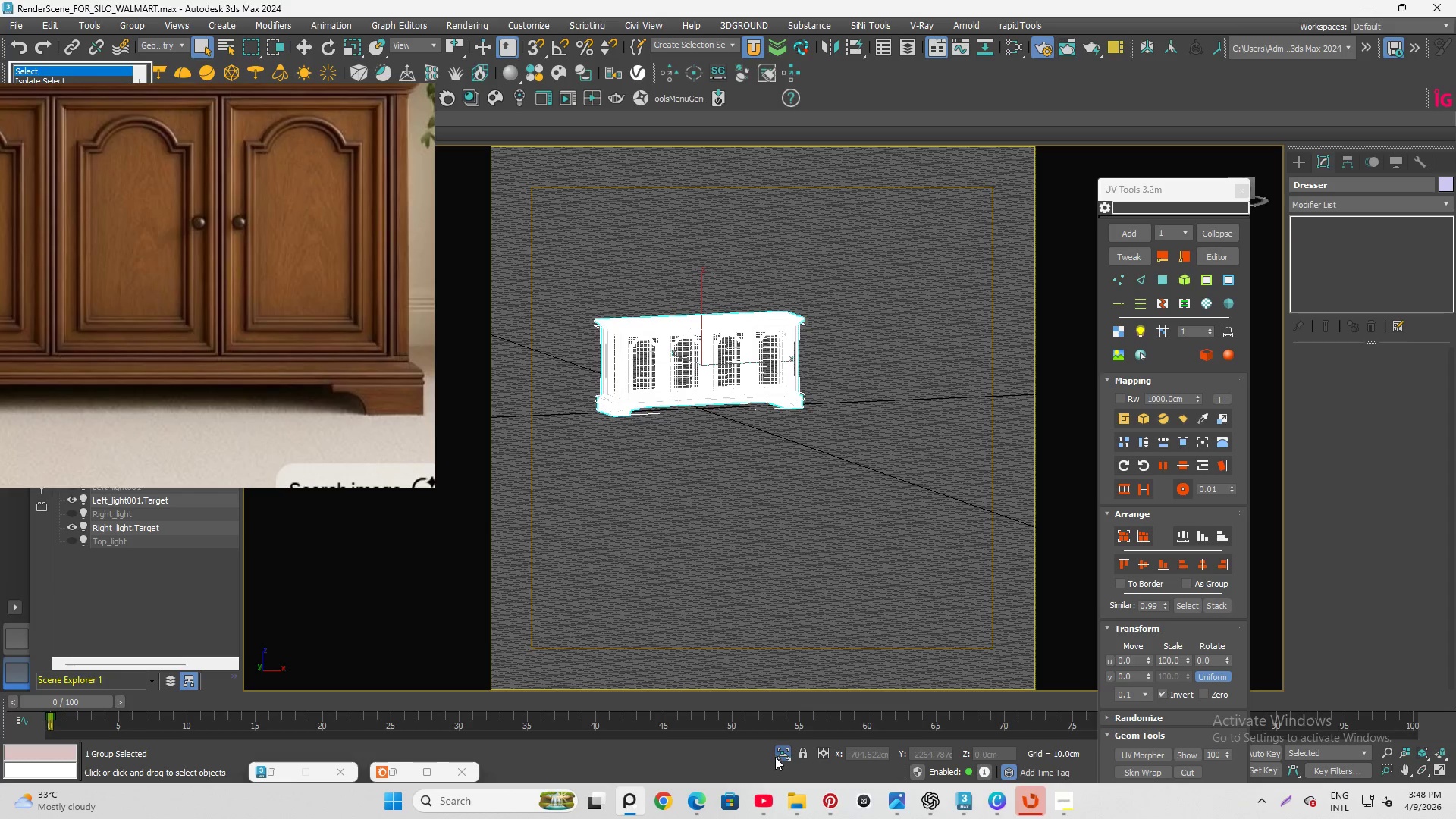 
left_click([777, 751])
 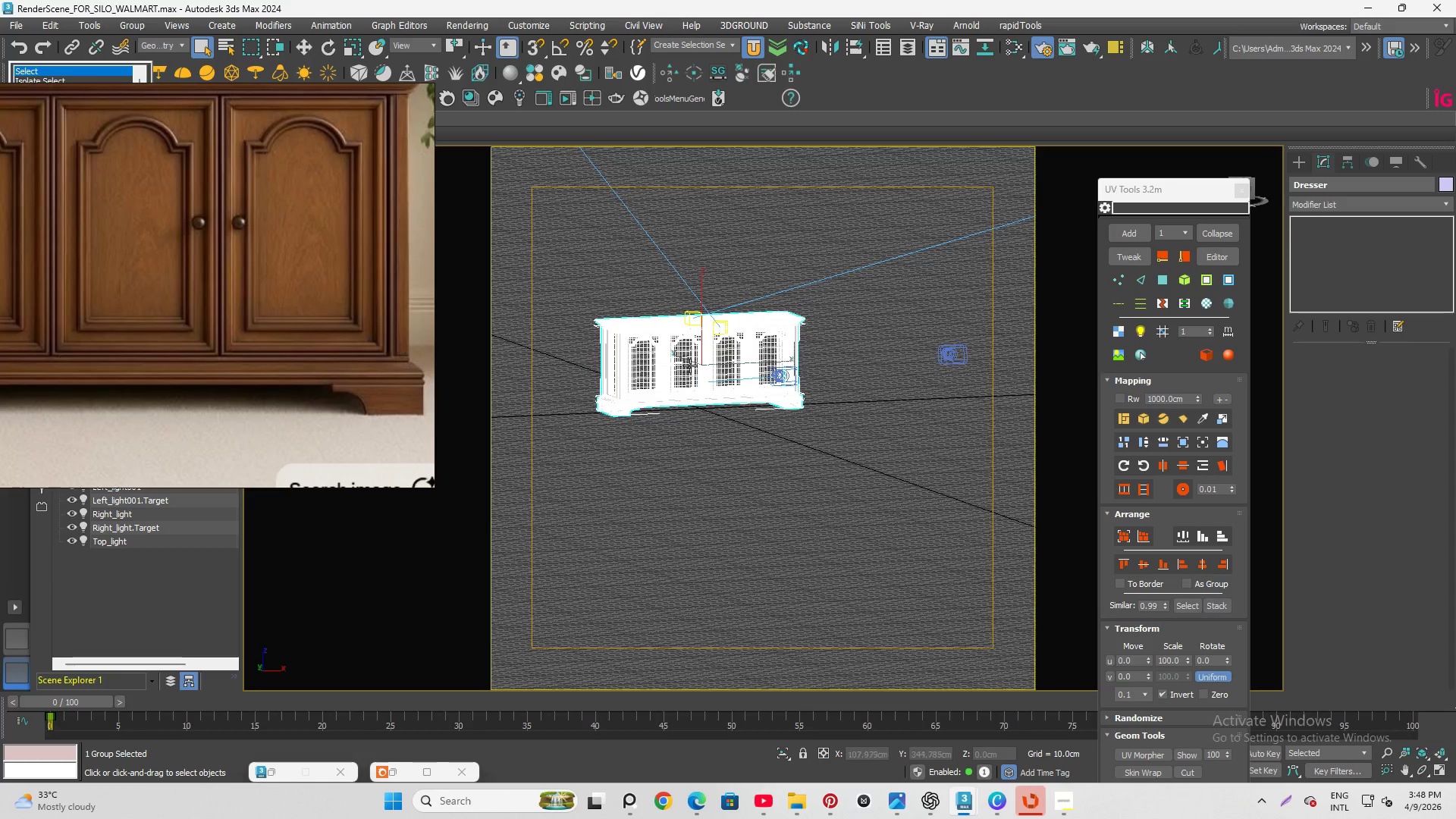 
scroll: coordinate [764, 359], scroll_direction: up, amount: 3.0
 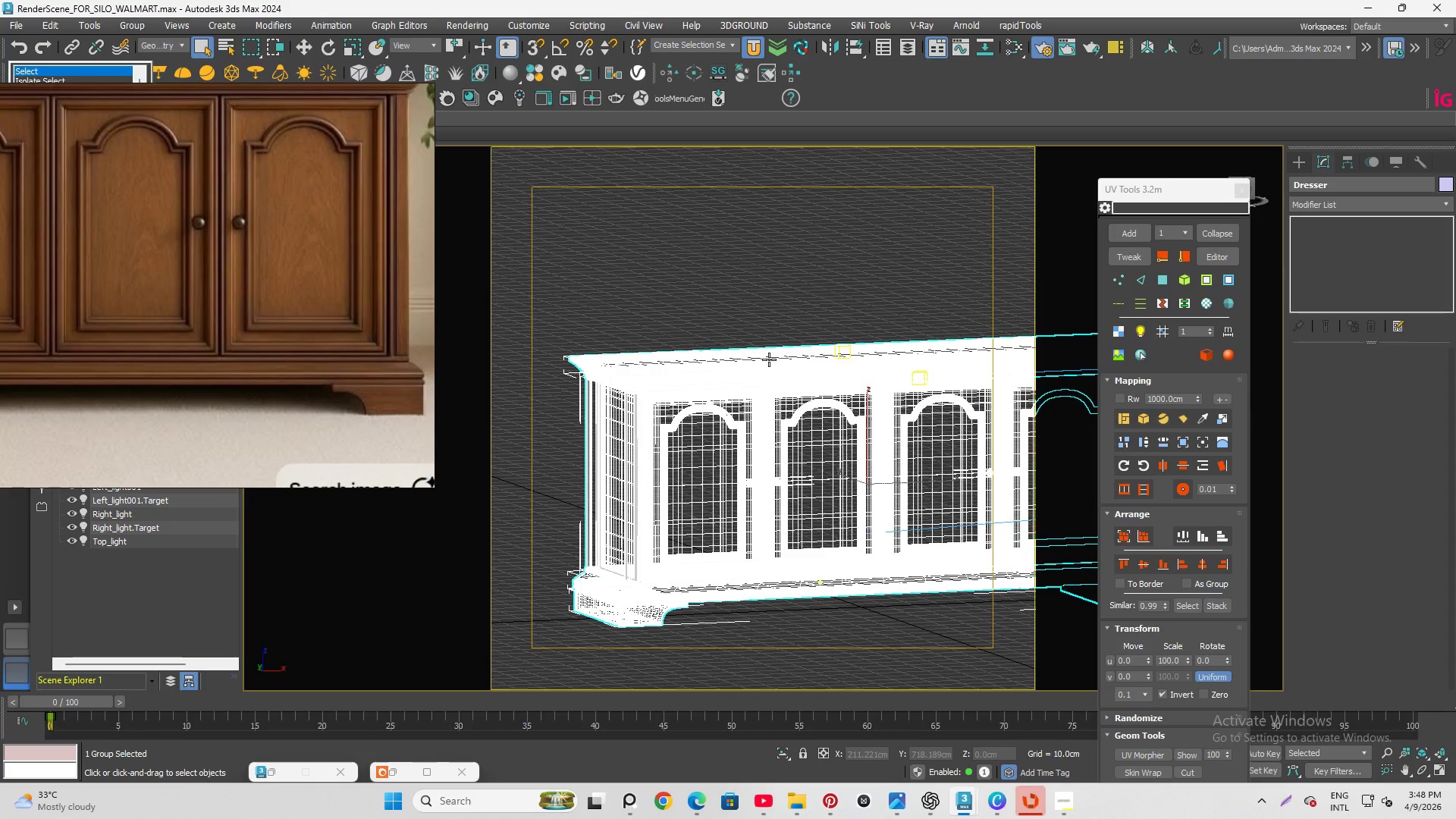 
key(F3)
 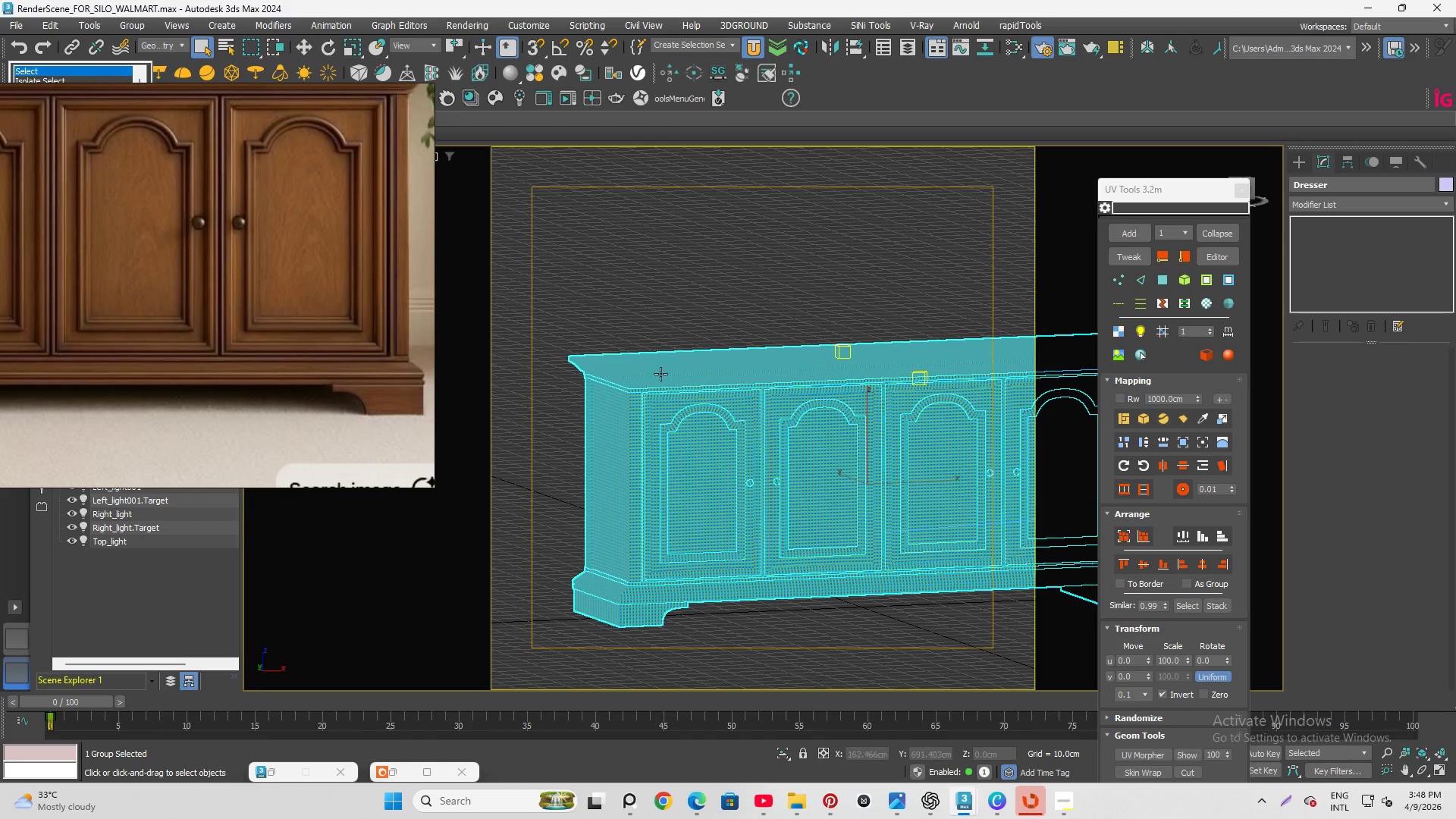 
scroll: coordinate [654, 377], scroll_direction: down, amount: 1.0
 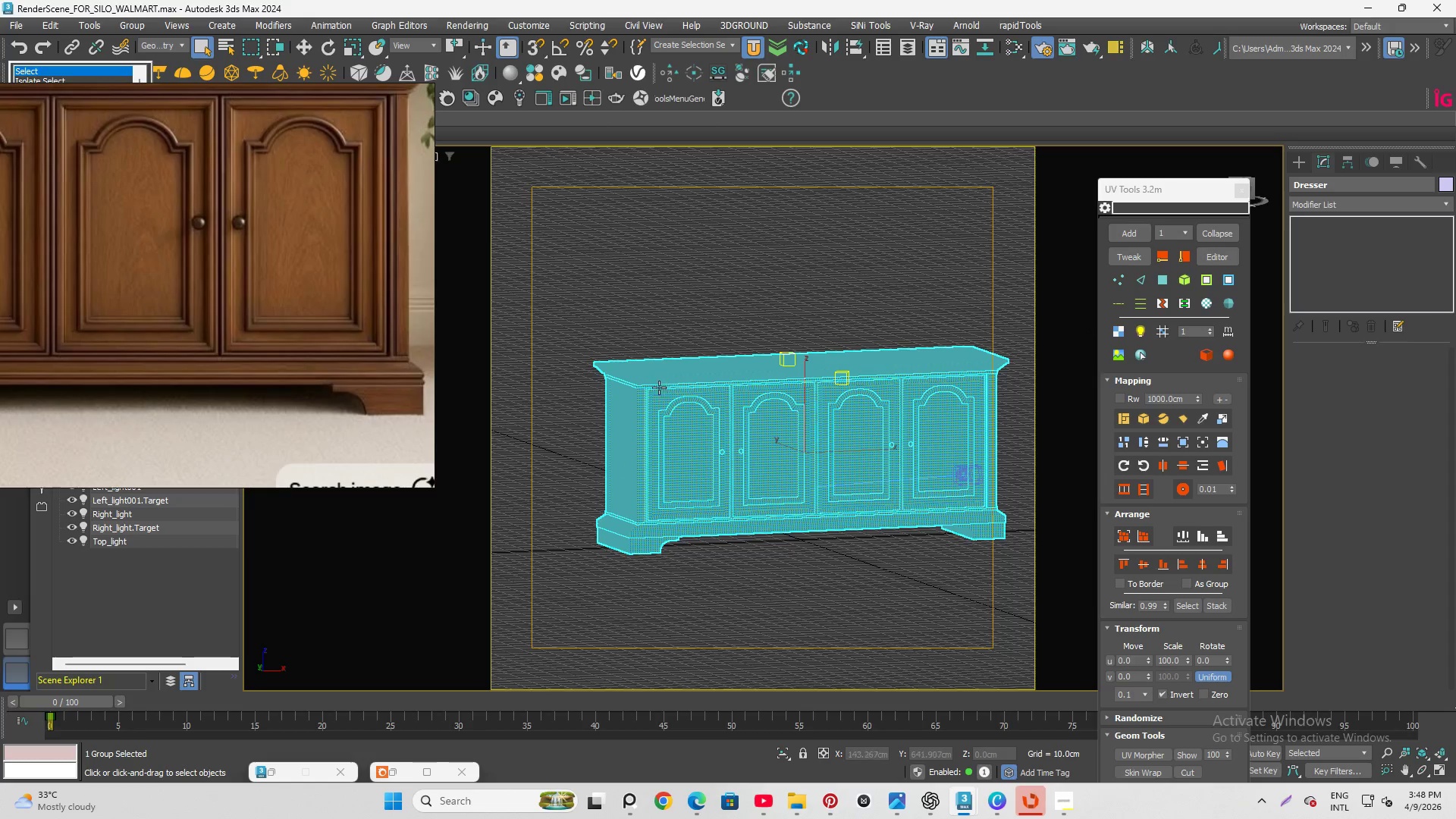 
scroll: coordinate [618, 374], scroll_direction: up, amount: 2.0
 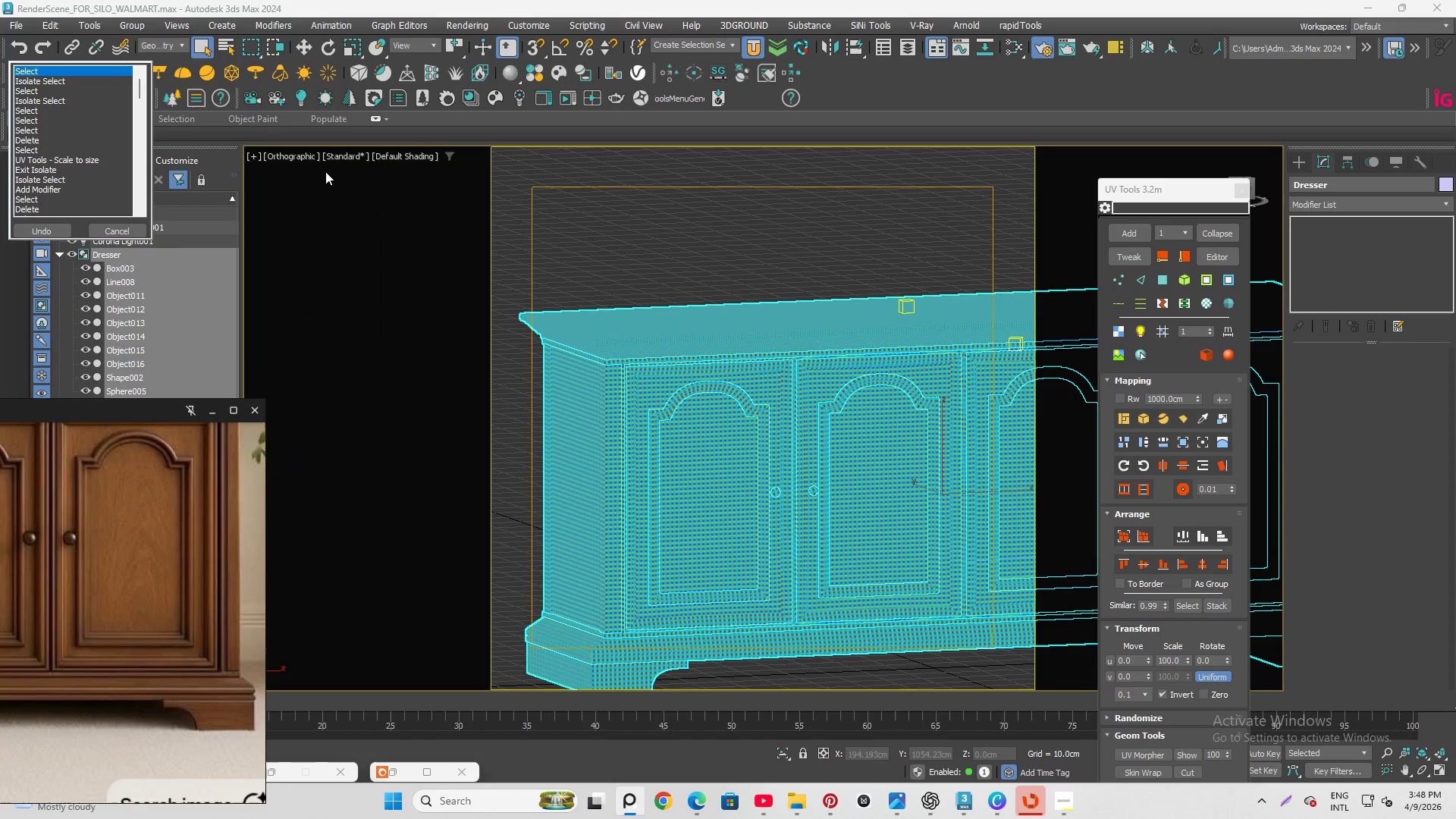 
left_click([337, 162])
 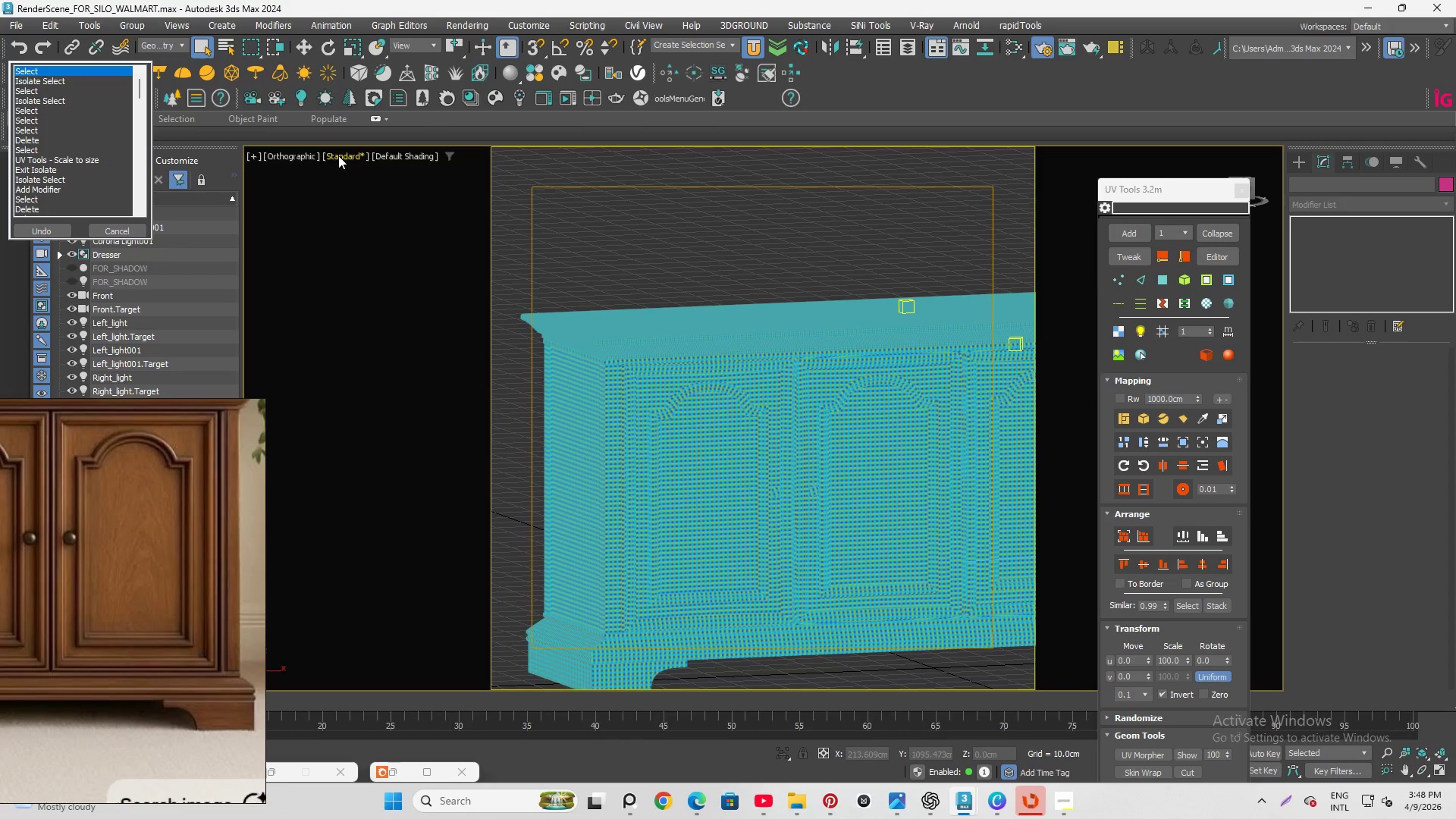 
left_click([338, 155])
 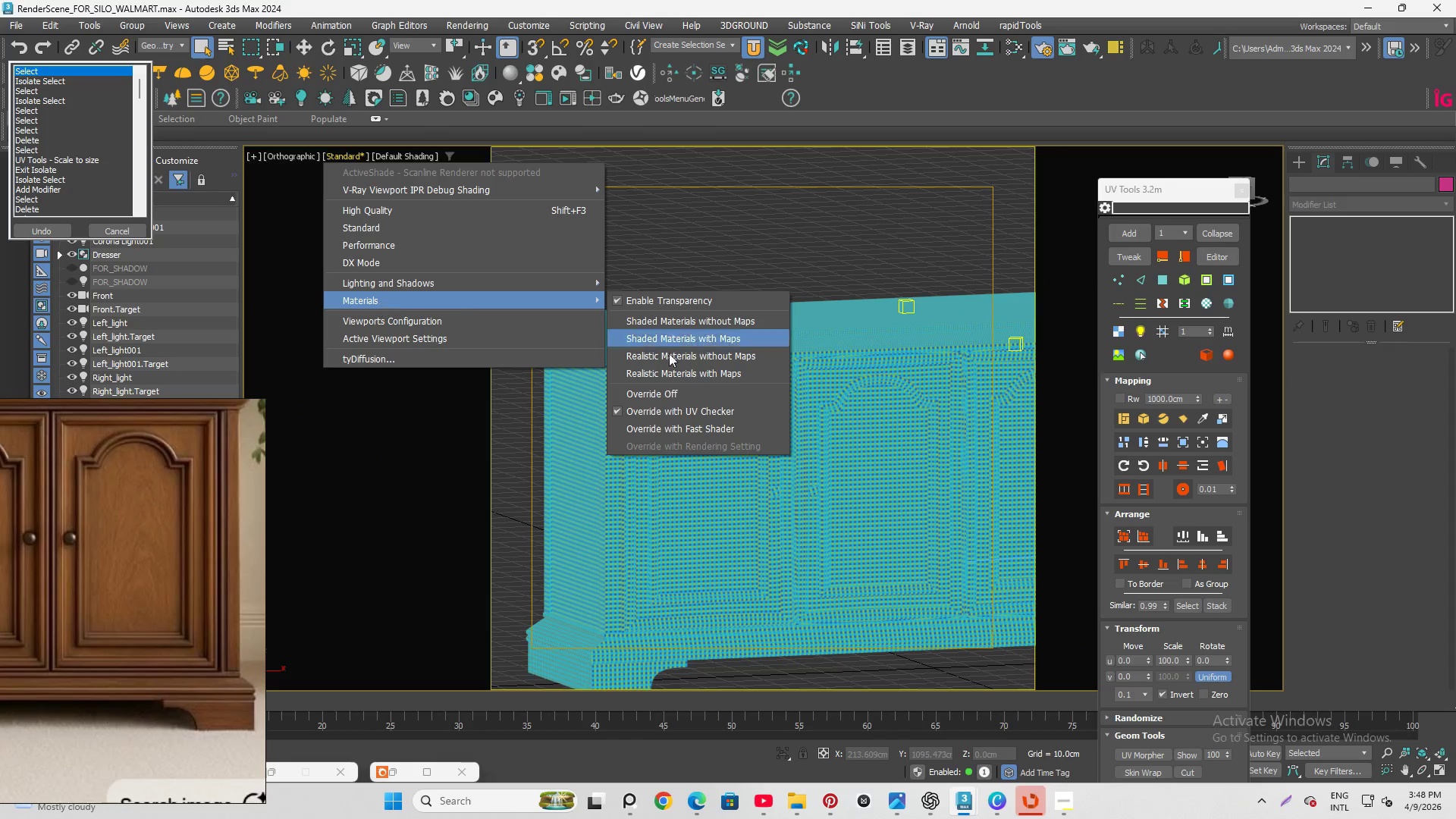 
left_click([722, 394])
 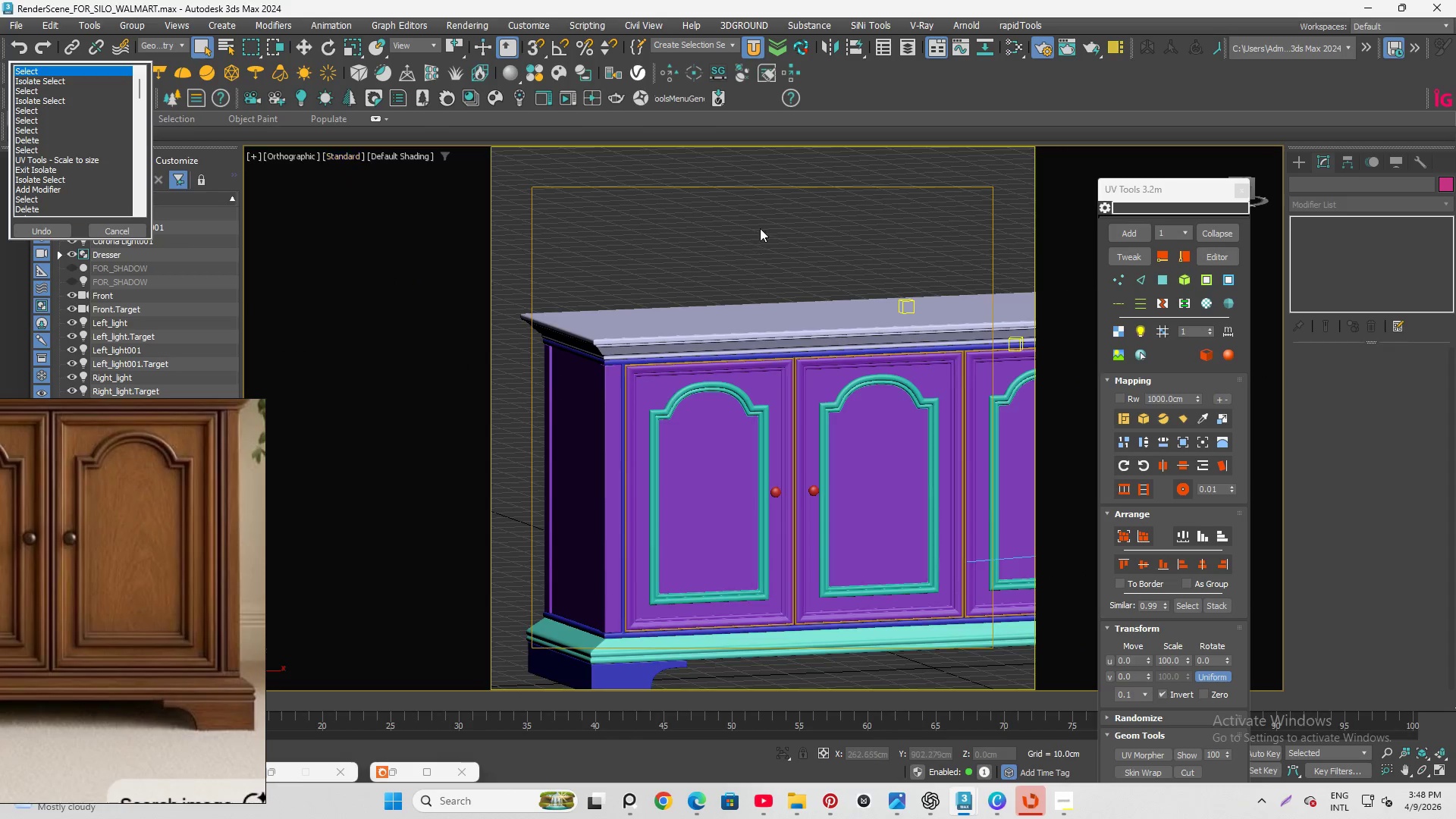 
left_click([760, 226])
 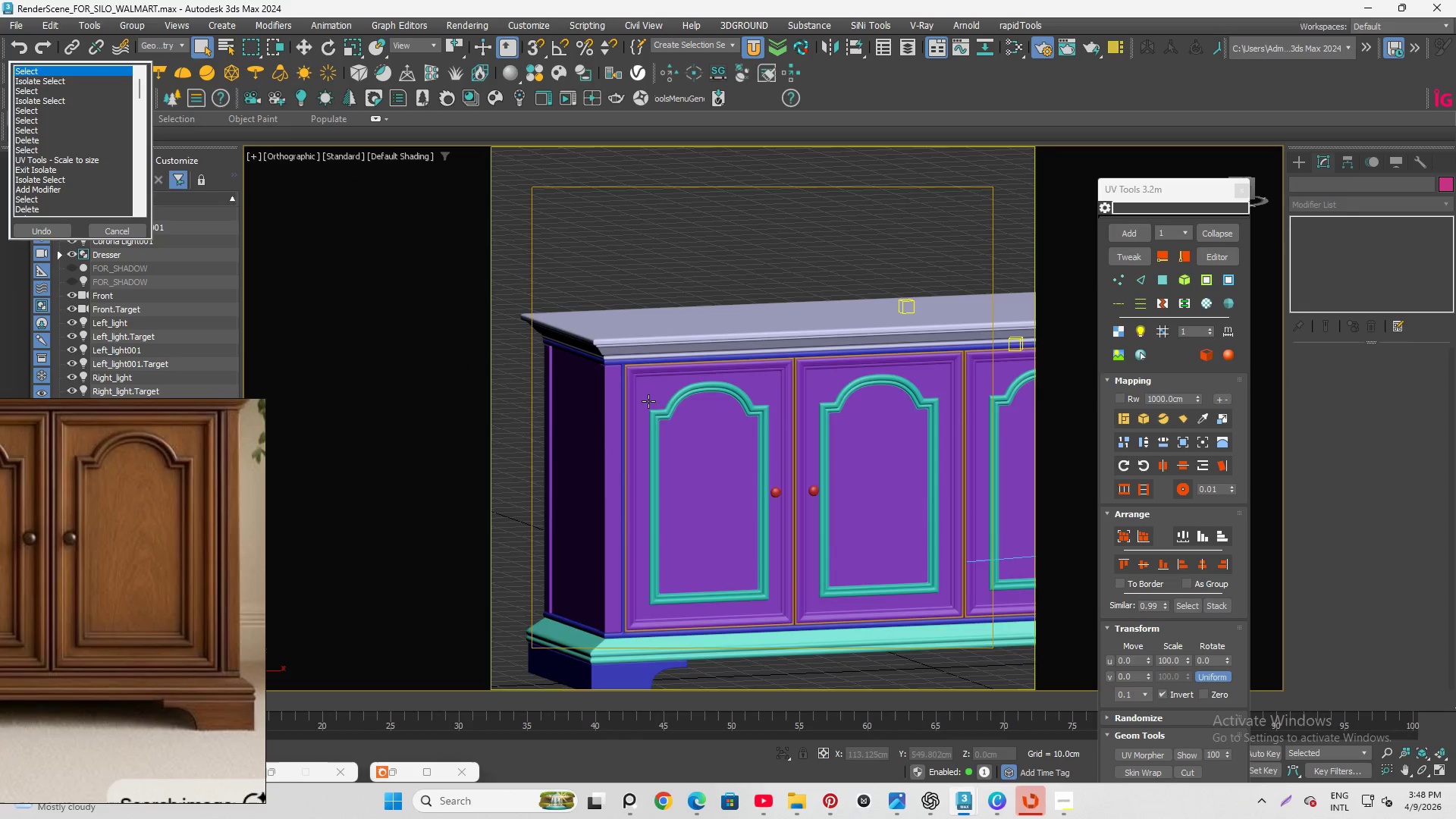 
hold_key(key=AltLeft, duration=0.72)
 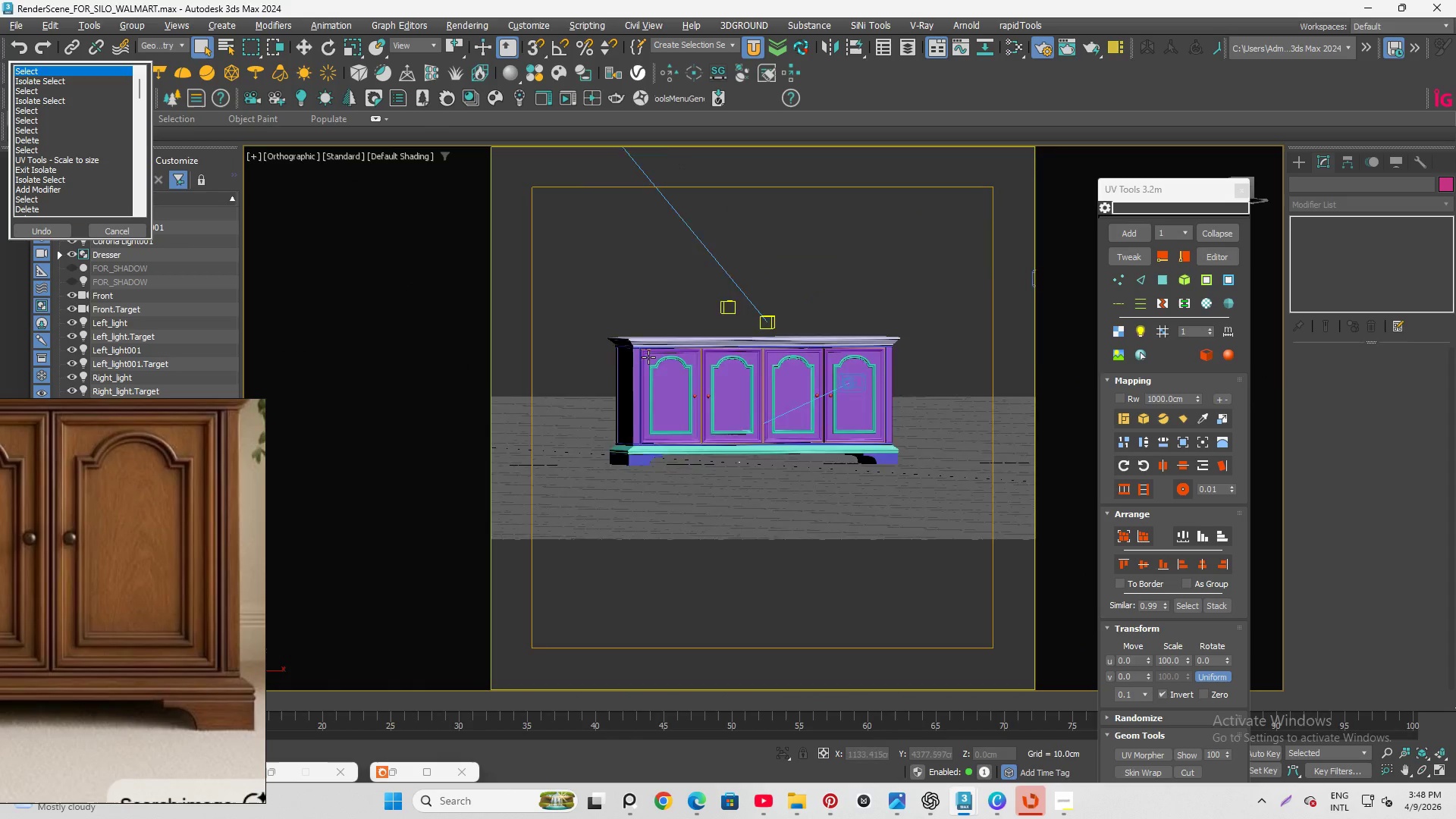 
scroll: coordinate [655, 362], scroll_direction: down, amount: 3.0
 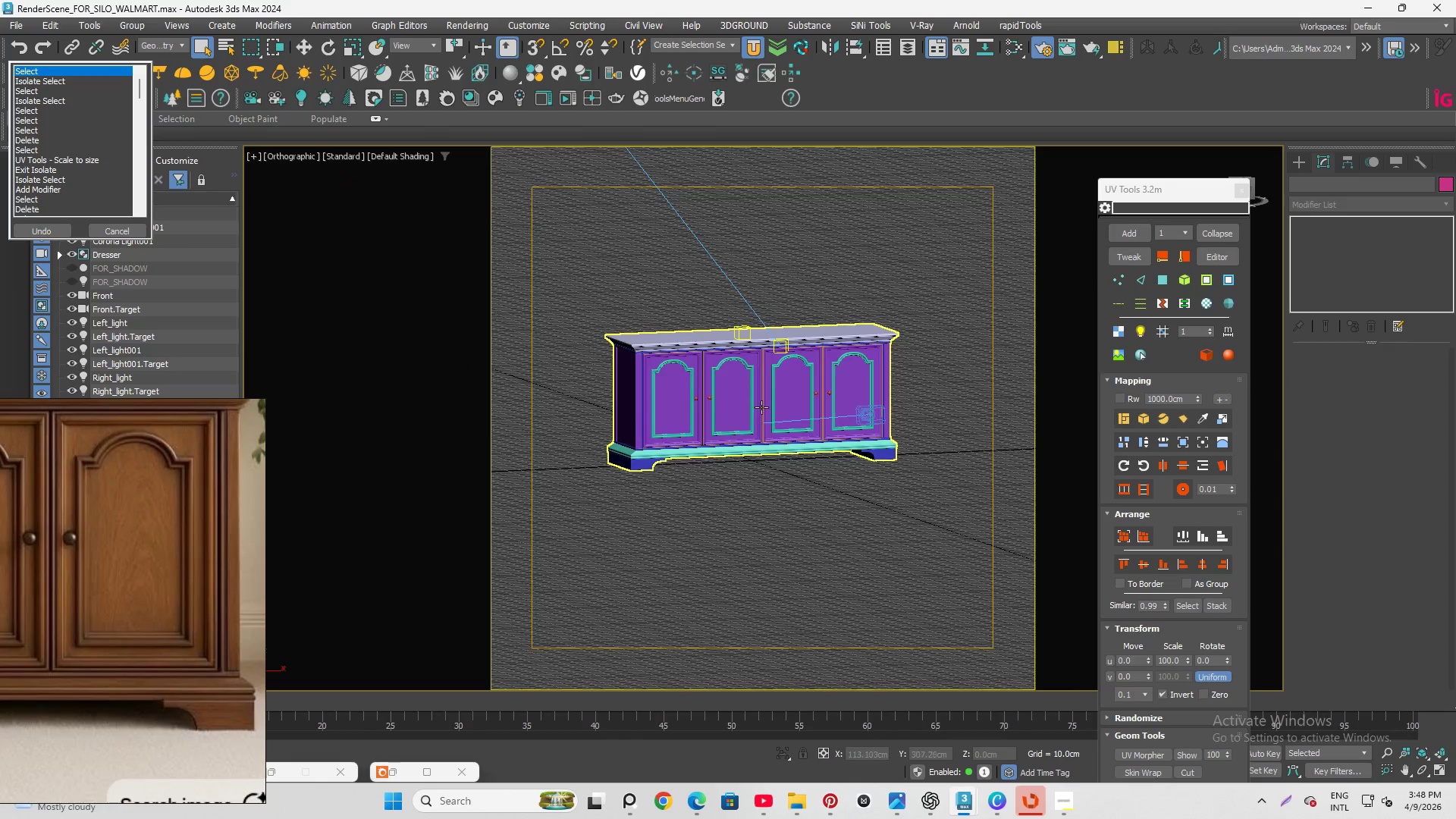 
scroll: coordinate [748, 375], scroll_direction: up, amount: 12.0
 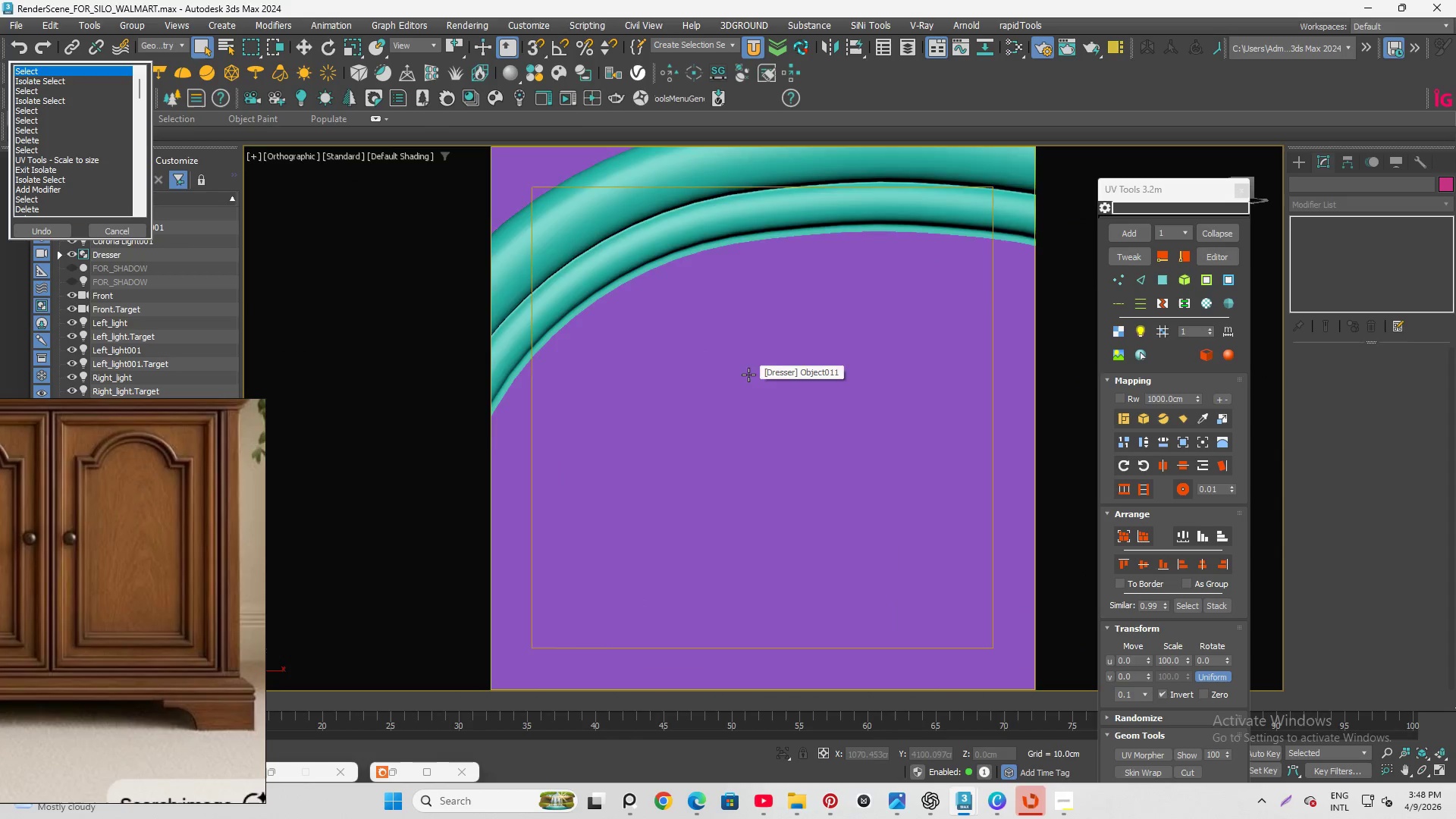 
hold_key(key=AltLeft, duration=0.81)
 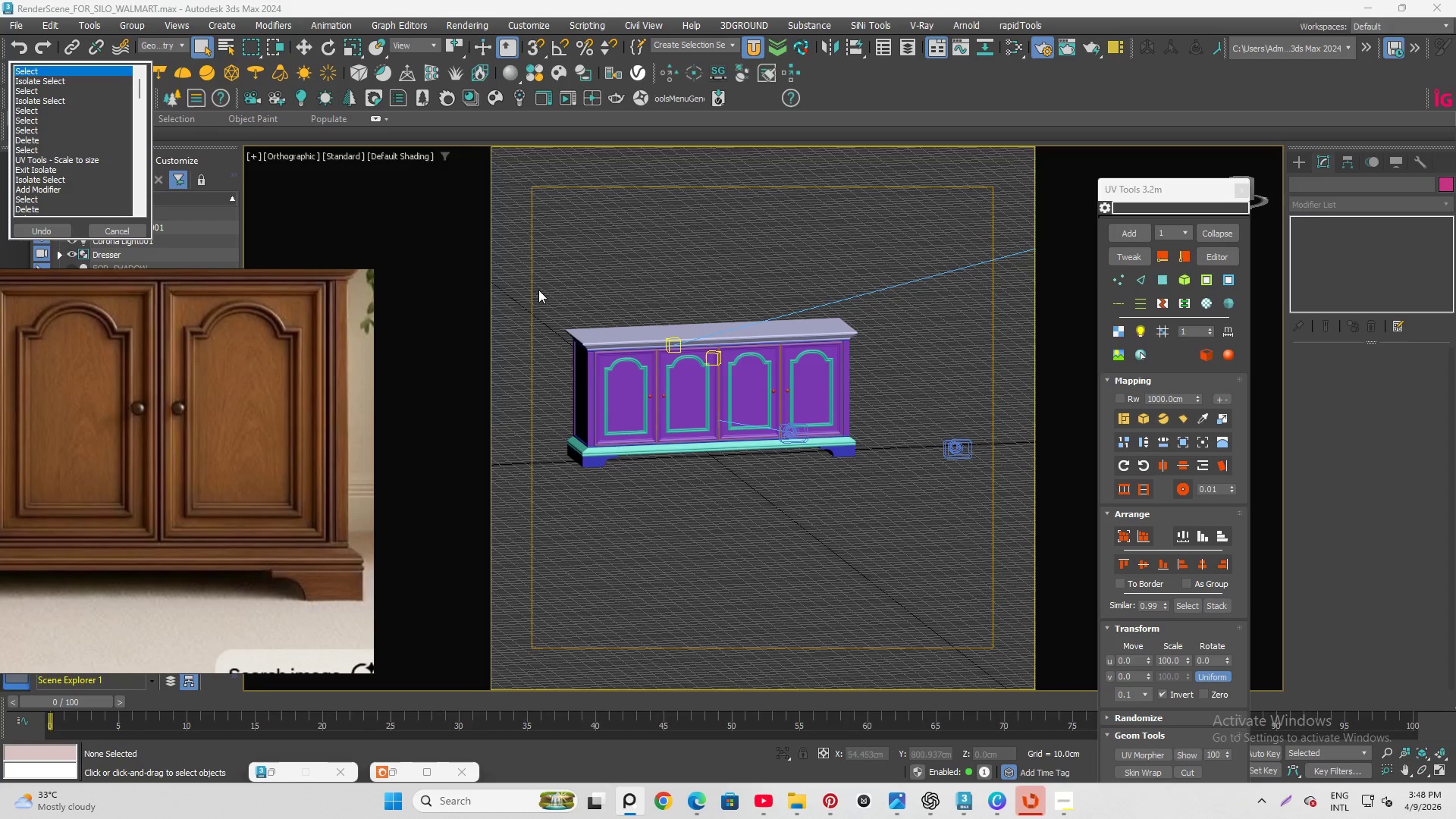 
scroll: coordinate [607, 362], scroll_direction: down, amount: 11.0
 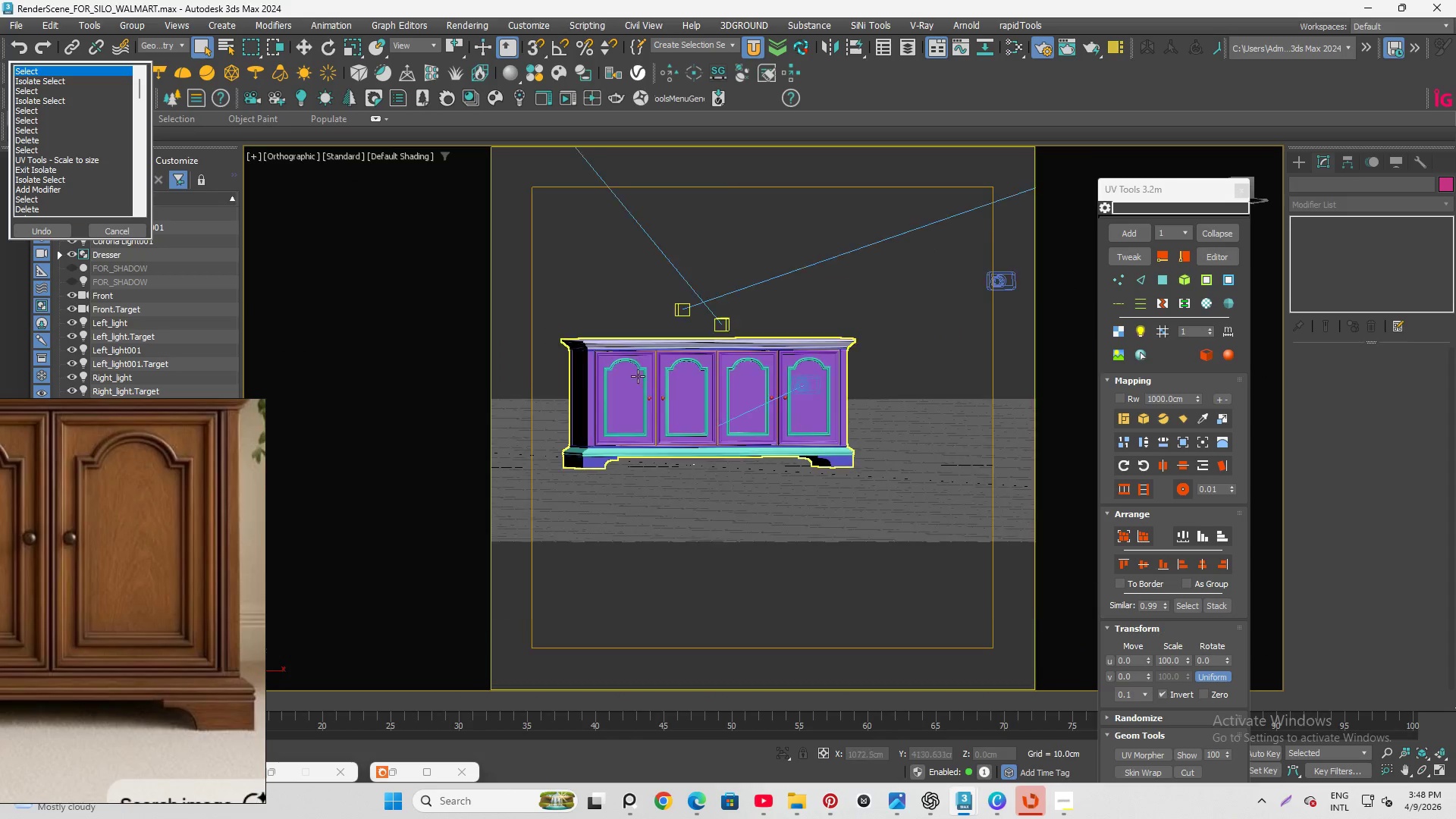 
left_click([1062, 804])
 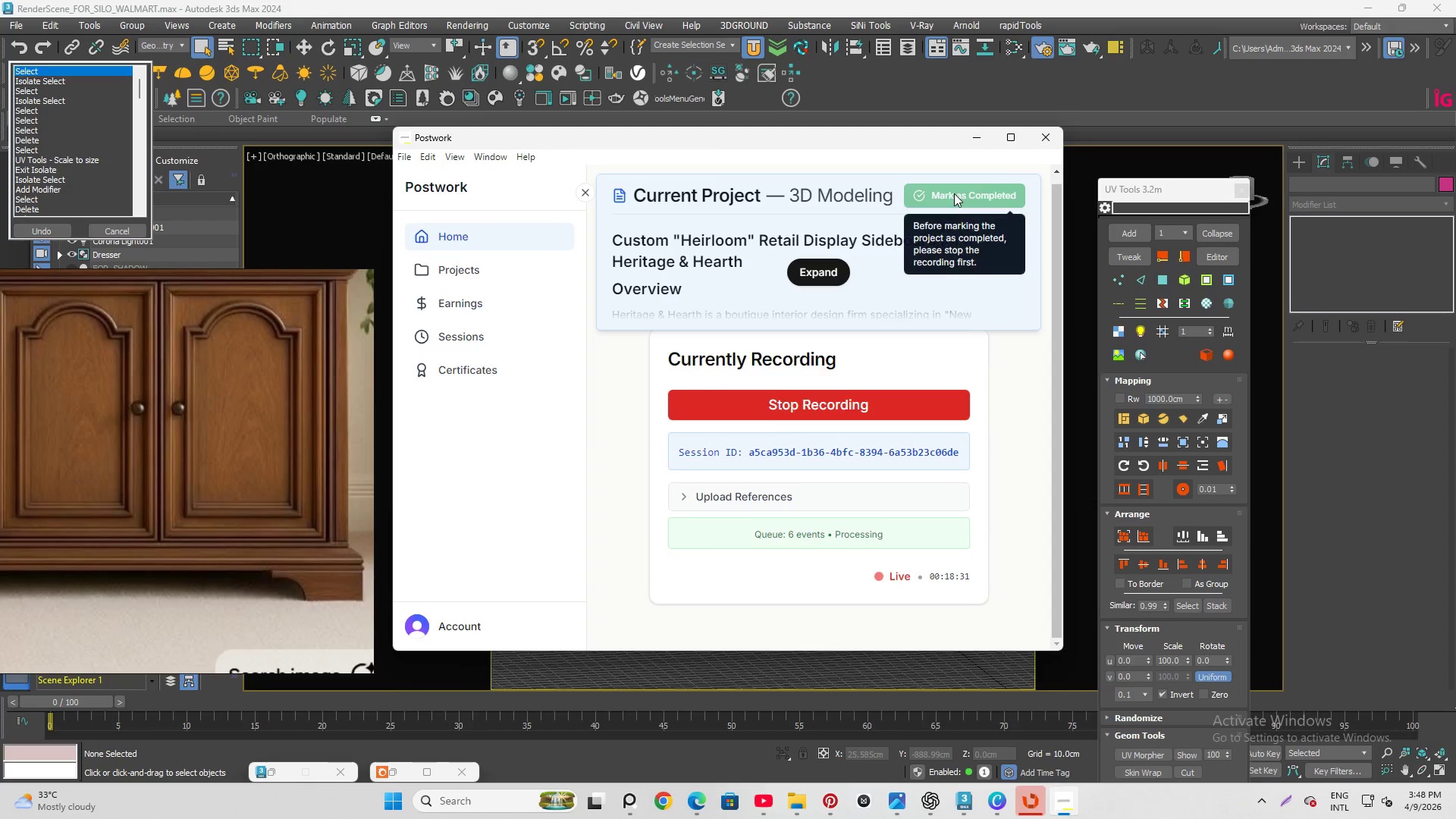 
left_click([974, 138])
 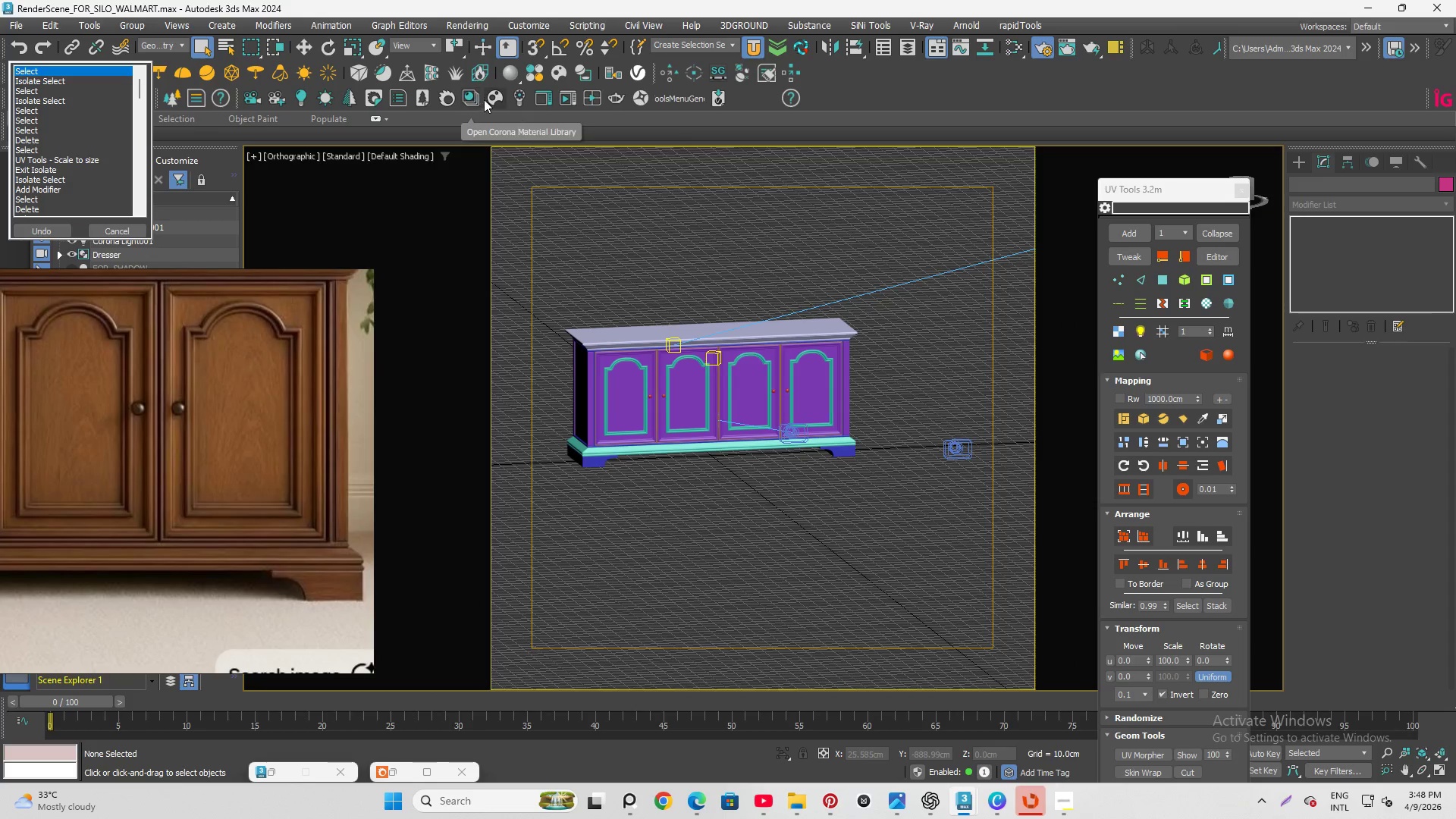 
left_click([489, 97])
 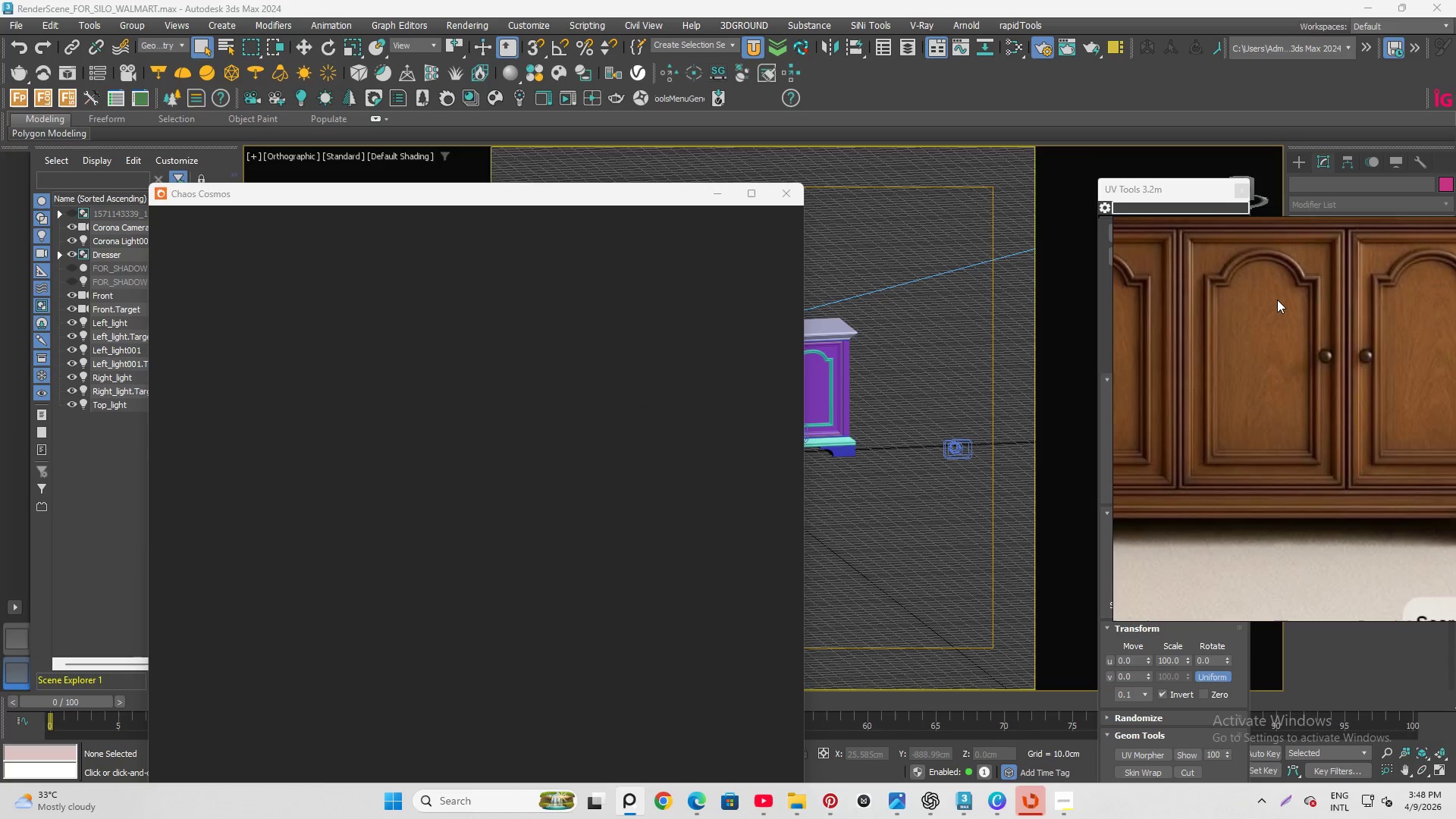 
scroll: coordinate [585, 436], scroll_direction: down, amount: 6.0
 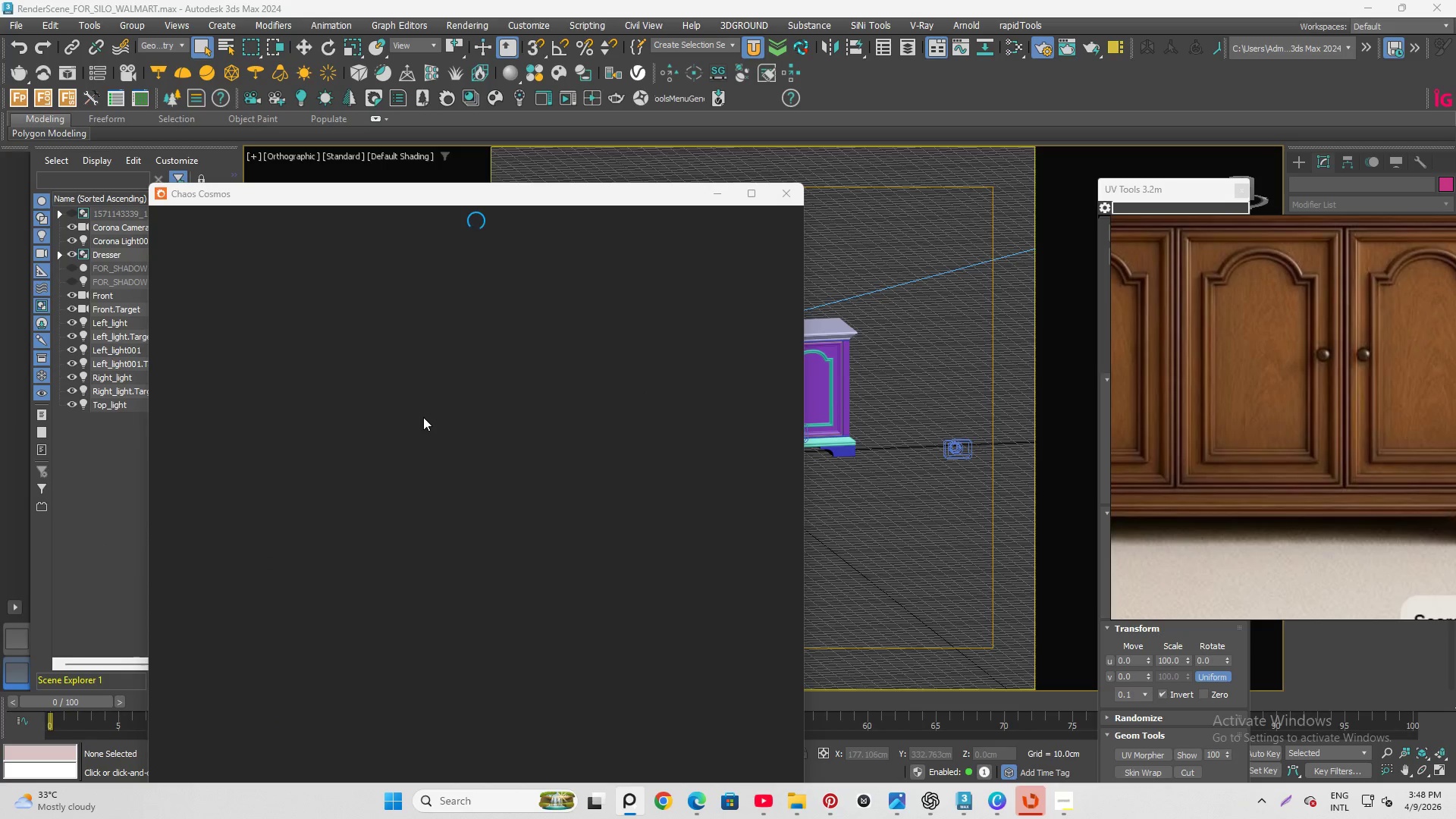 
wait(6.07)
 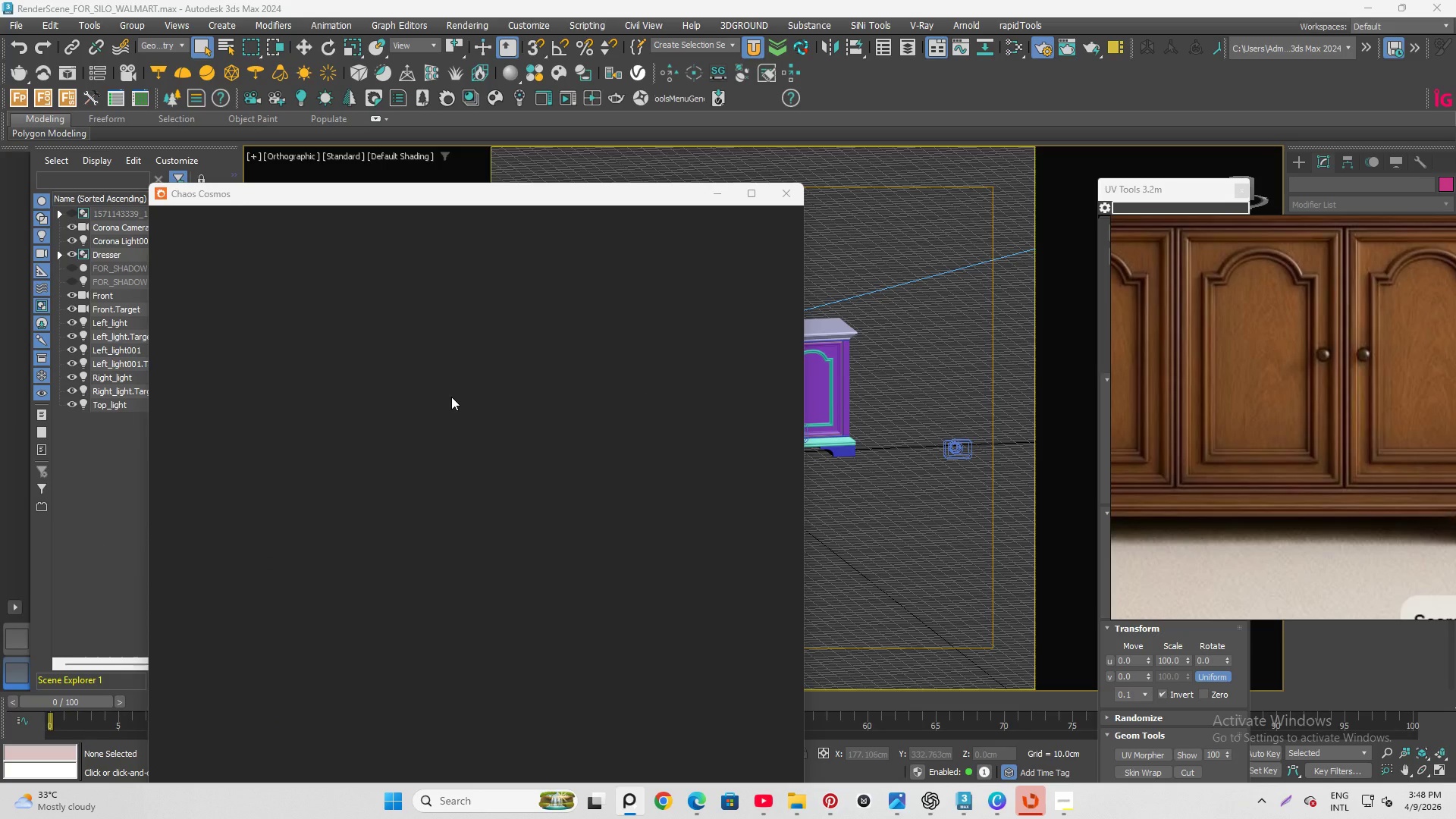 
mouse_move([387, 414])
 